 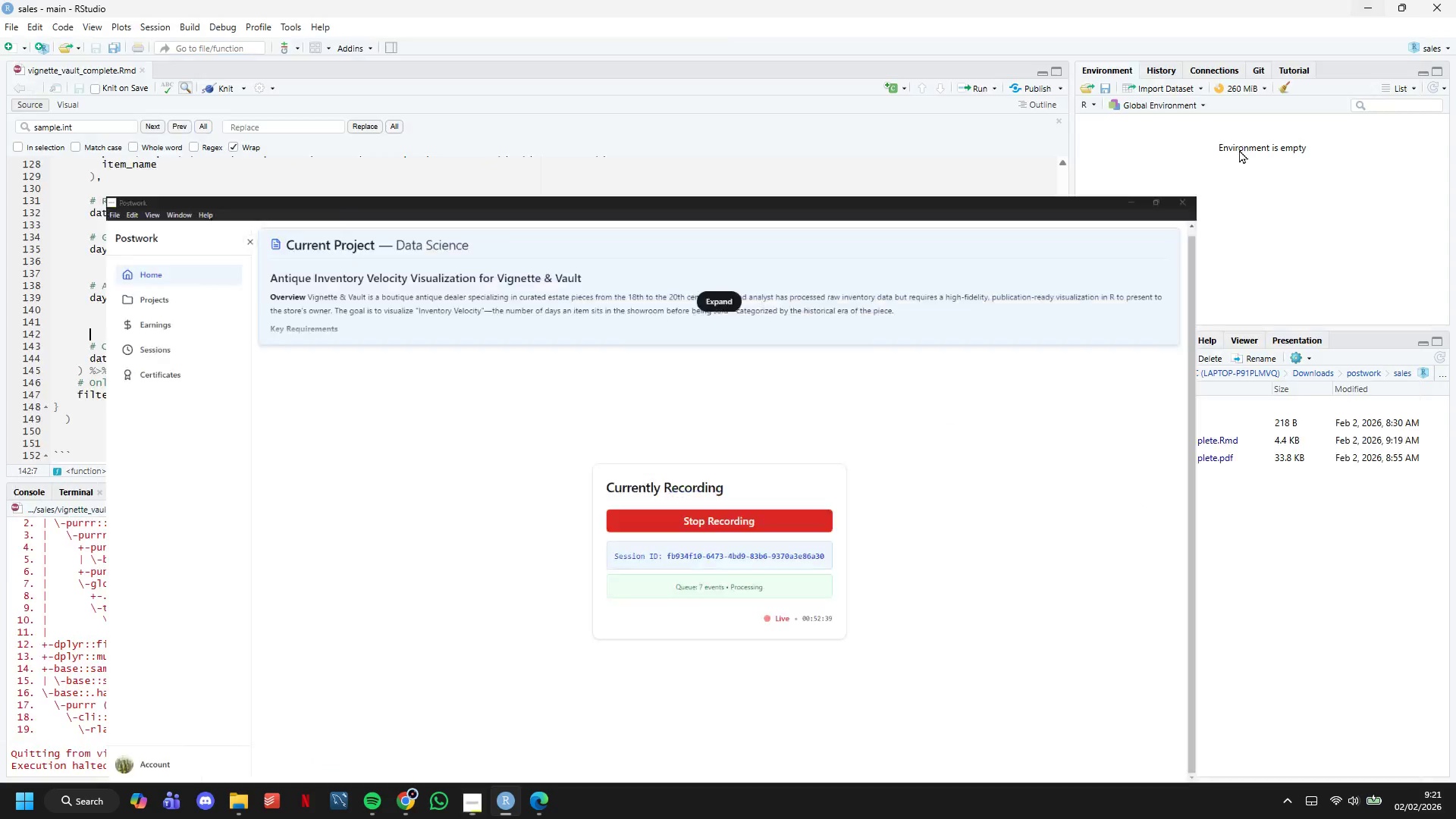 
scroll: coordinate [252, 360], scroll_direction: down, amount: 2.0
 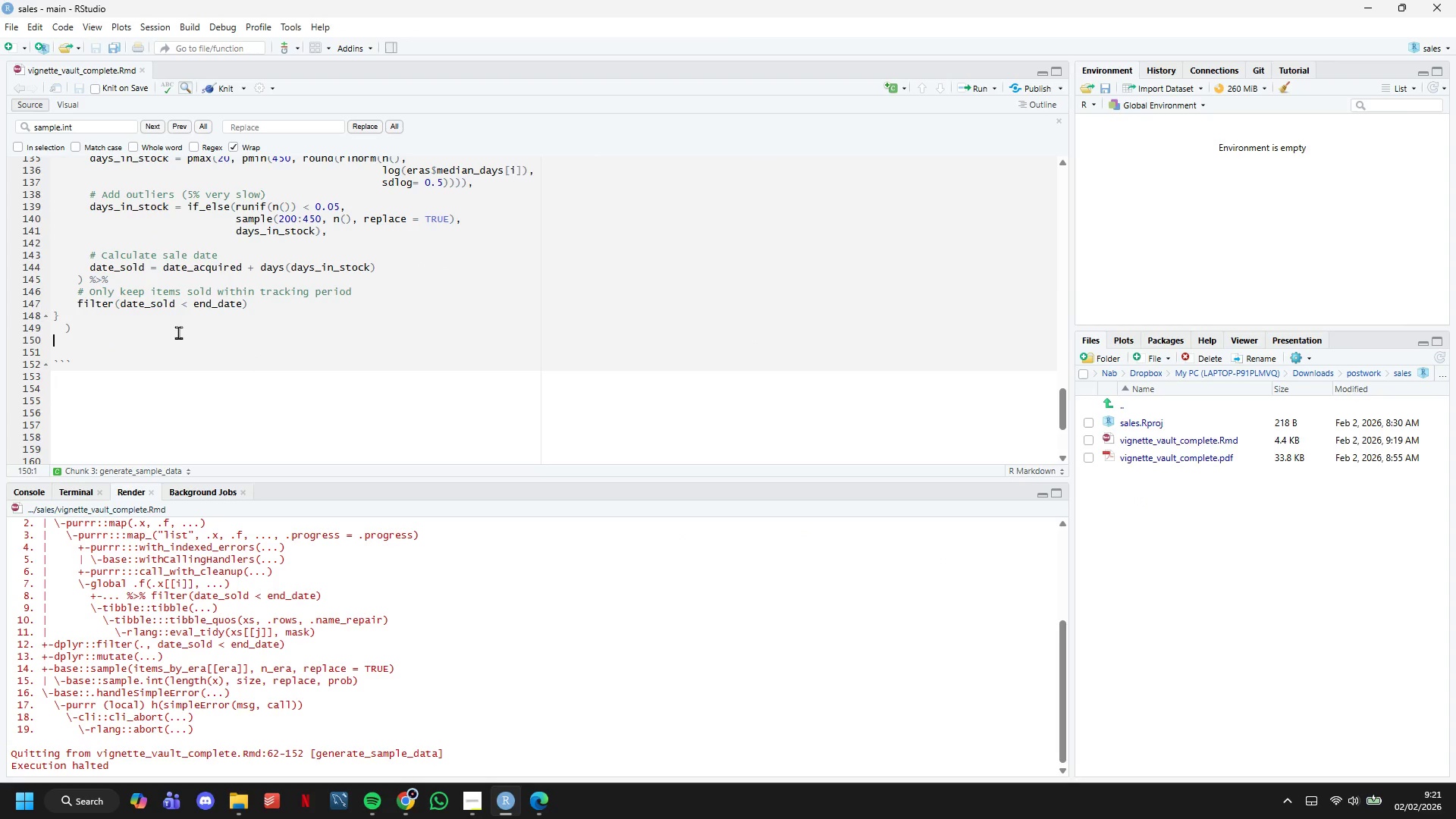 
left_click([171, 325])
 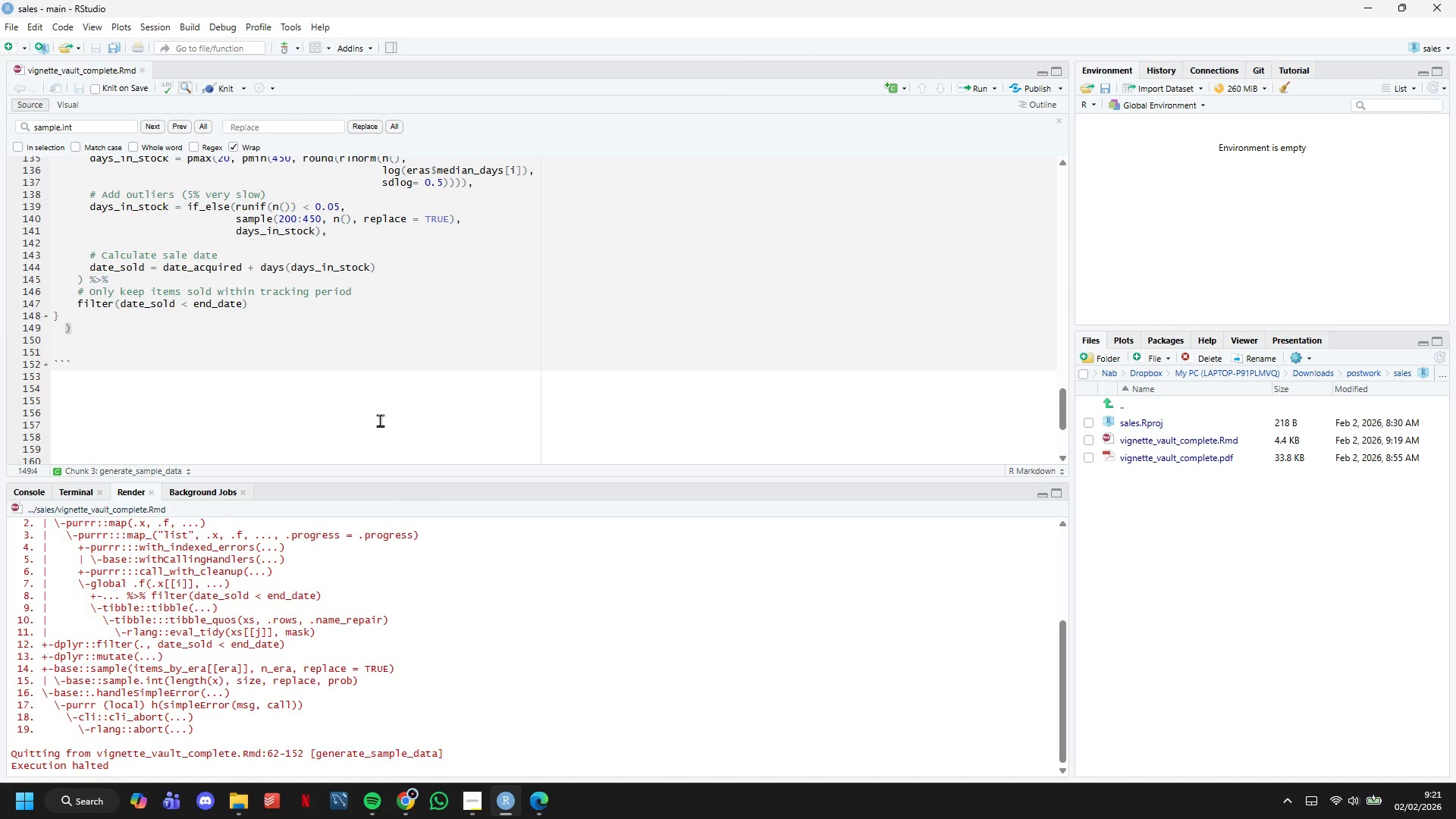 
wait(21.83)
 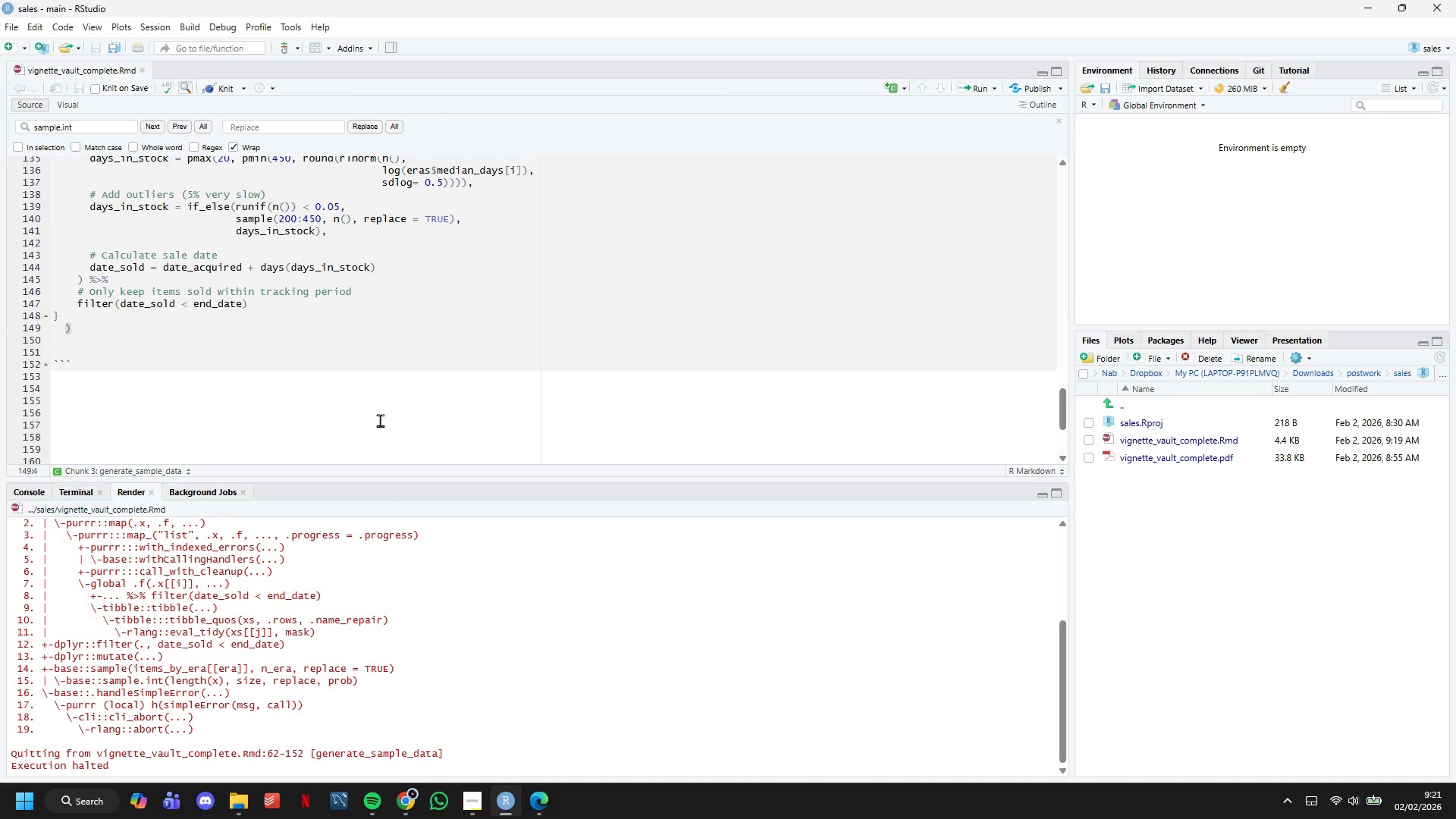 
scroll: coordinate [359, 316], scroll_direction: up, amount: 3.0
 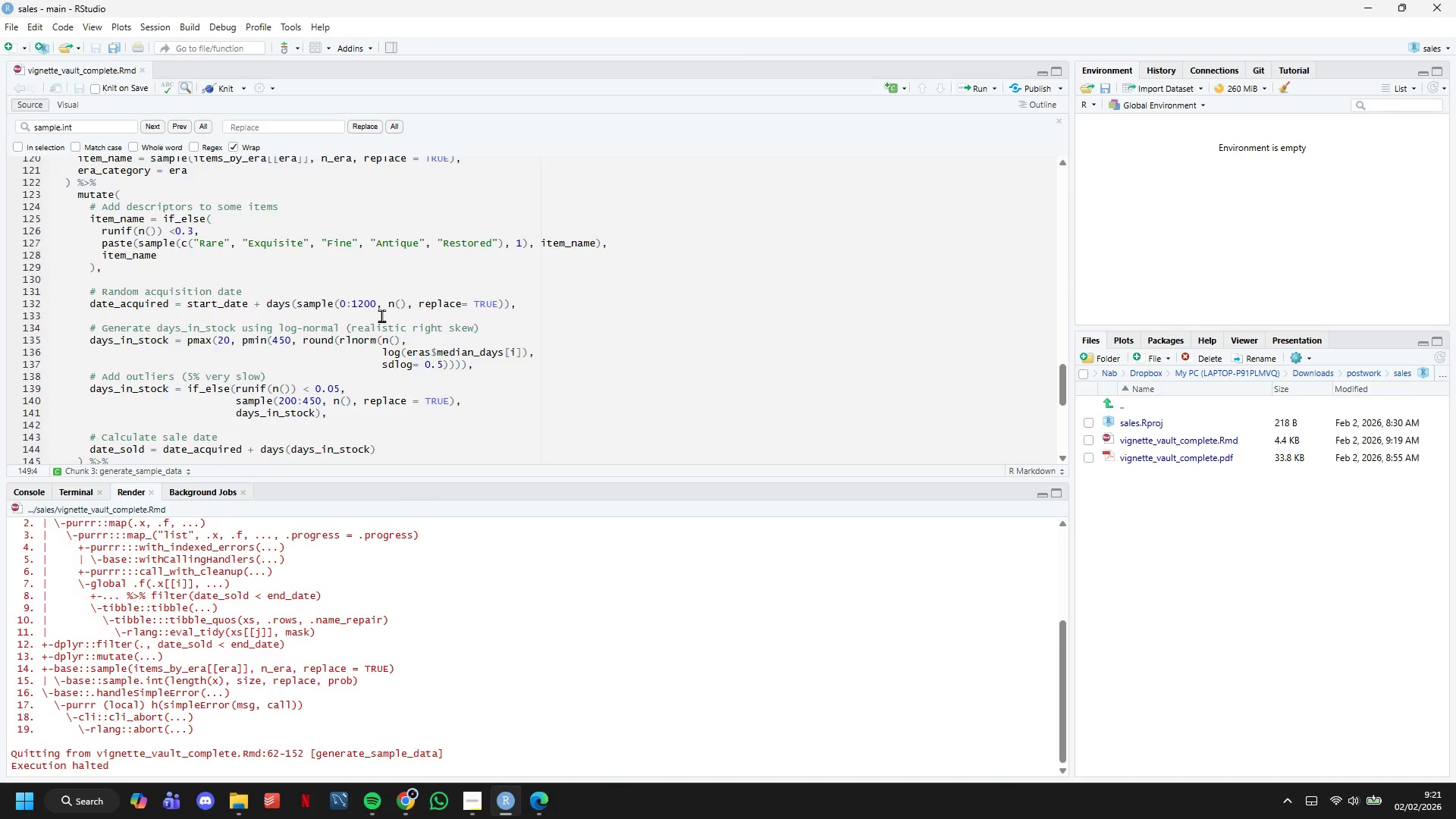 
scroll: coordinate [381, 315], scroll_direction: none, amount: 0.0
 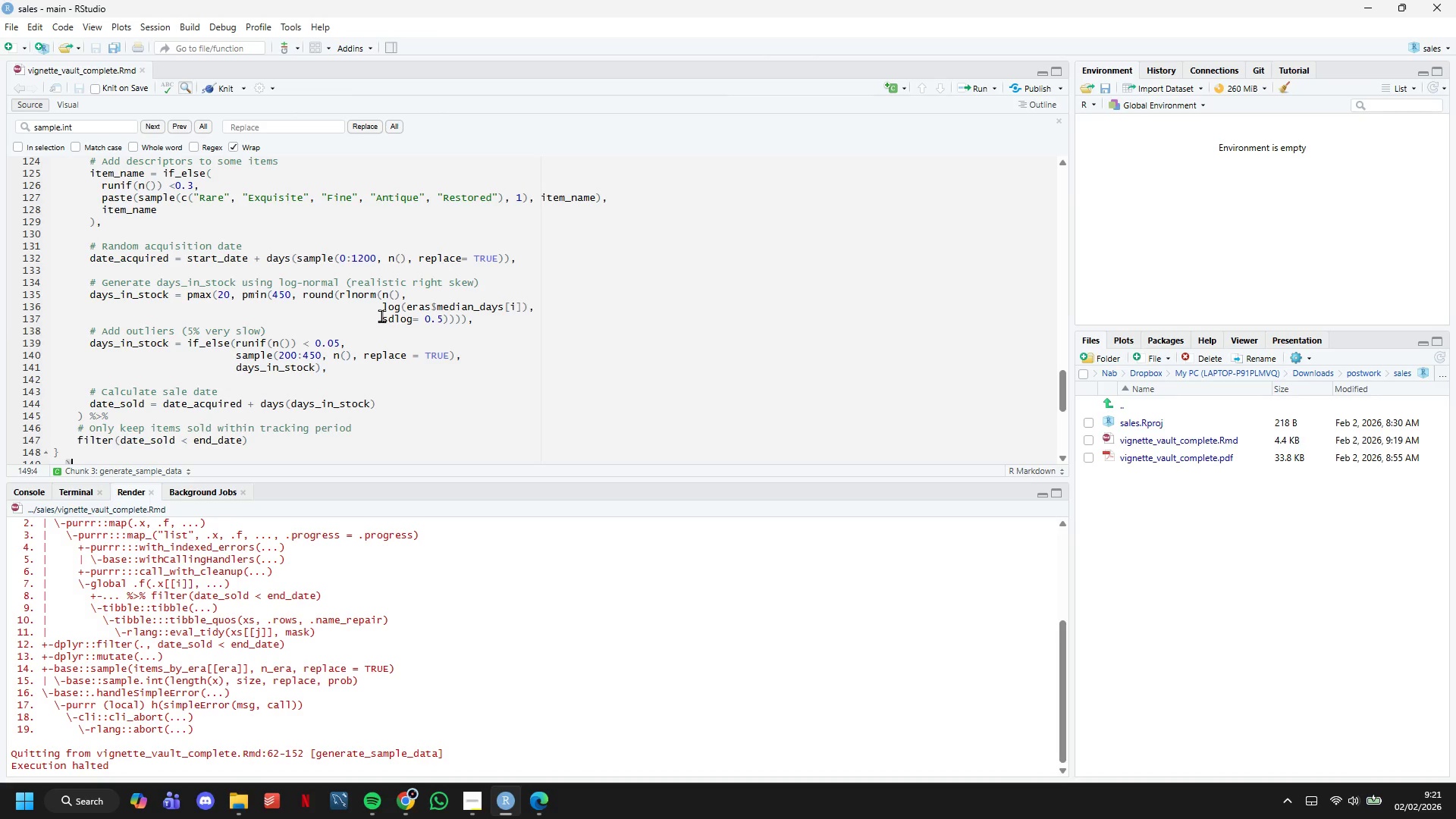 
left_click([381, 314])
 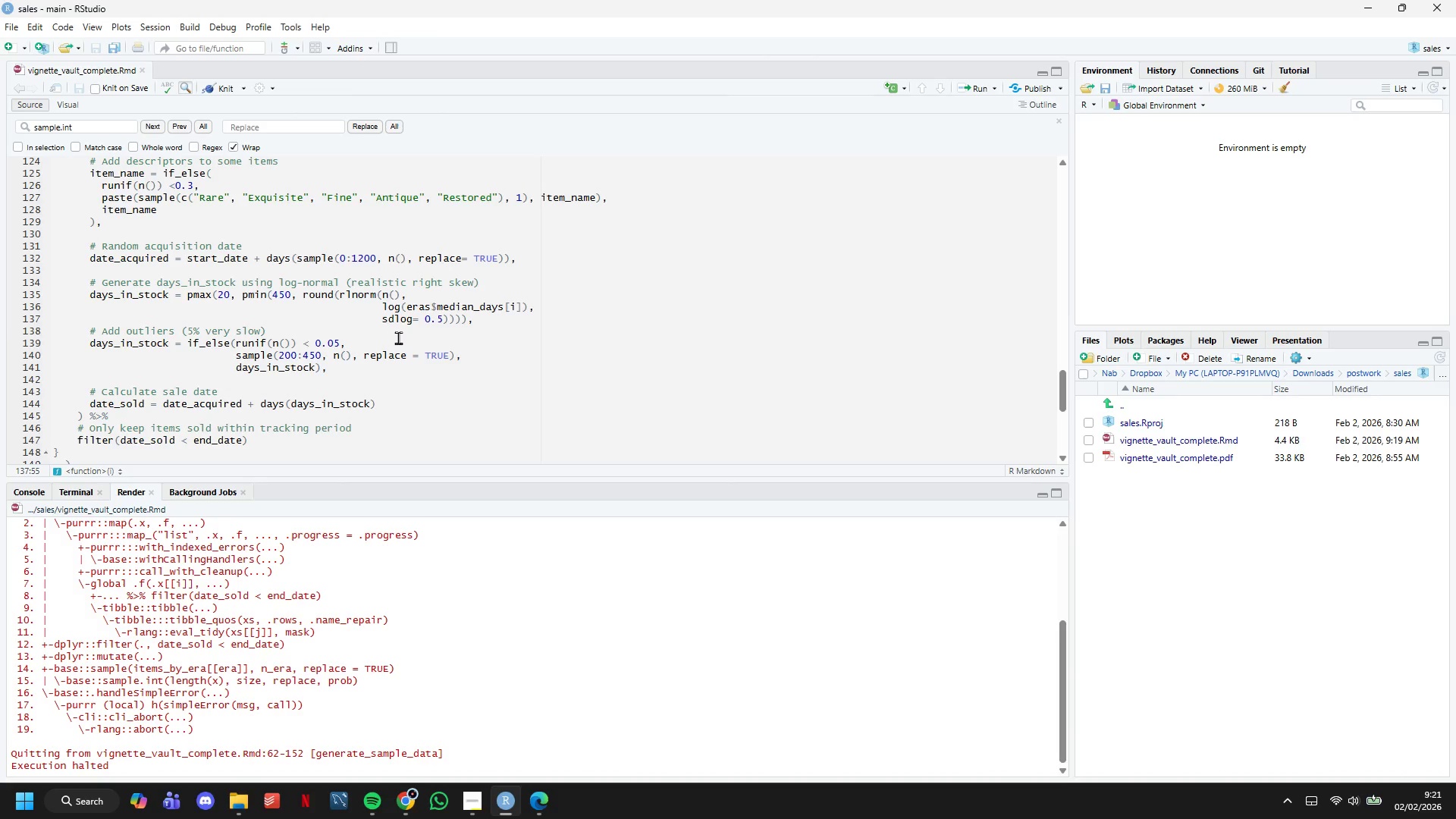 
left_click([403, 344])
 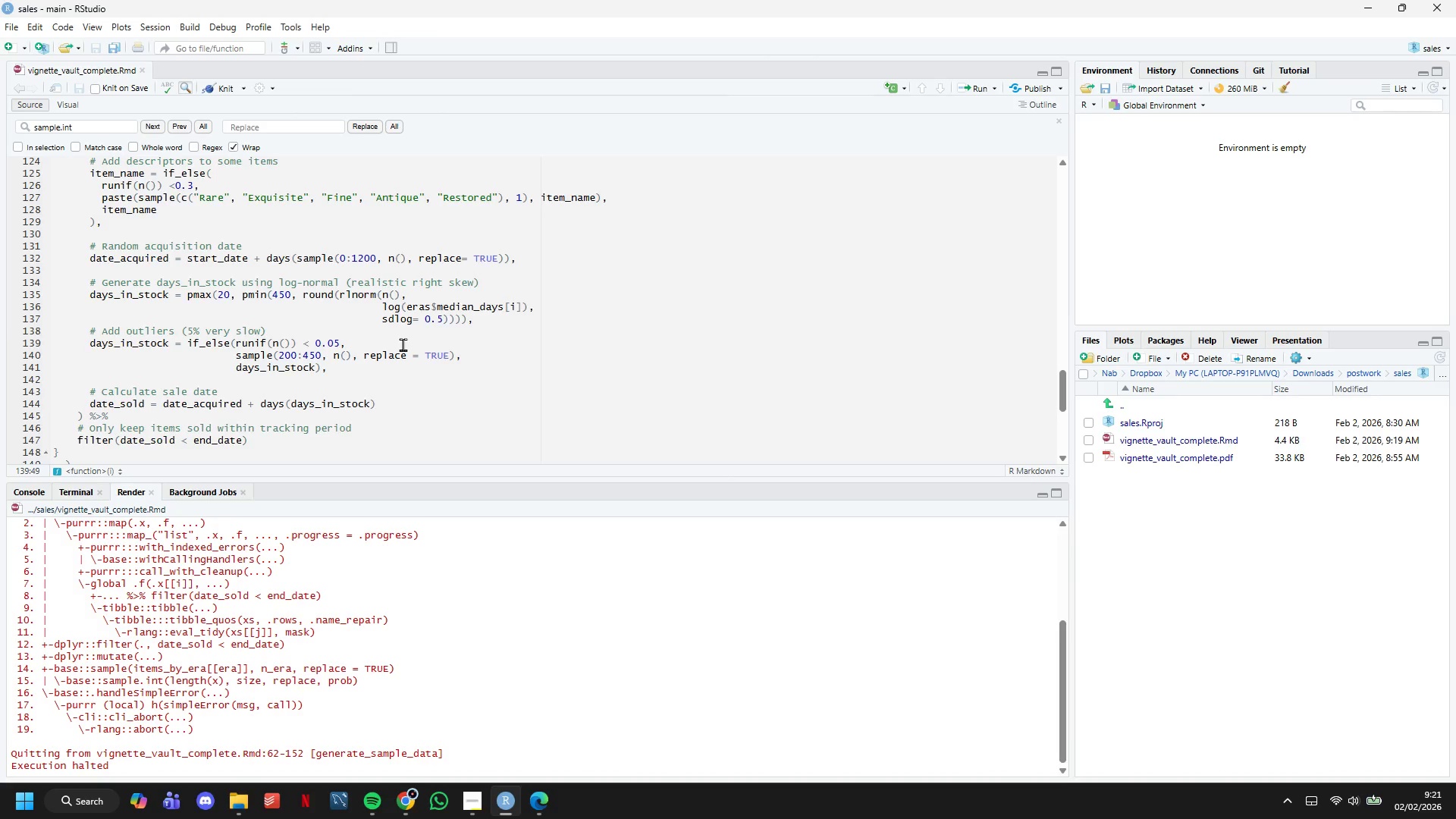 
scroll: coordinate [403, 344], scroll_direction: down, amount: 2.0
 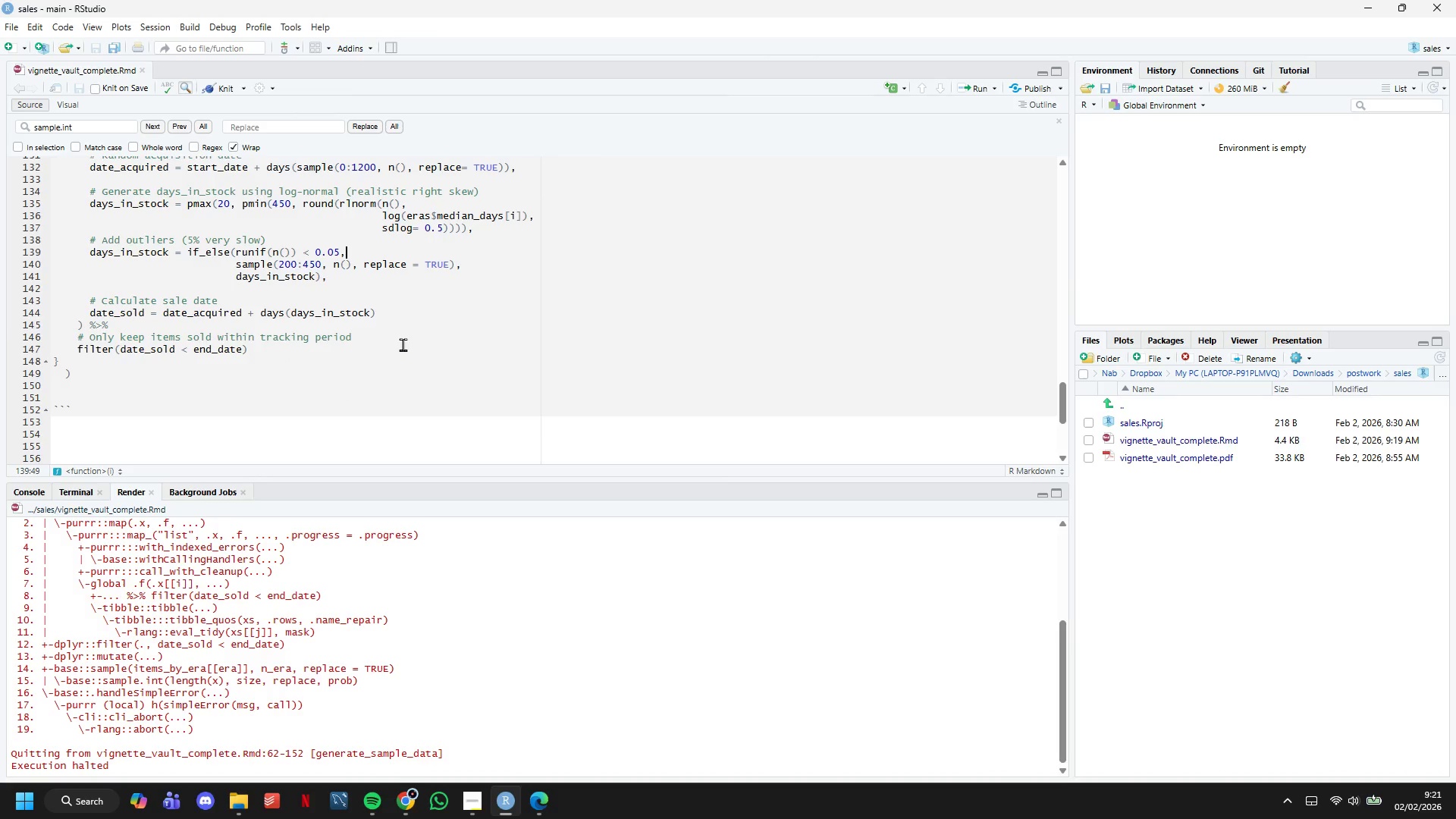 
wait(7.87)
 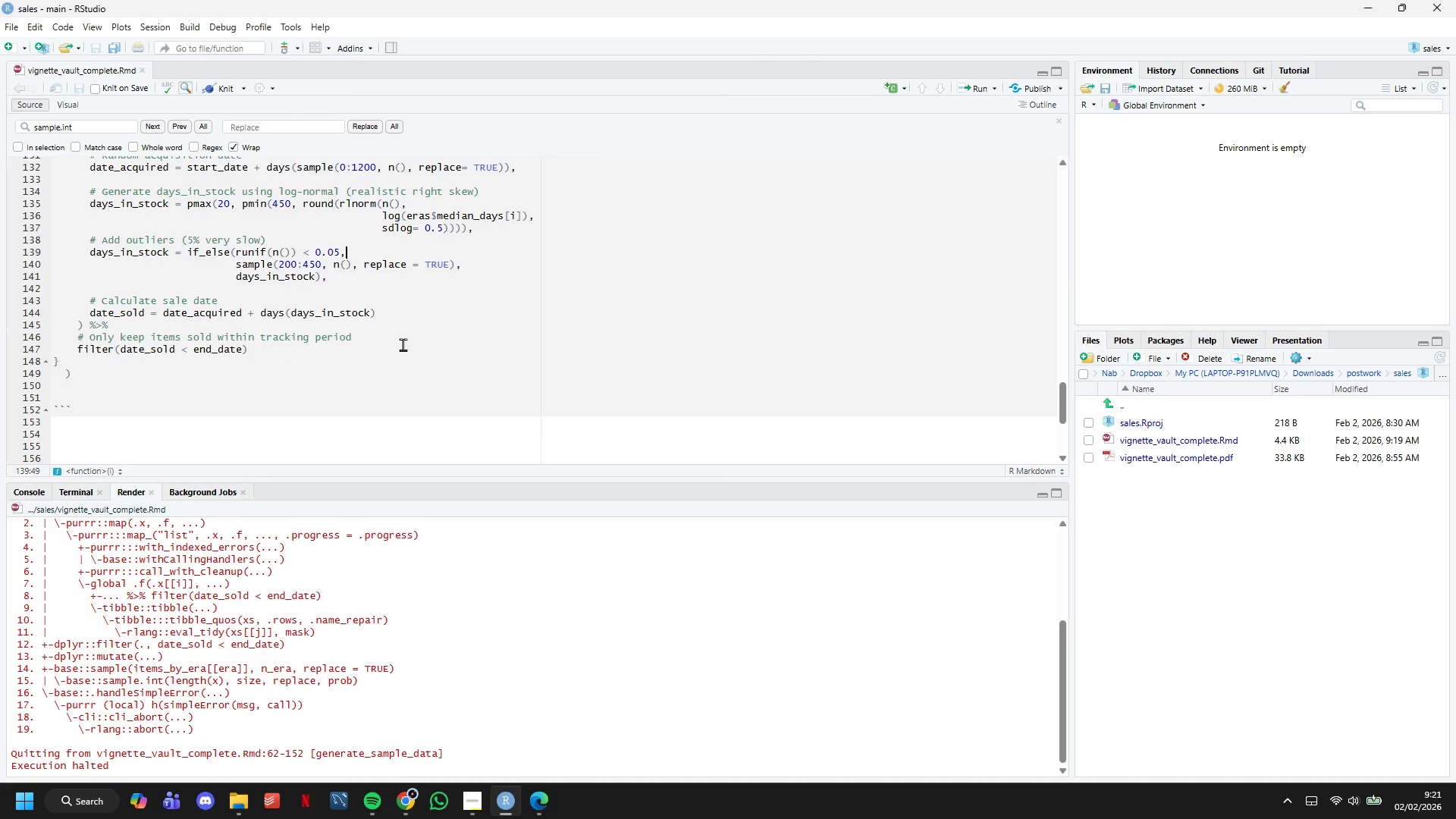 
left_click_drag(start_coordinate=[134, 668], to_coordinate=[206, 667])
 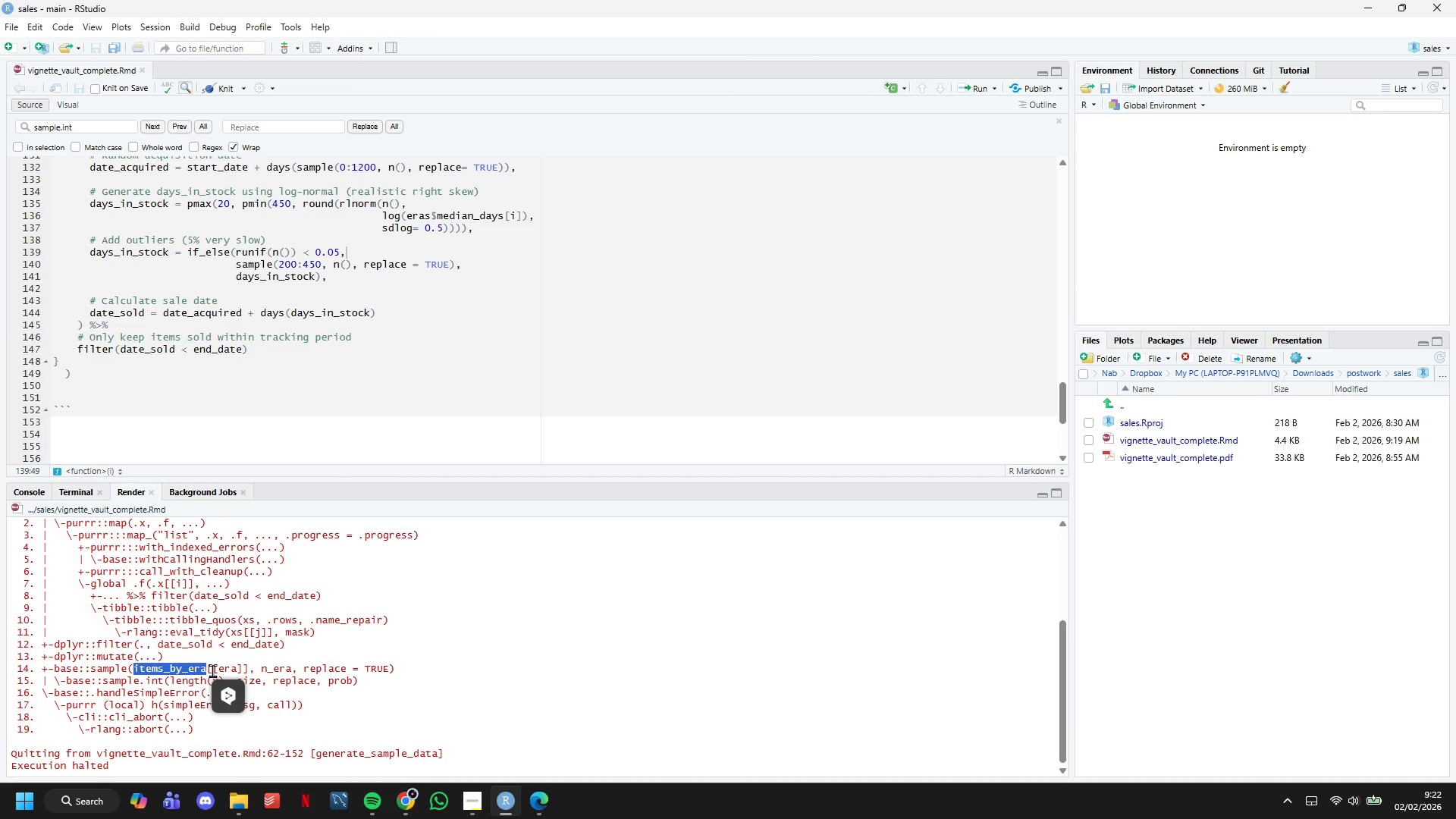 
key(Control+C)
 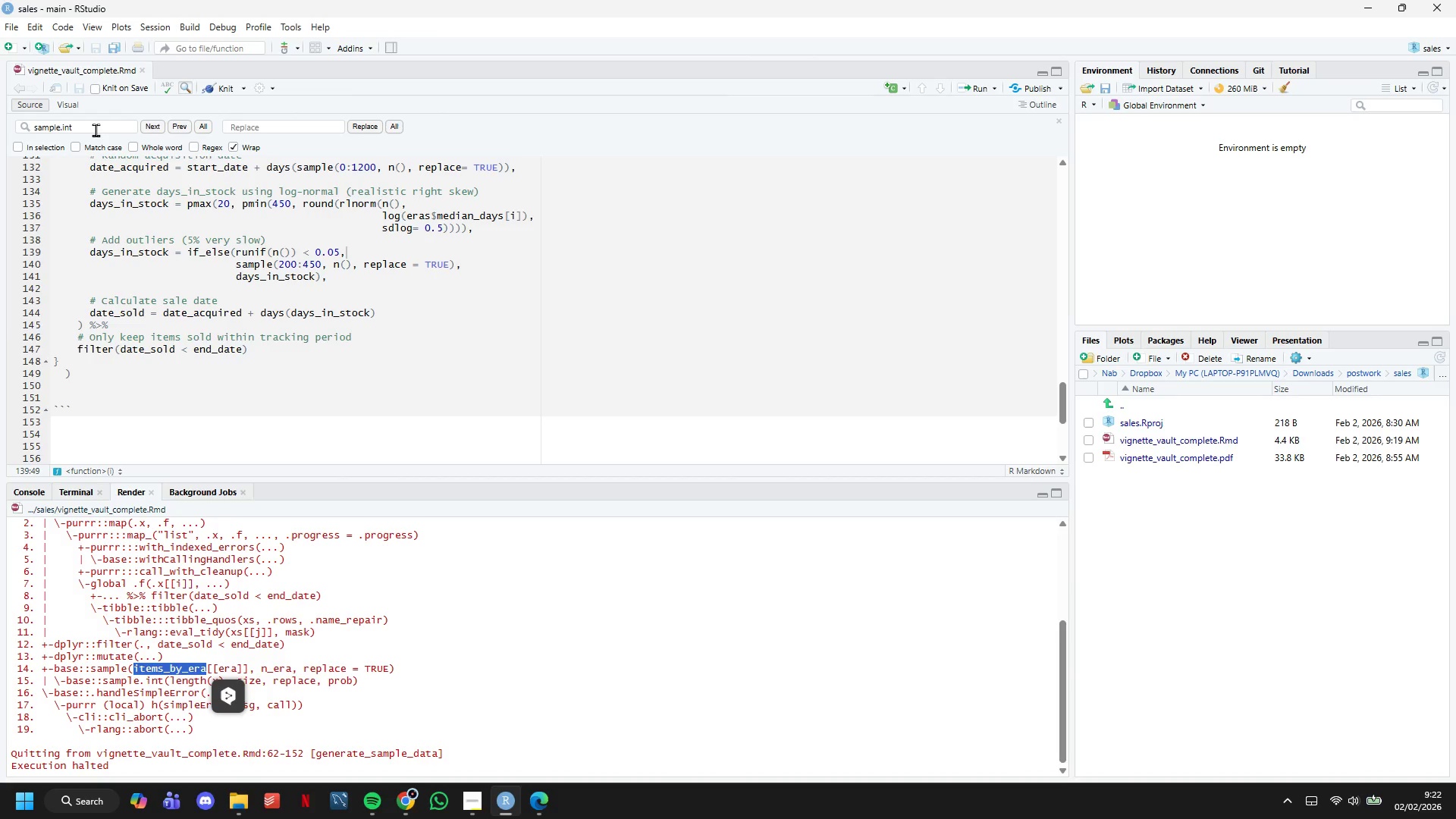 
double_click([96, 129])
 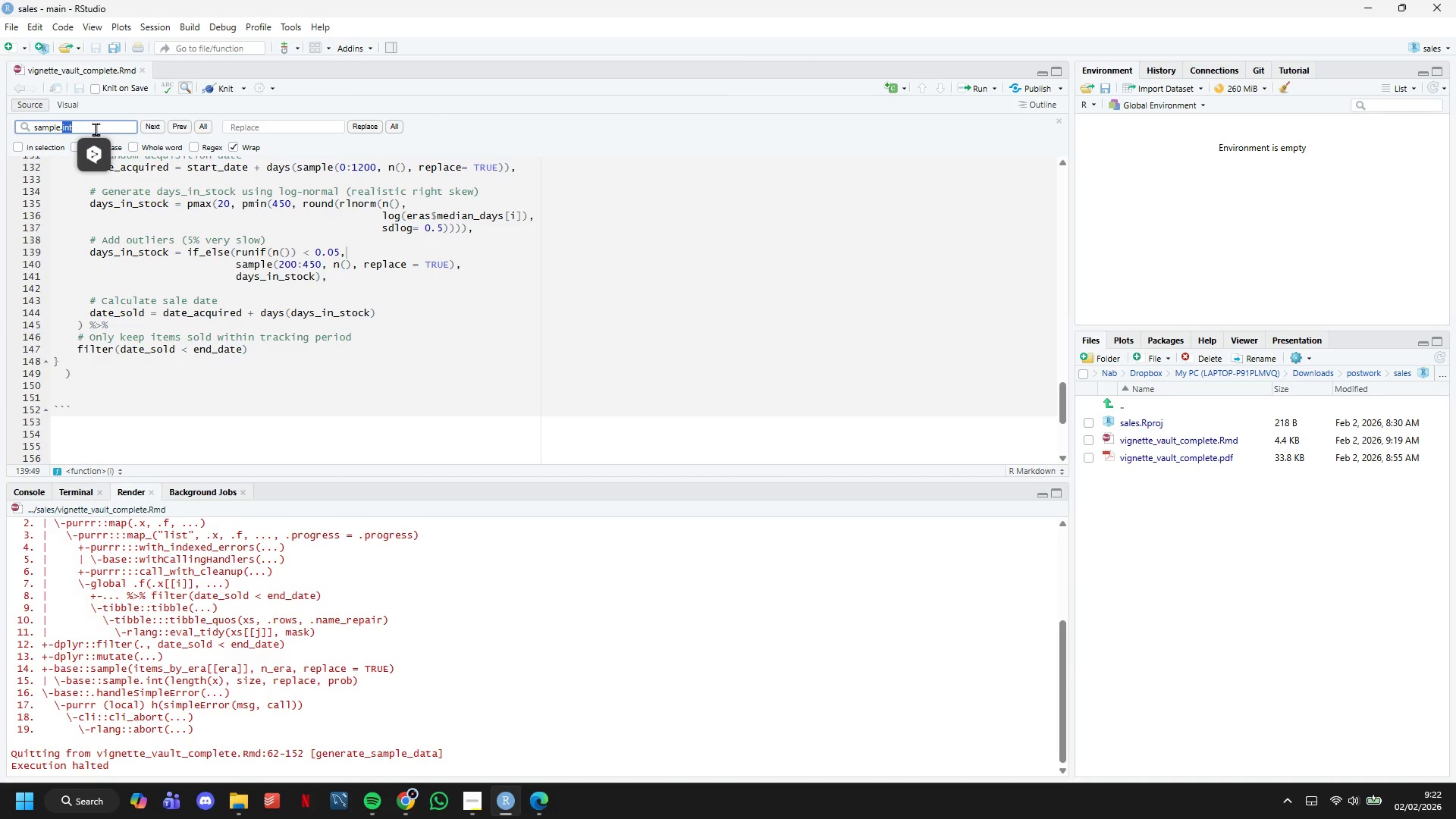 
triple_click([96, 129])
 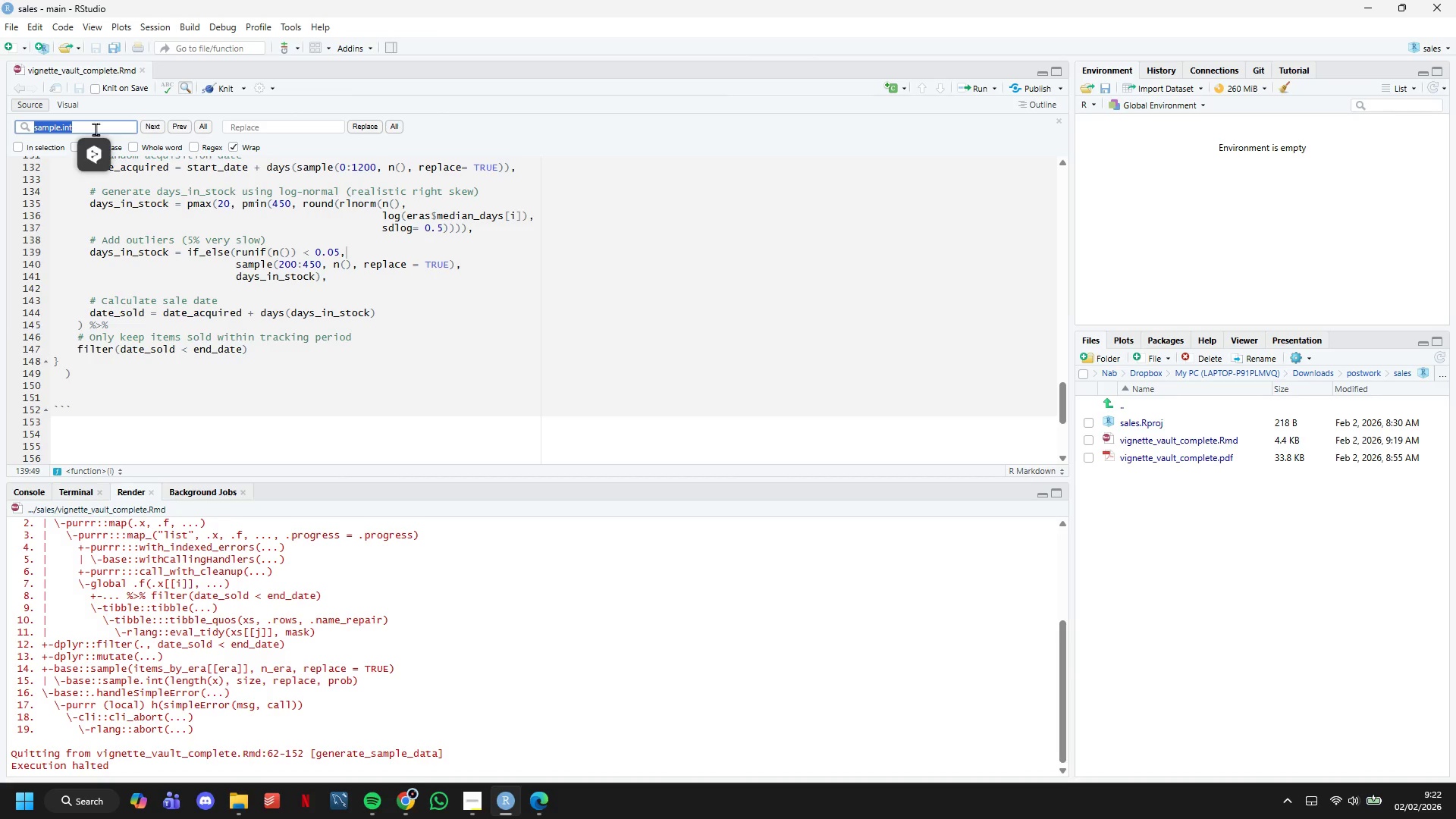 
key(Control+V)
 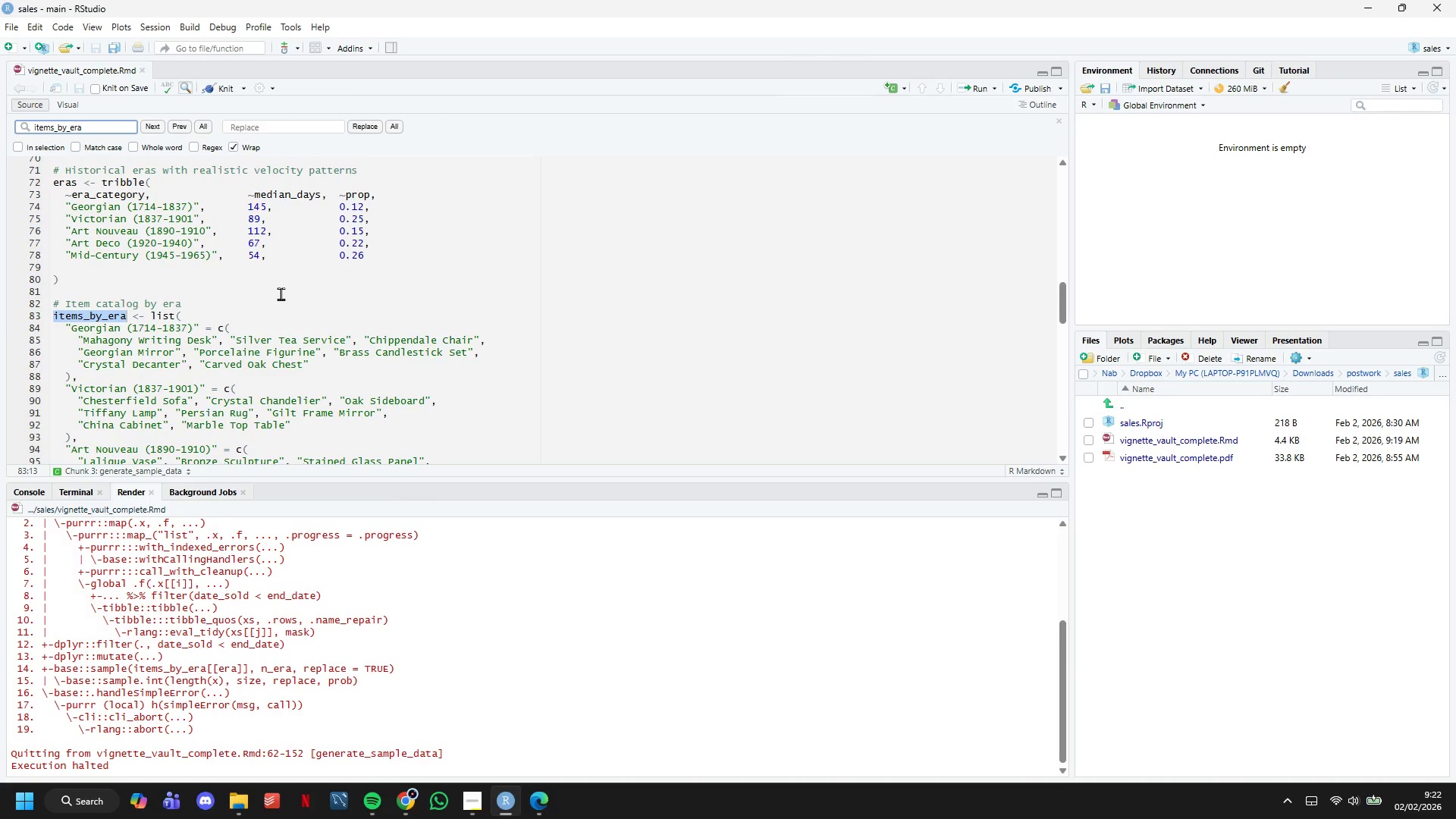 
key(Enter)
 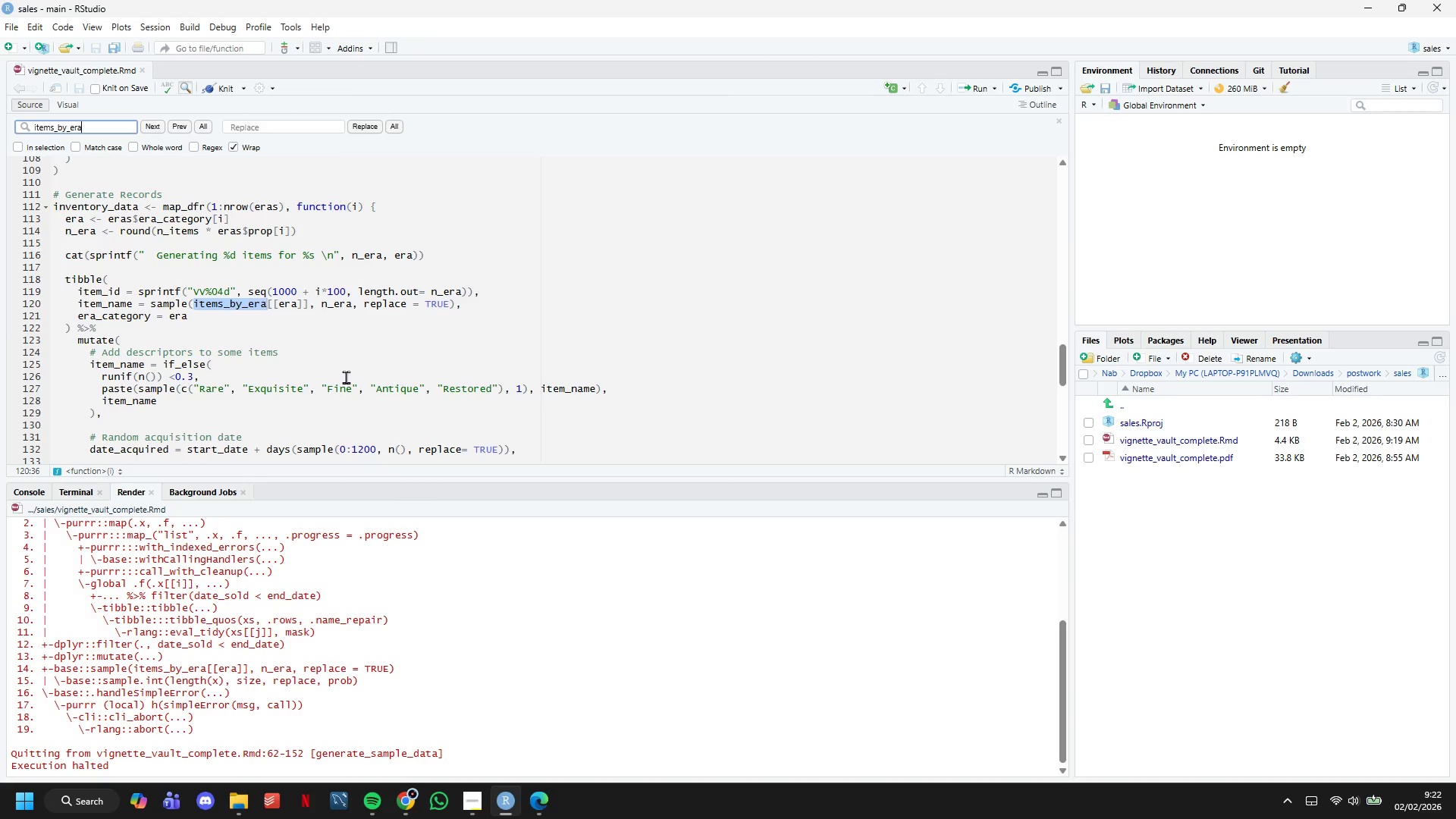 
wait(11.97)
 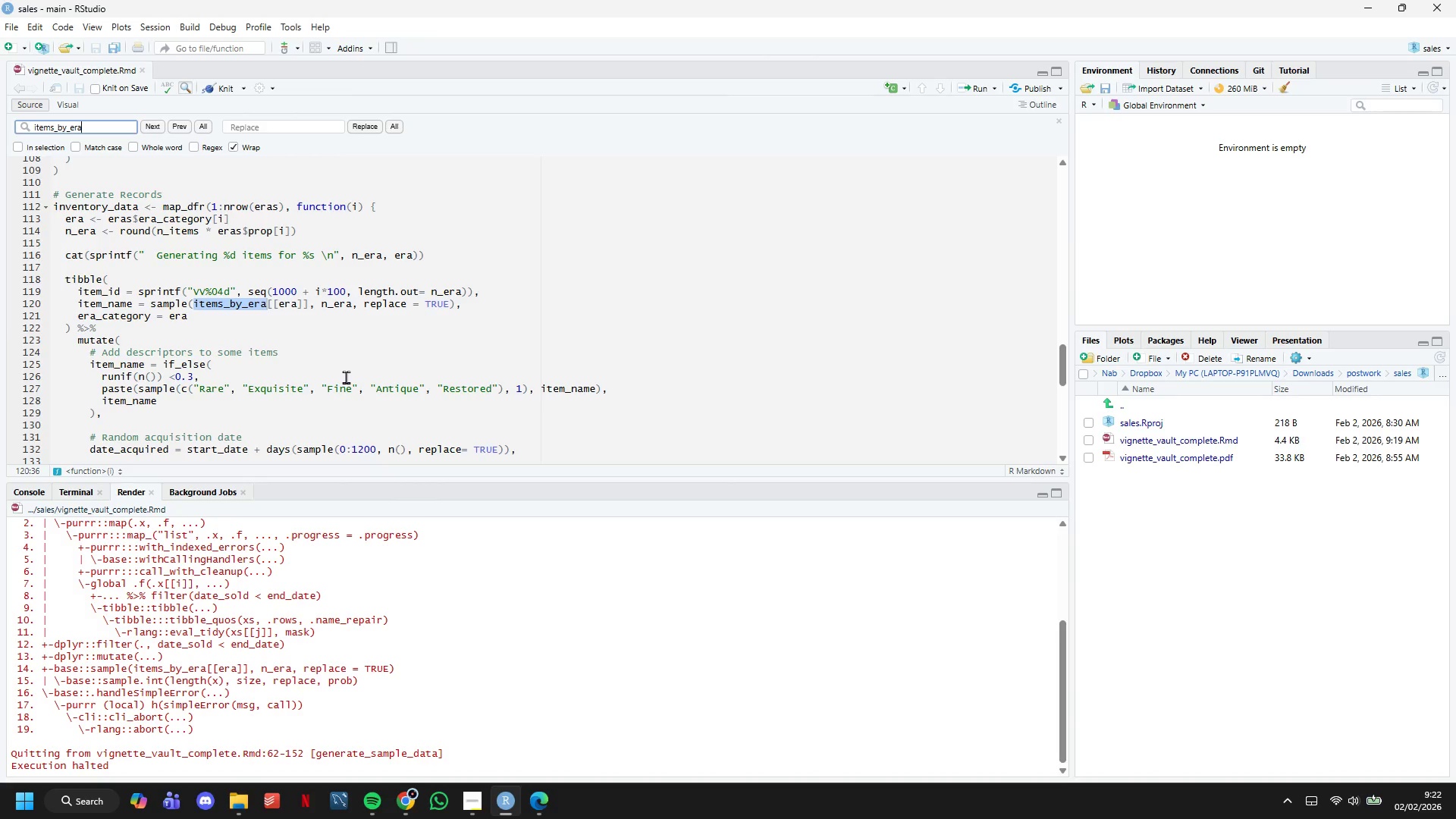 
left_click([226, 318])
 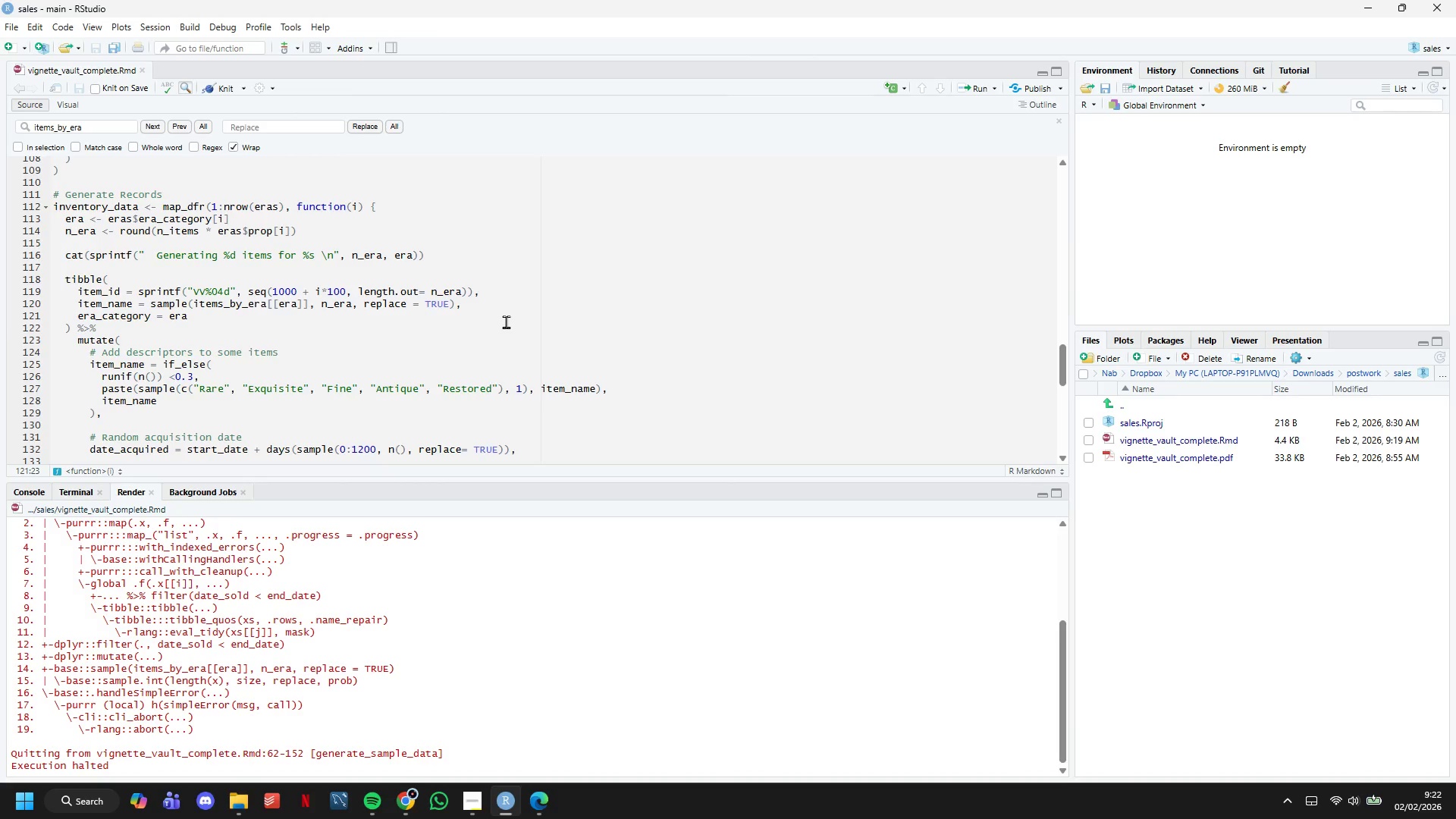 
wait(17.66)
 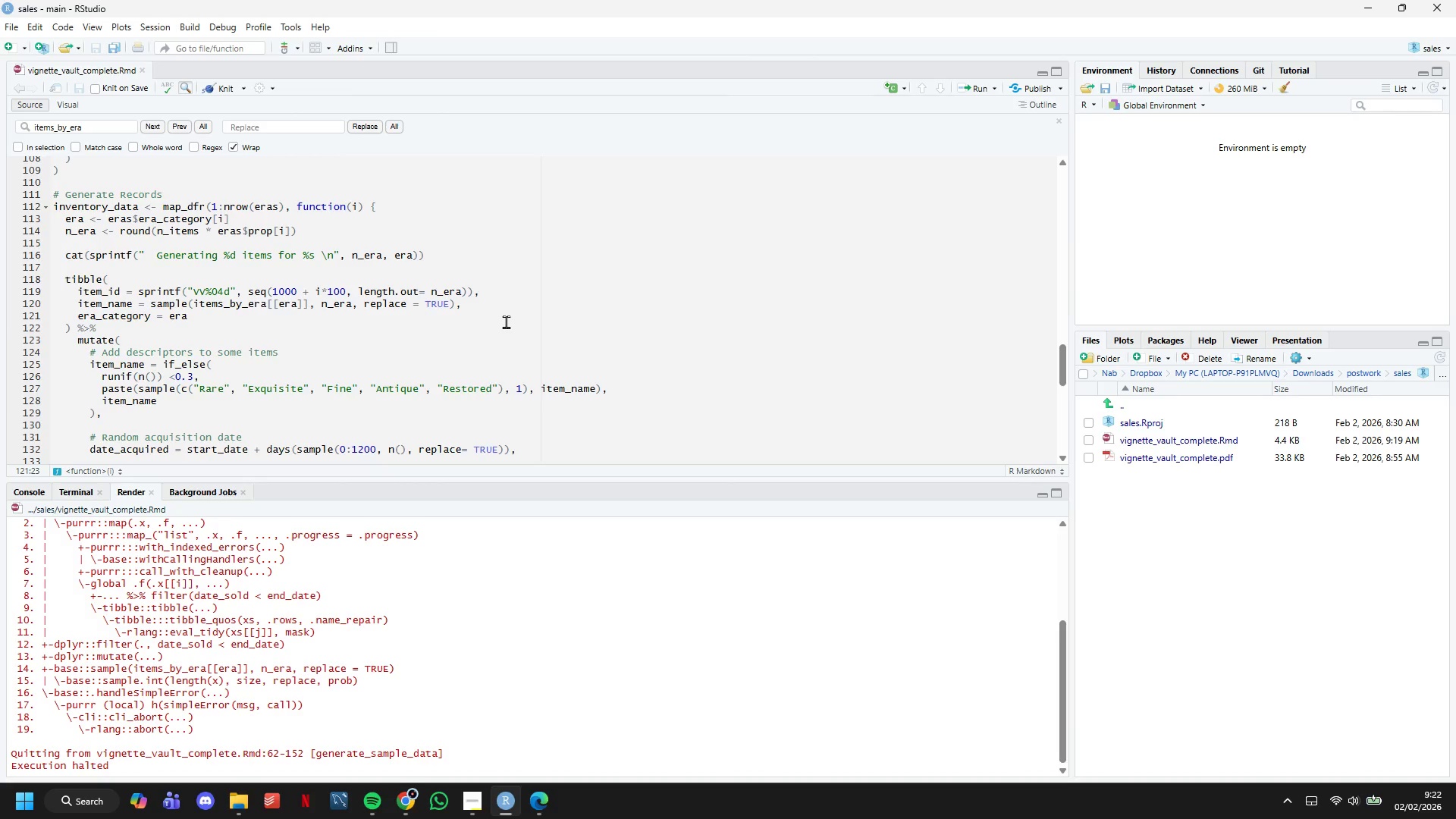 
scroll: coordinate [393, 318], scroll_direction: down, amount: 5.0
 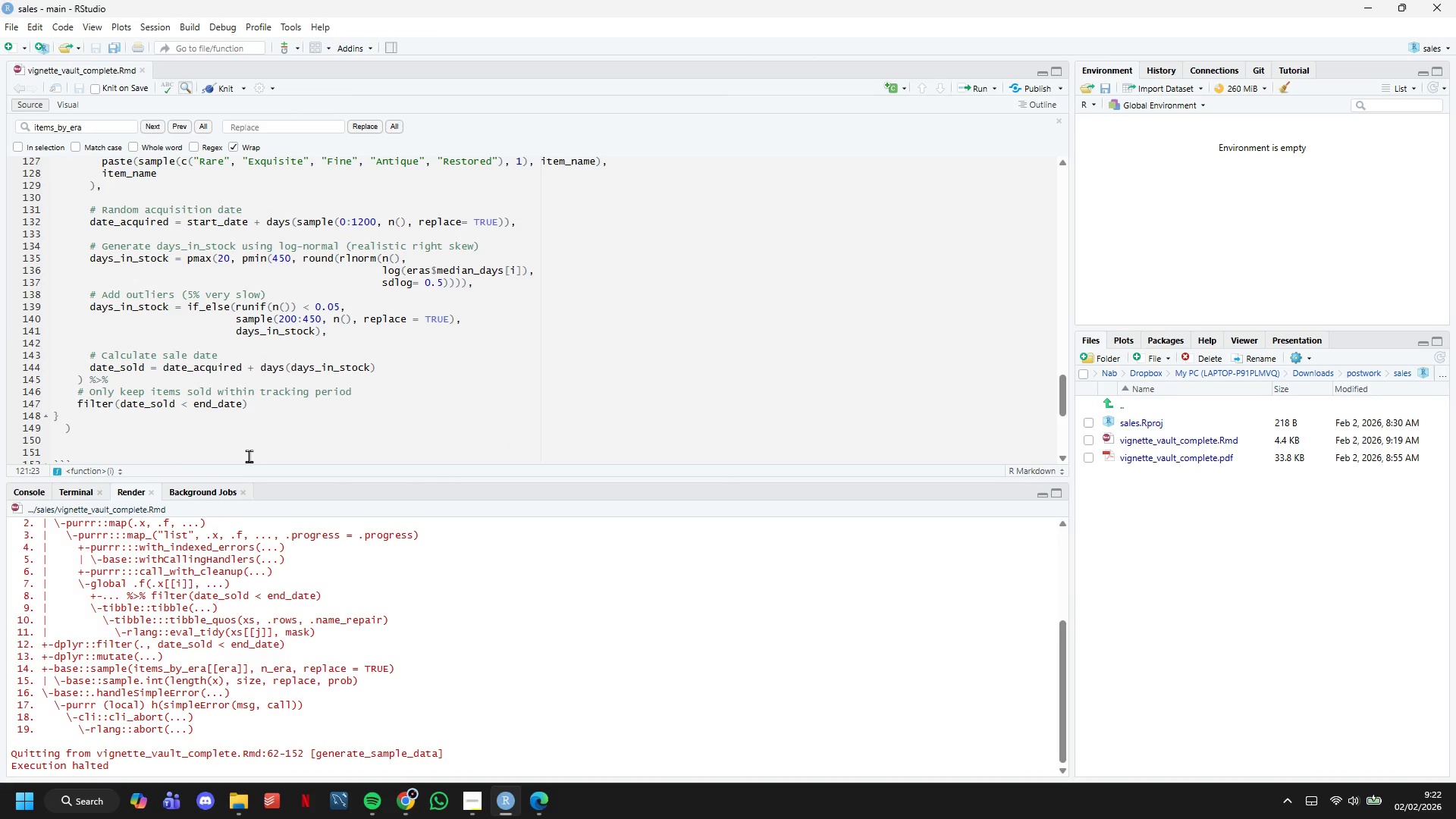 
left_click([240, 438])
 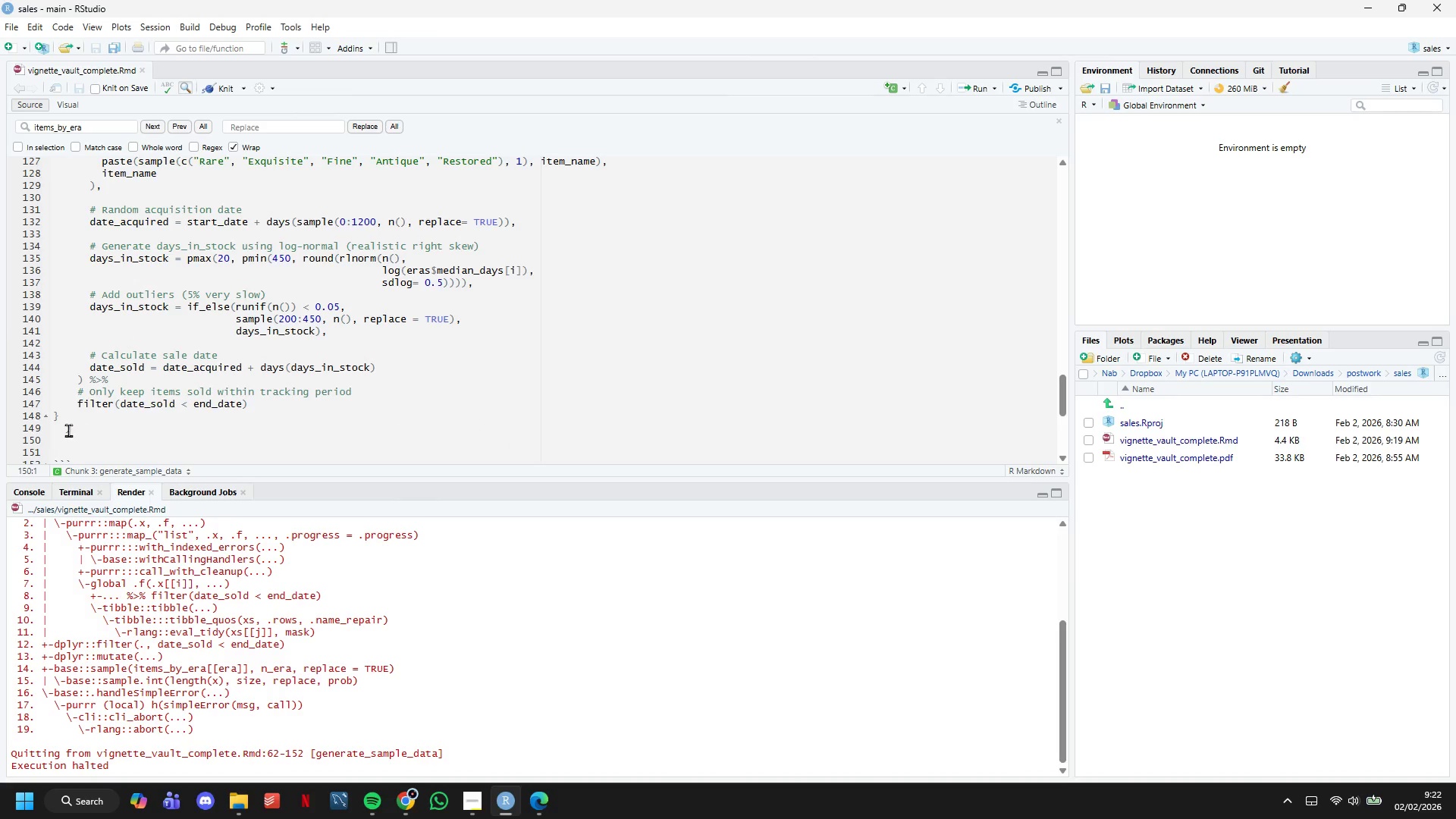 
left_click([64, 429])
 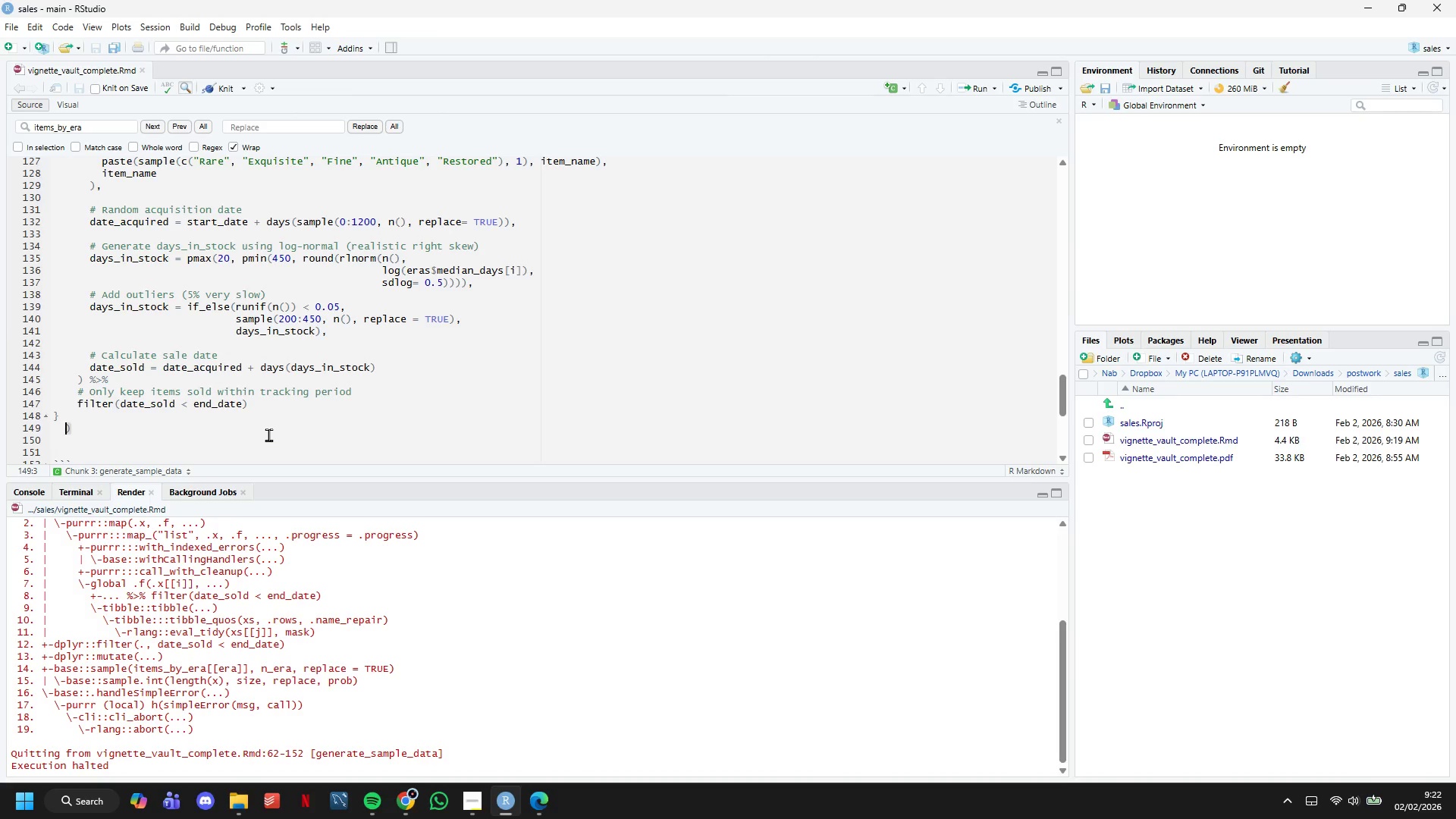 
key(Backspace)
 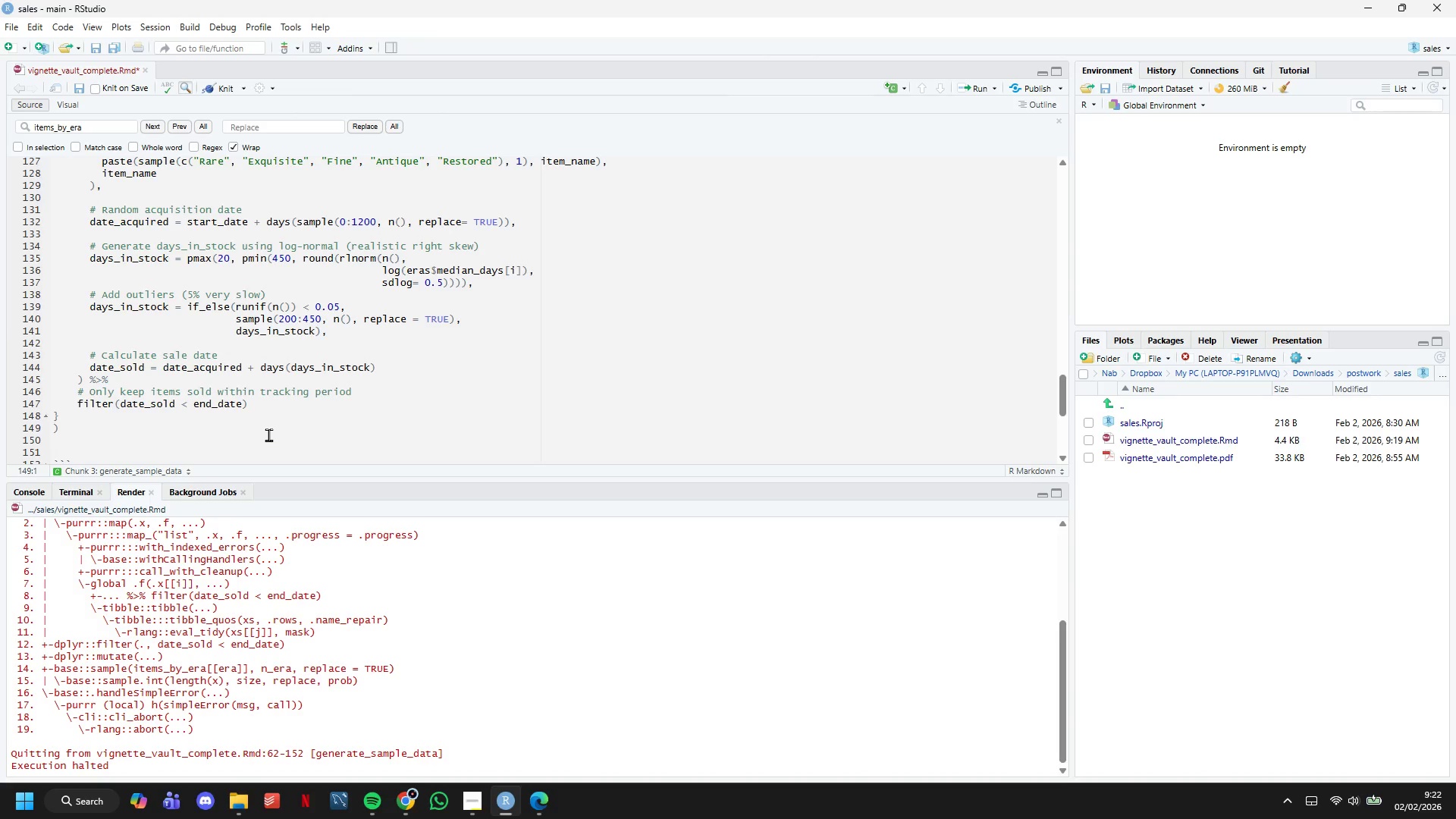 
key(Backspace)
 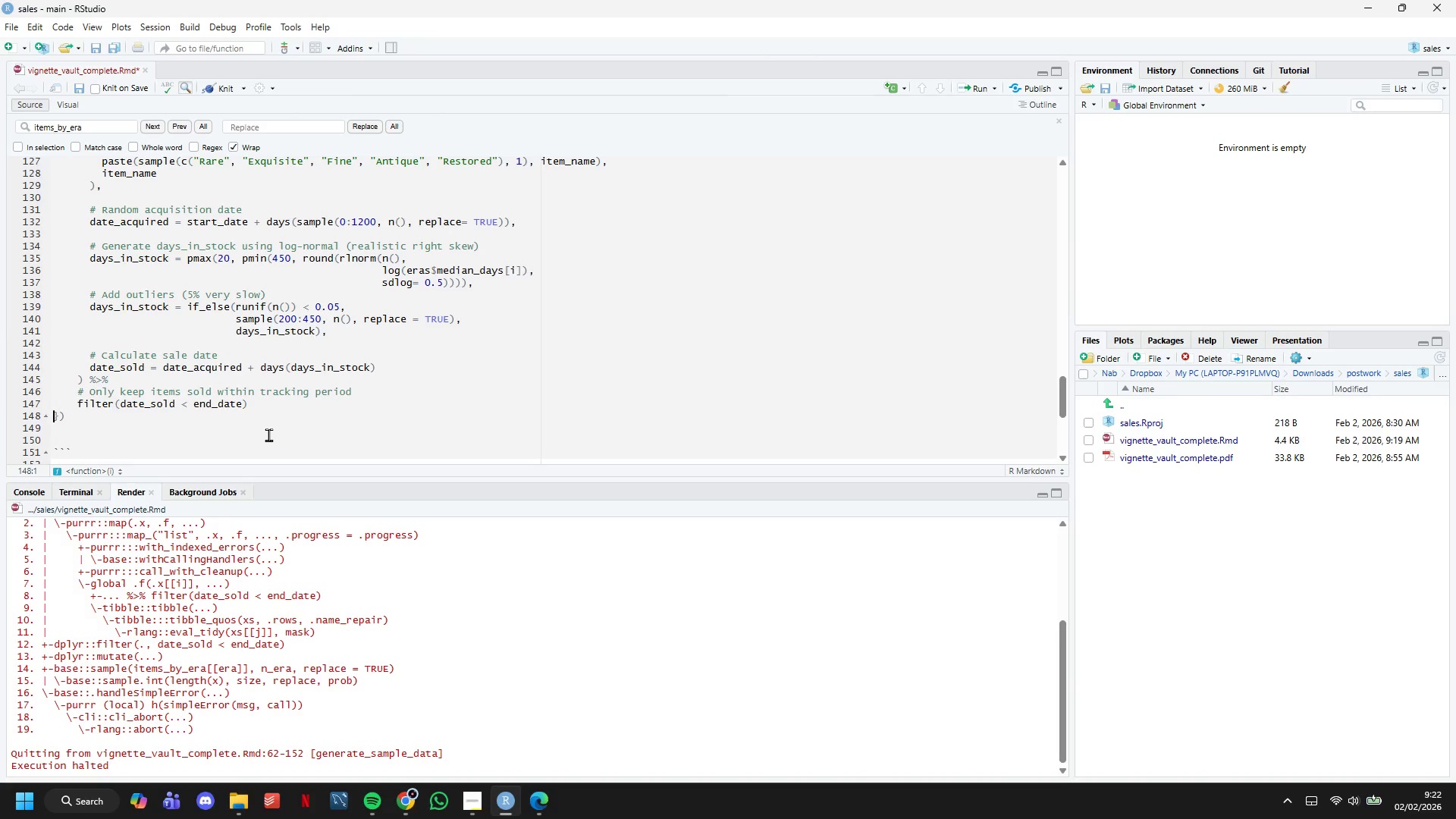 
key(ArrowLeft)
 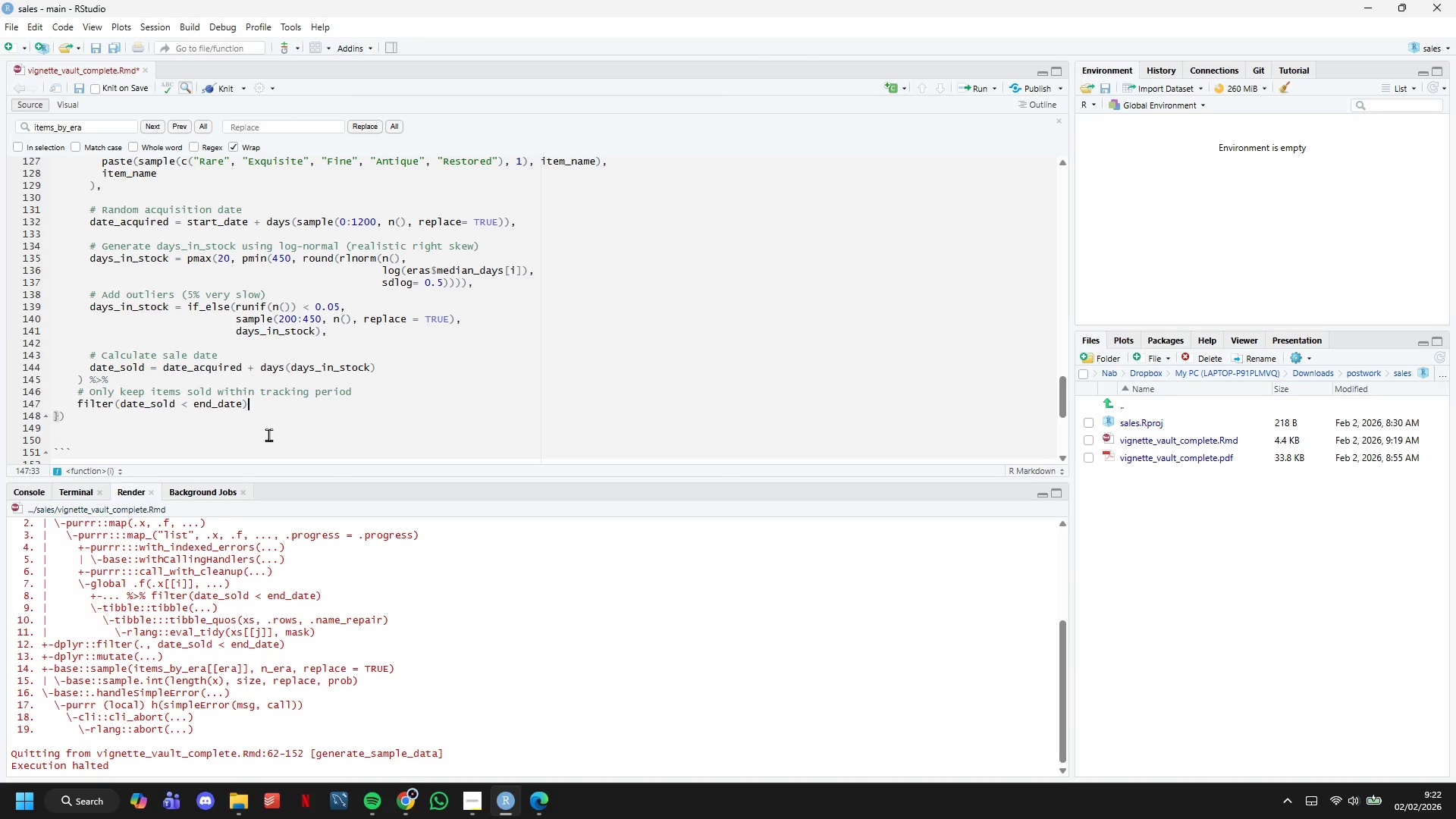 
key(ArrowLeft)
 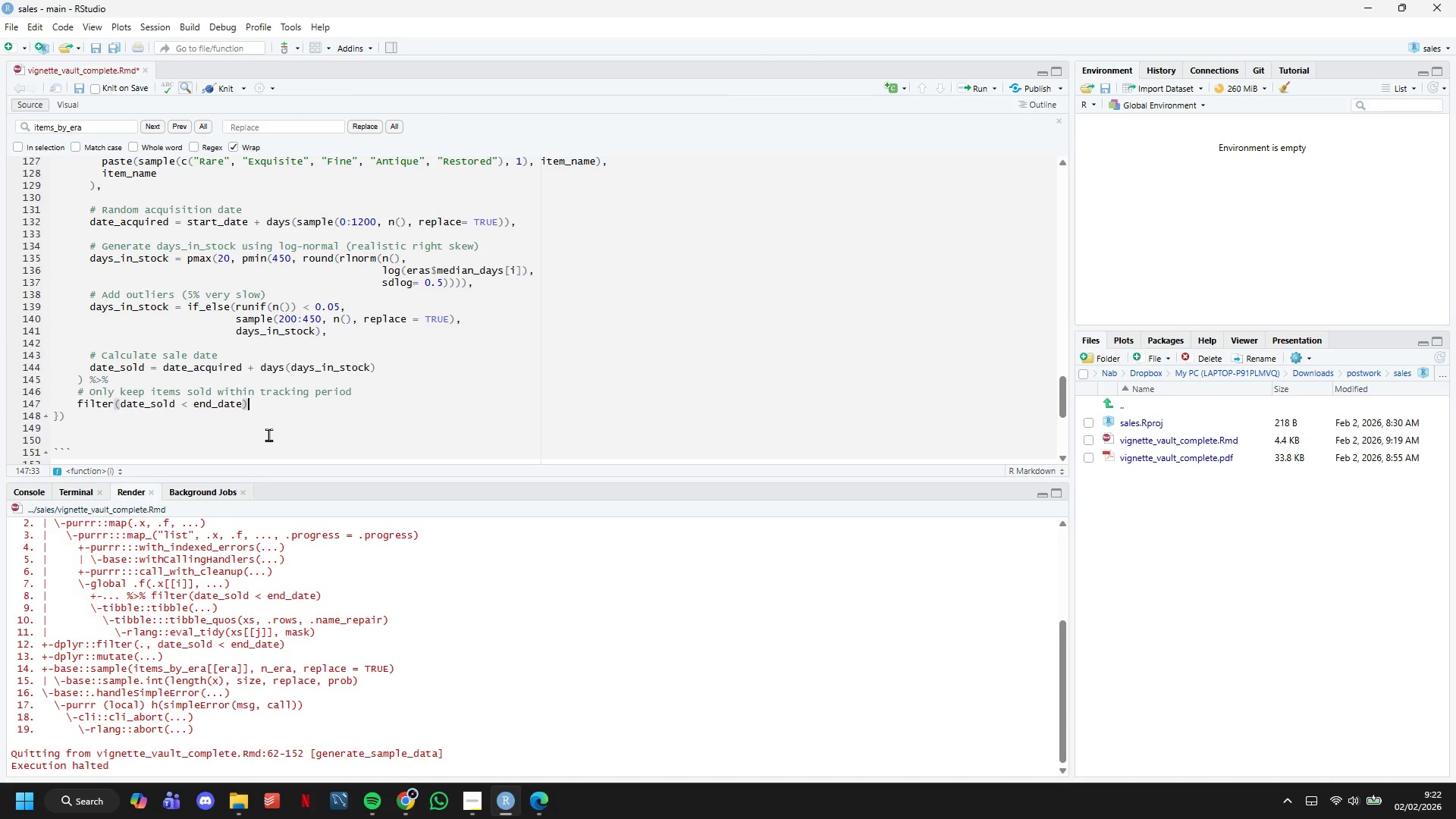 
key(ArrowLeft)
 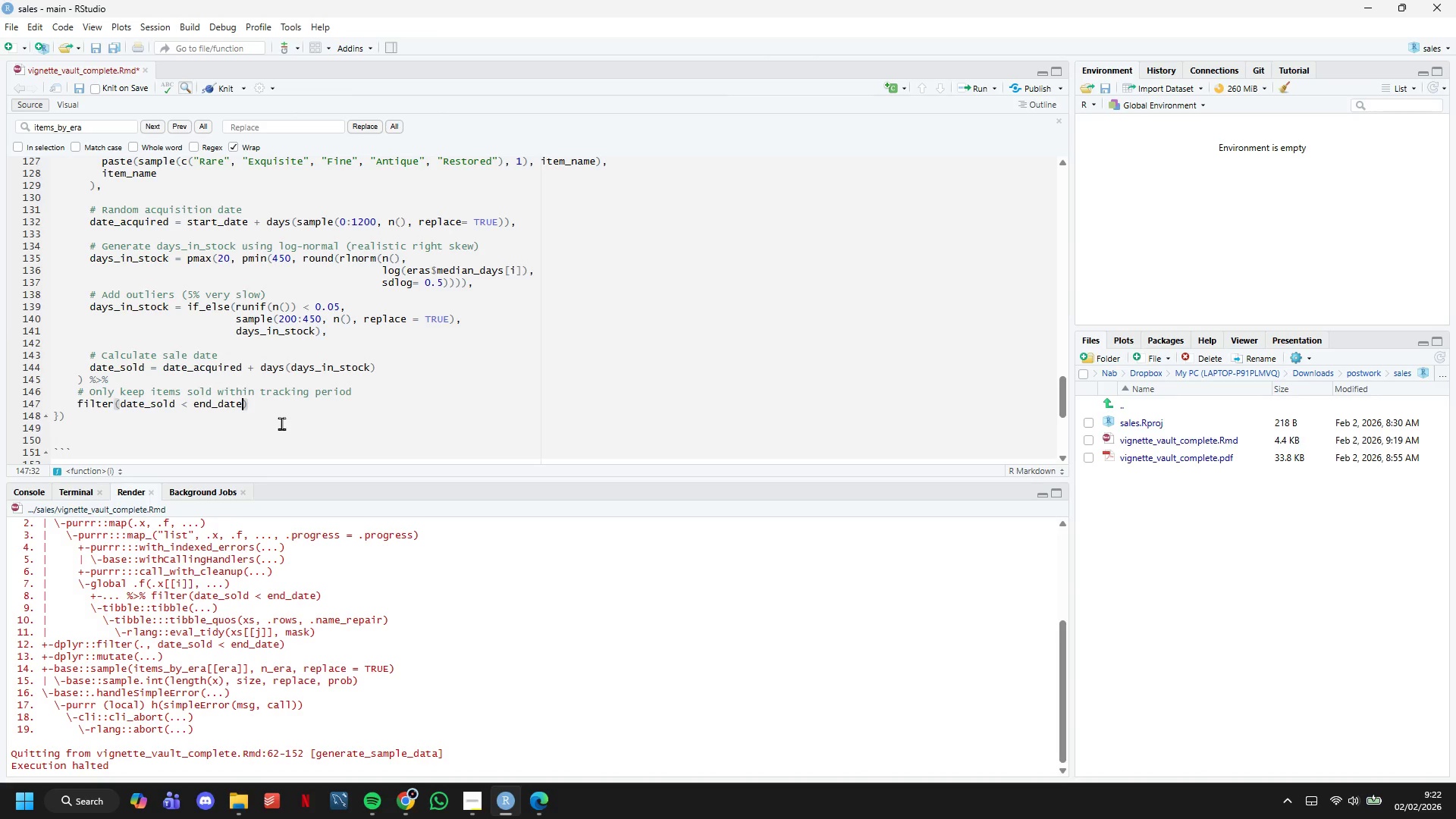 
scroll: coordinate [282, 416], scroll_direction: up, amount: 4.0
 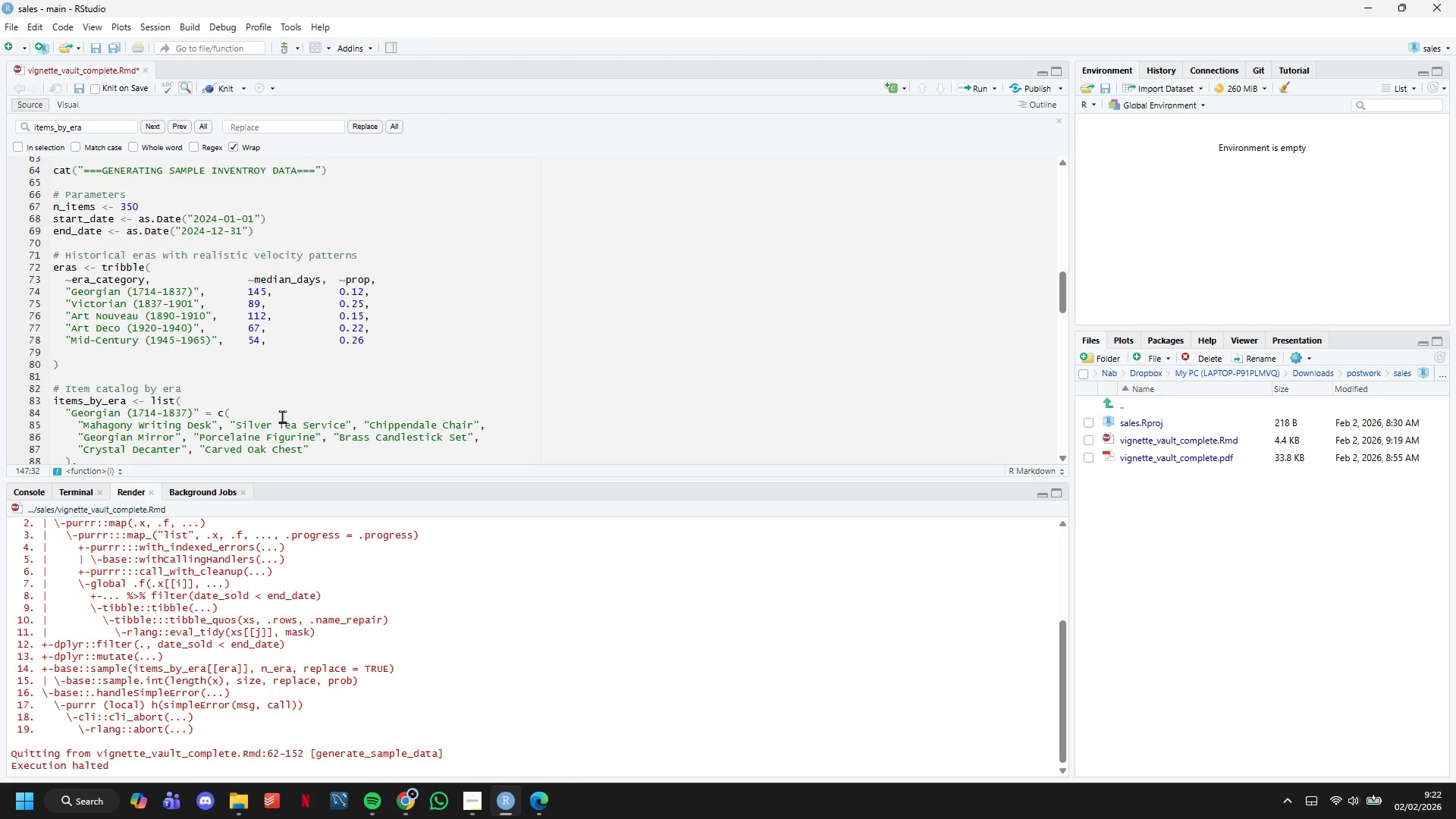 
scroll: coordinate [278, 402], scroll_direction: down, amount: 16.0
 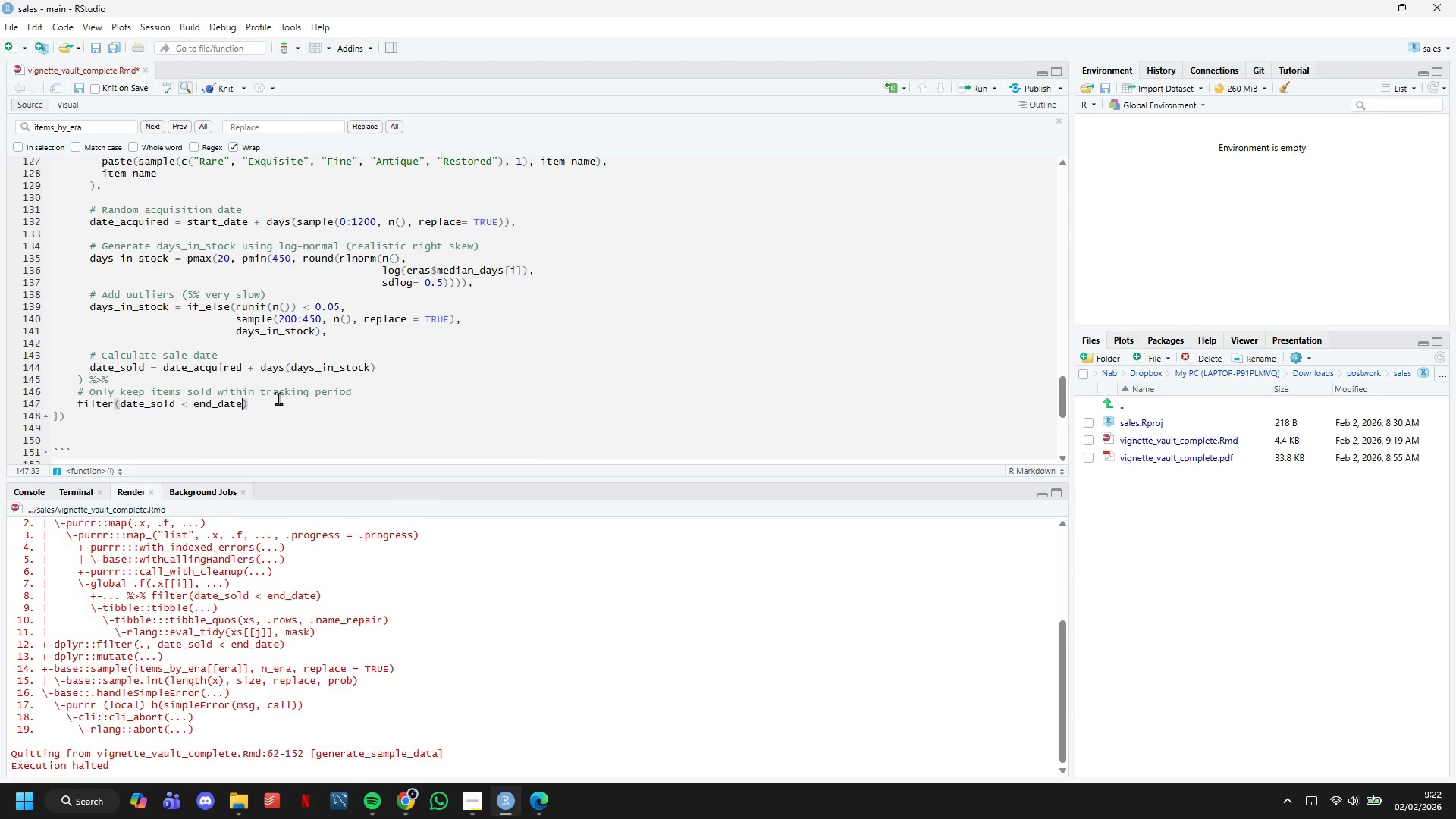 
left_click([288, 417])
 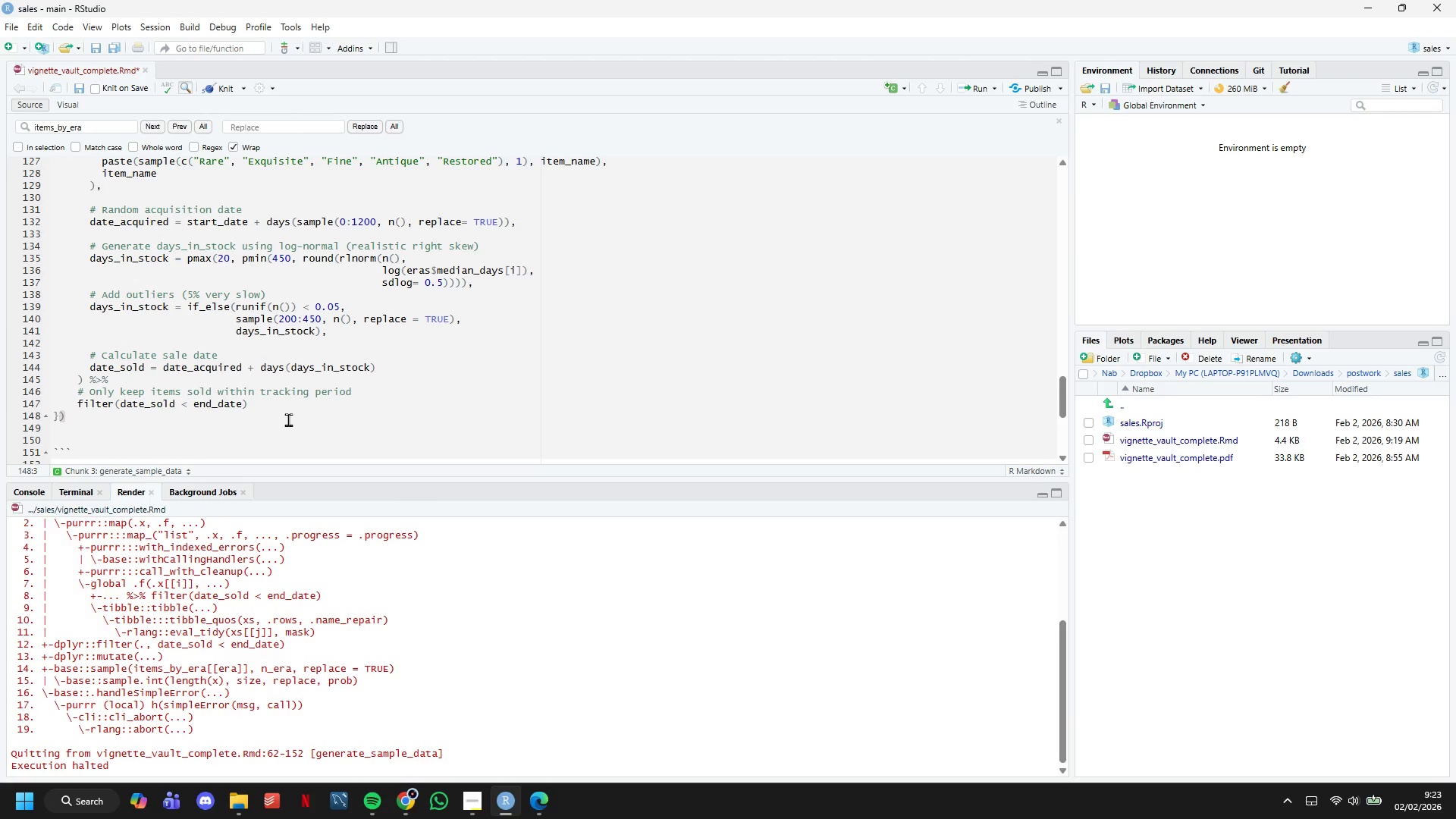 
key(Enter)
 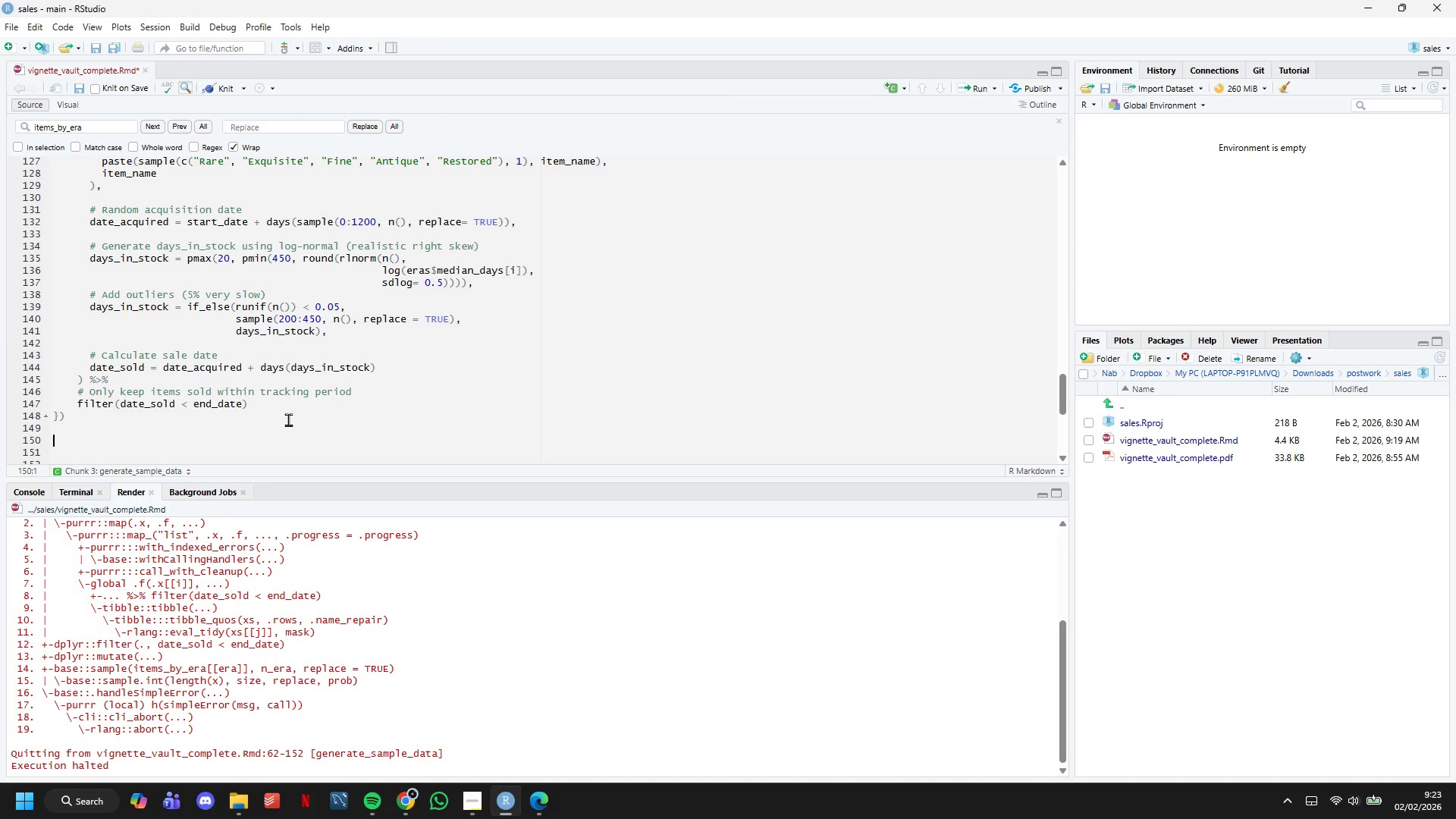 
key(Enter)
 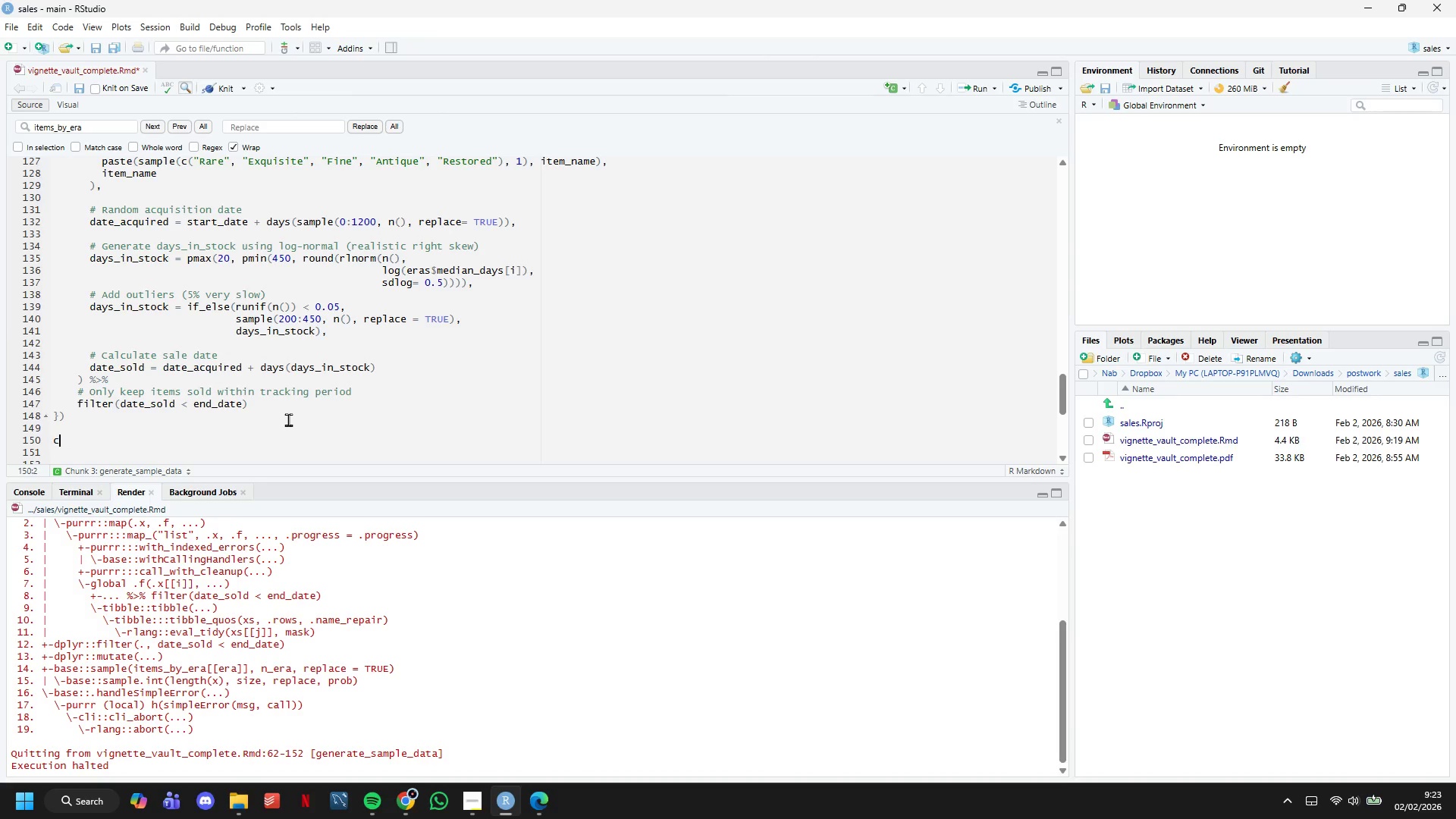 
type(cat(sprintf("\b)
key(Backspace)
type(n Gnerated %d inventory records\n)
 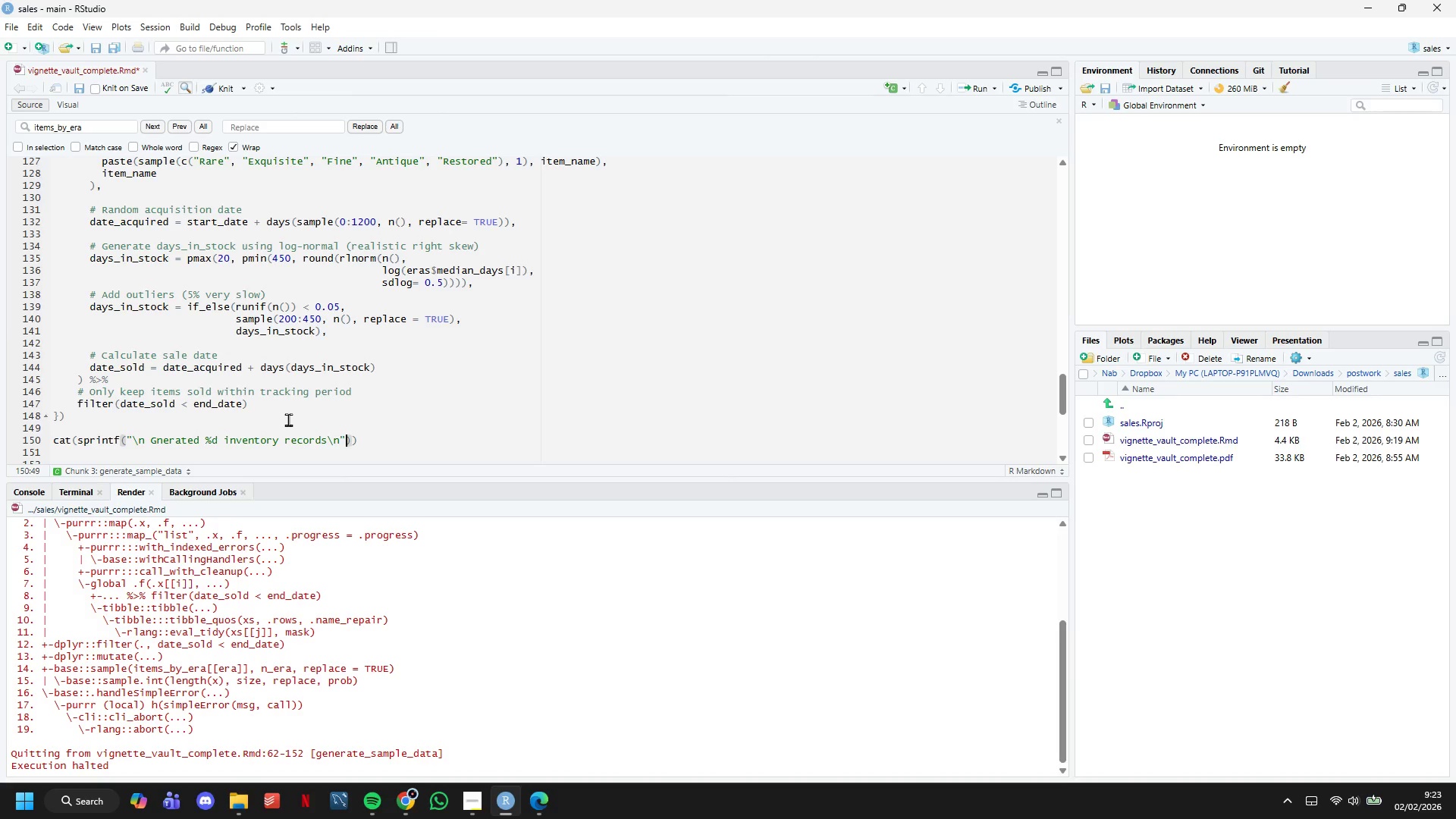 
 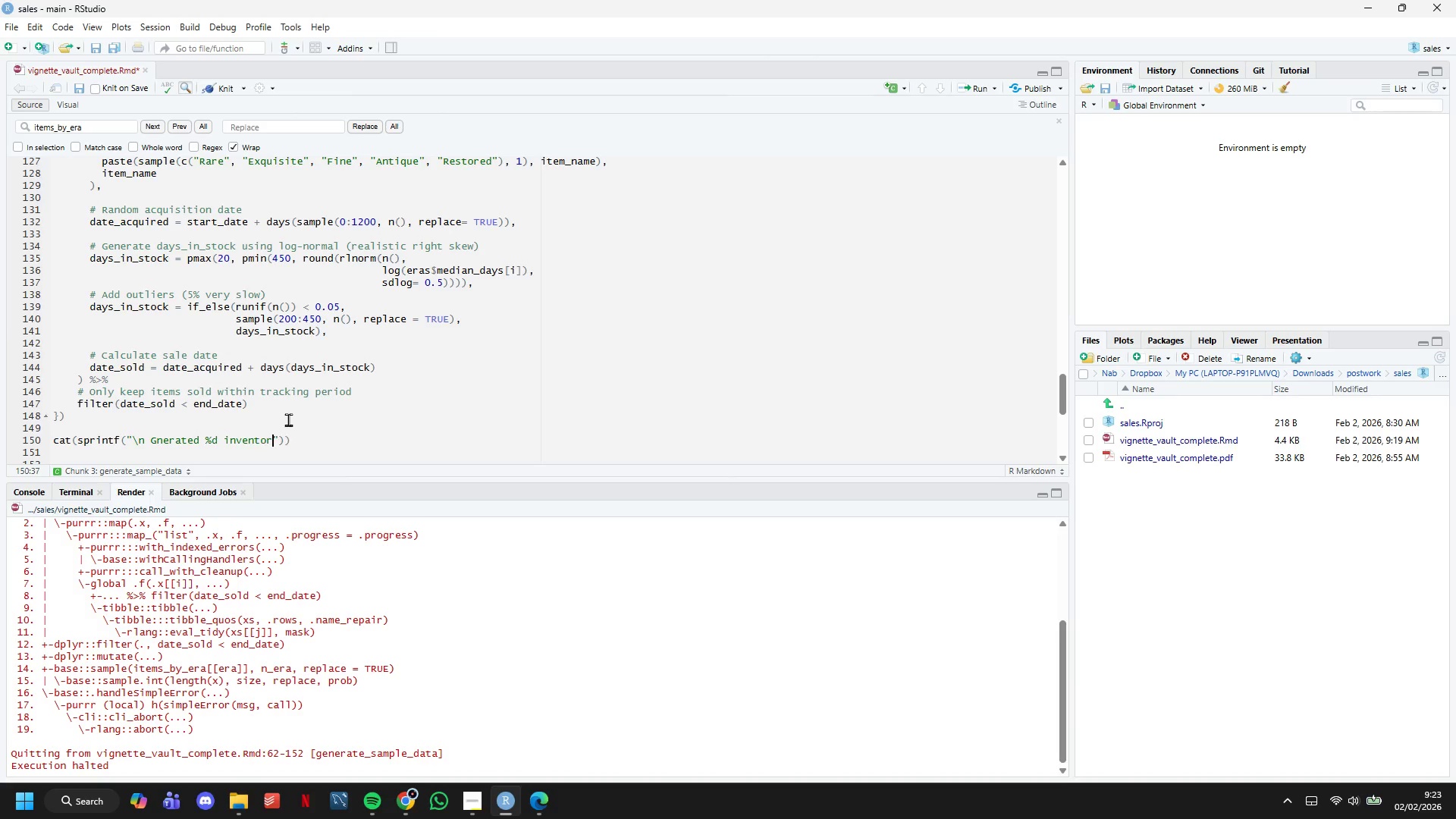 
key(ArrowRight)
 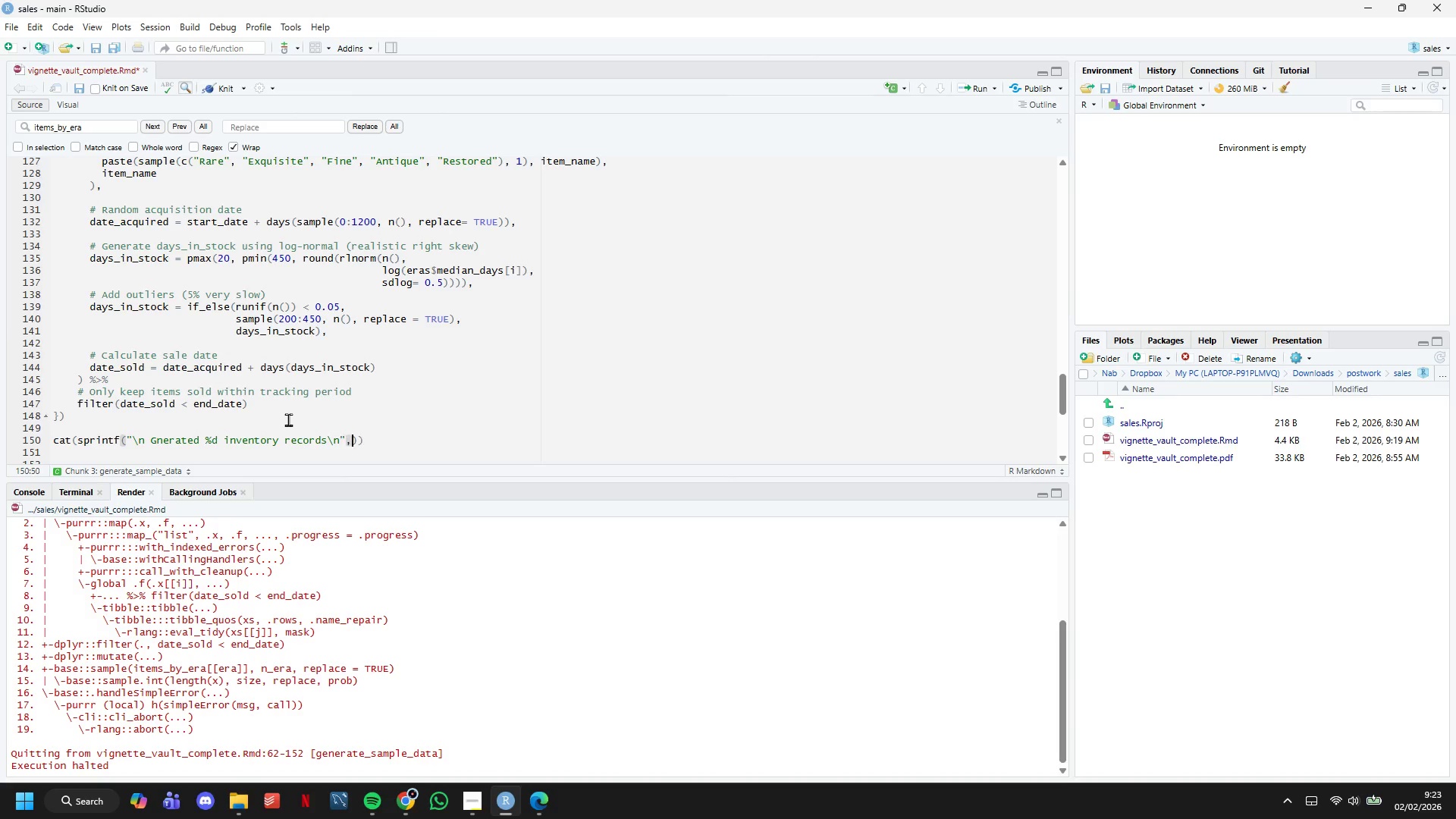 
type(, nrow(inventory_data)
 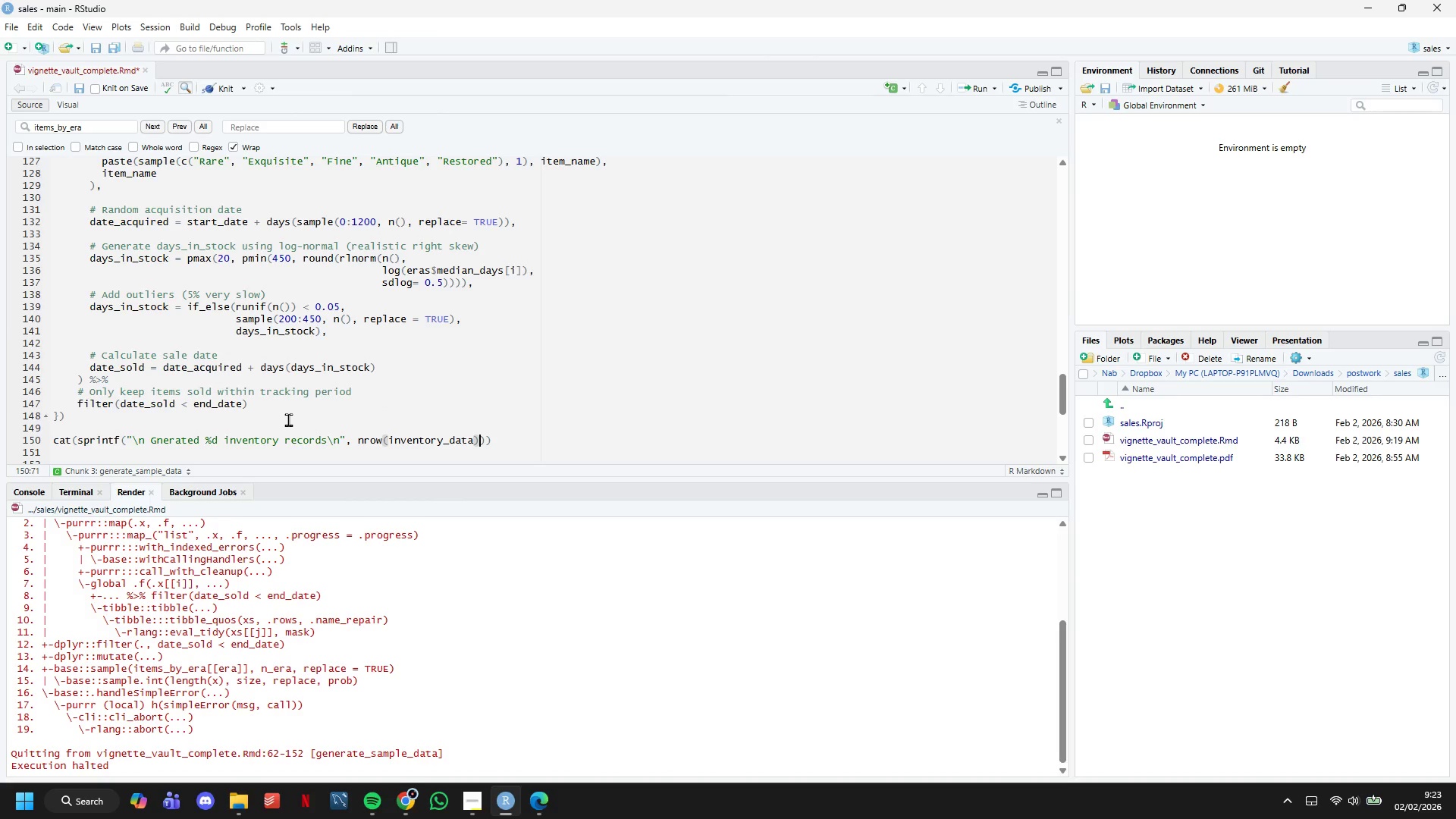 
 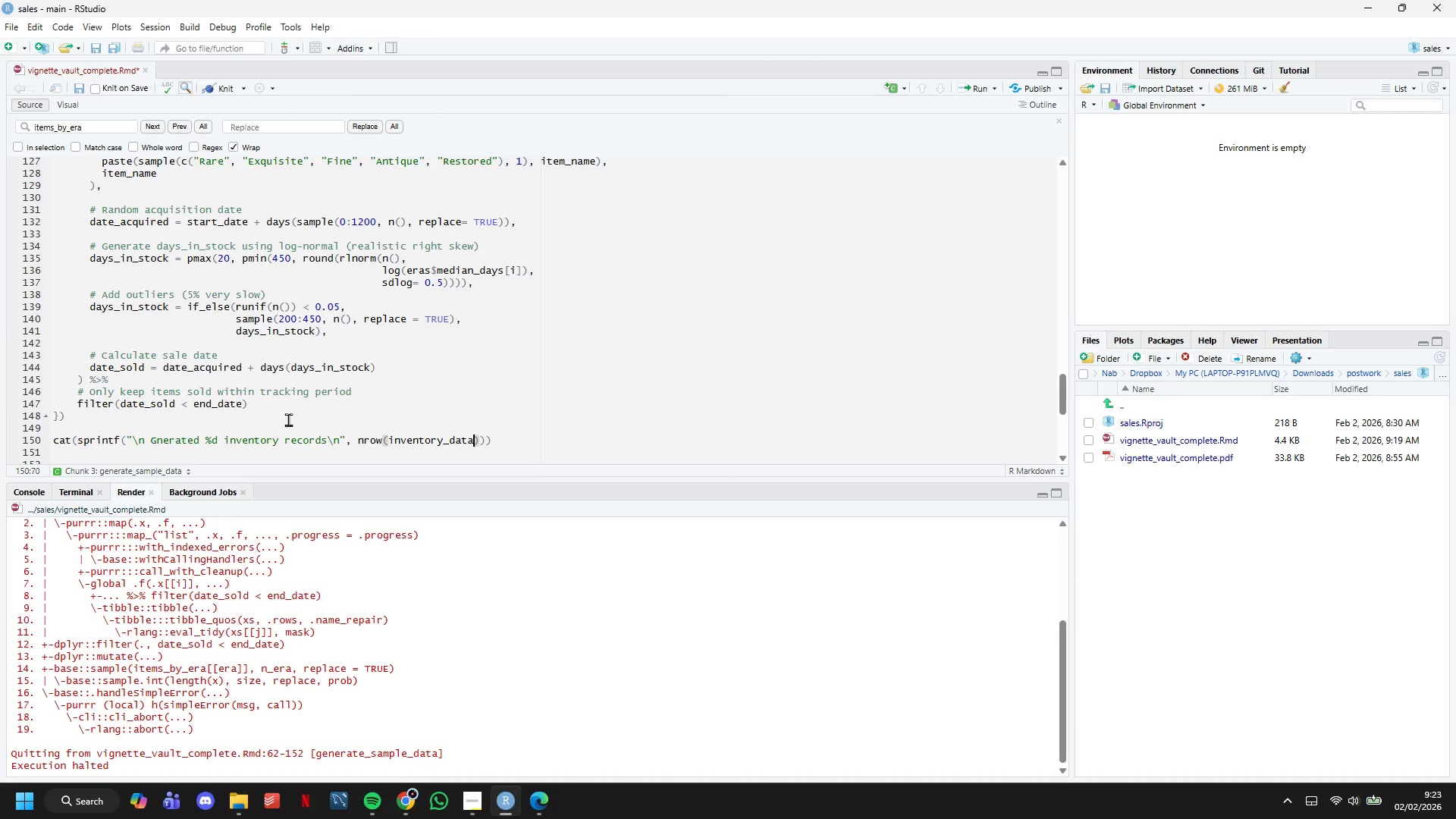 
key(ArrowRight)
 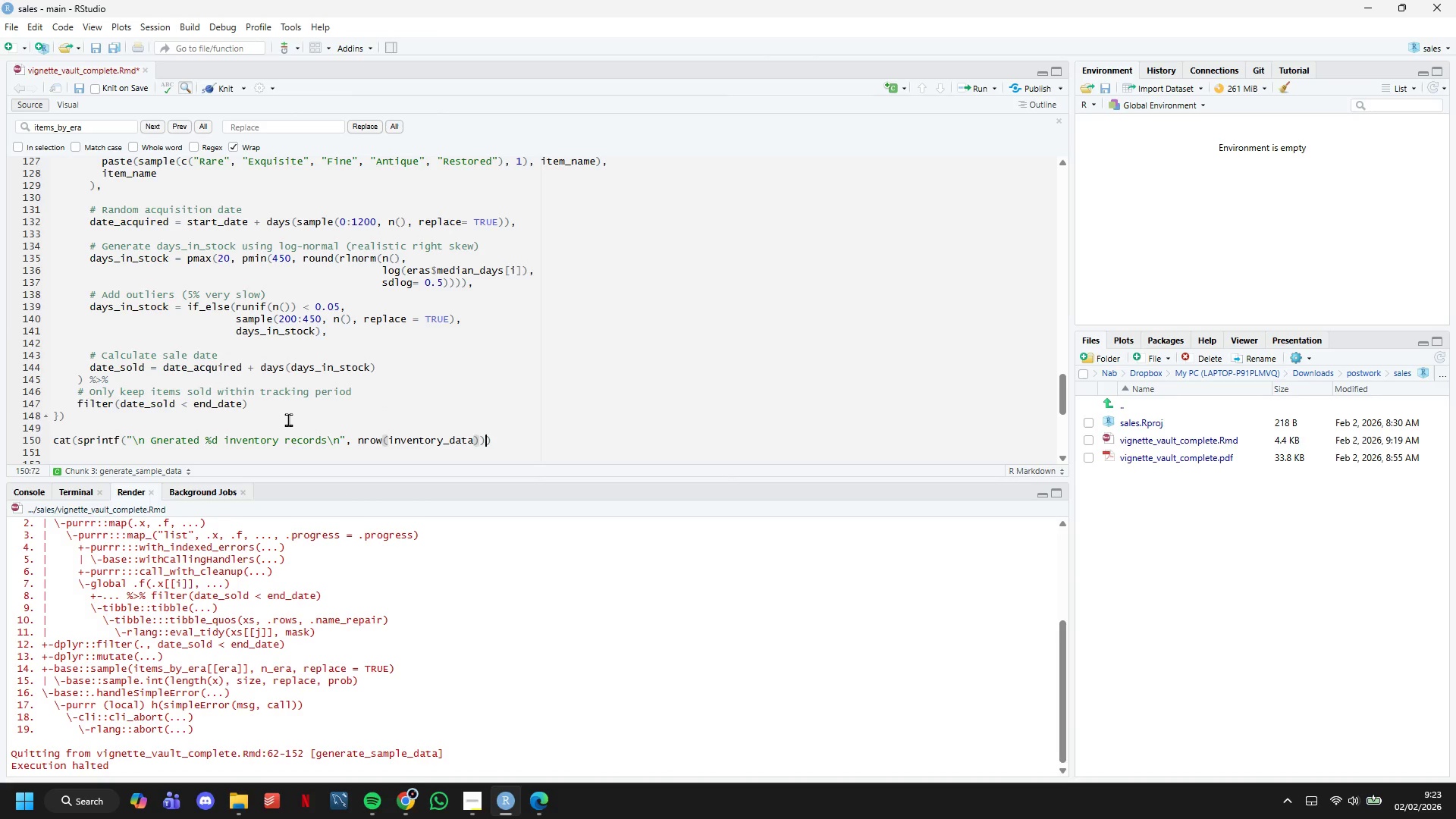 
key(ArrowRight)
 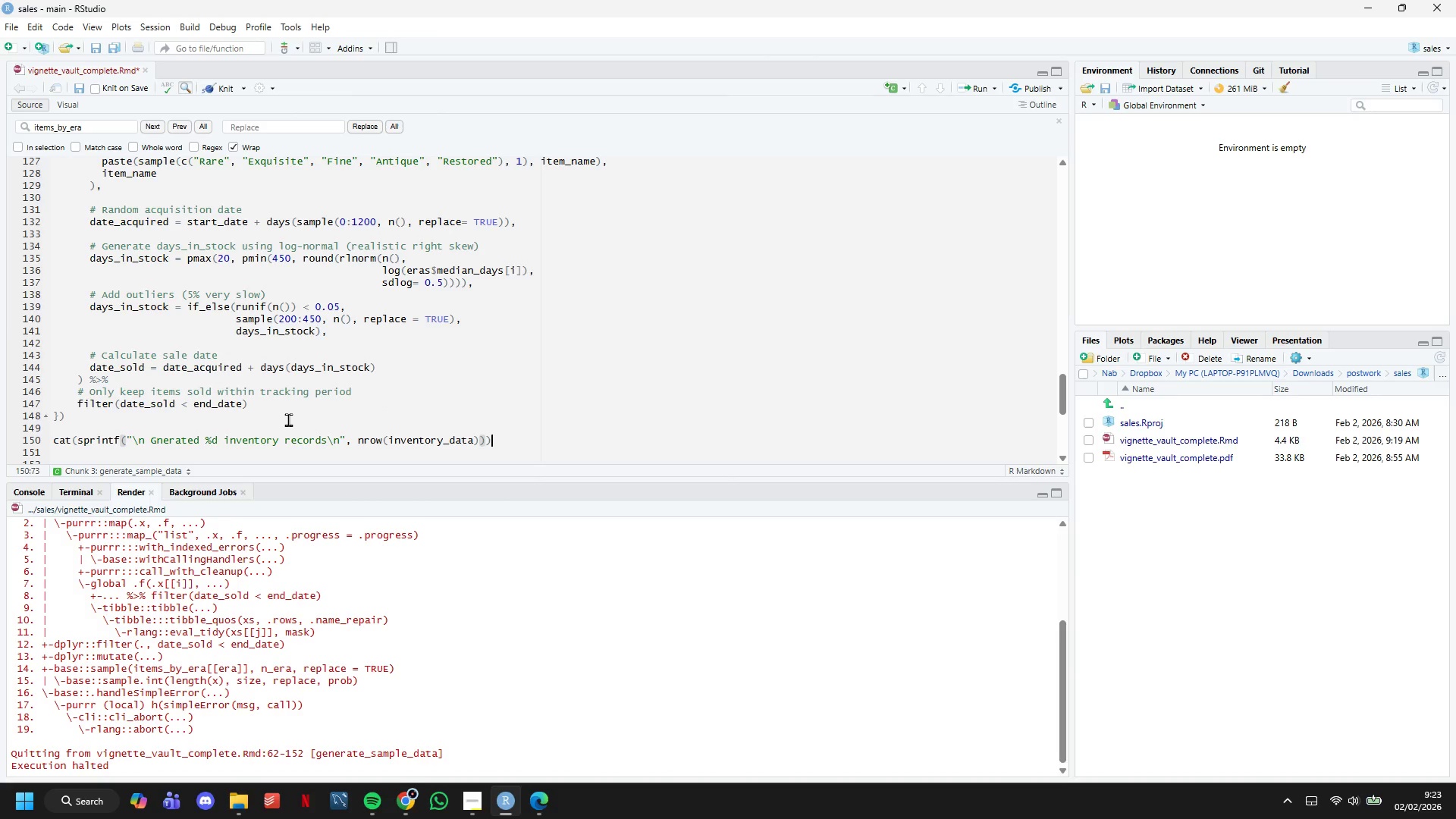 
key(ArrowRight)
 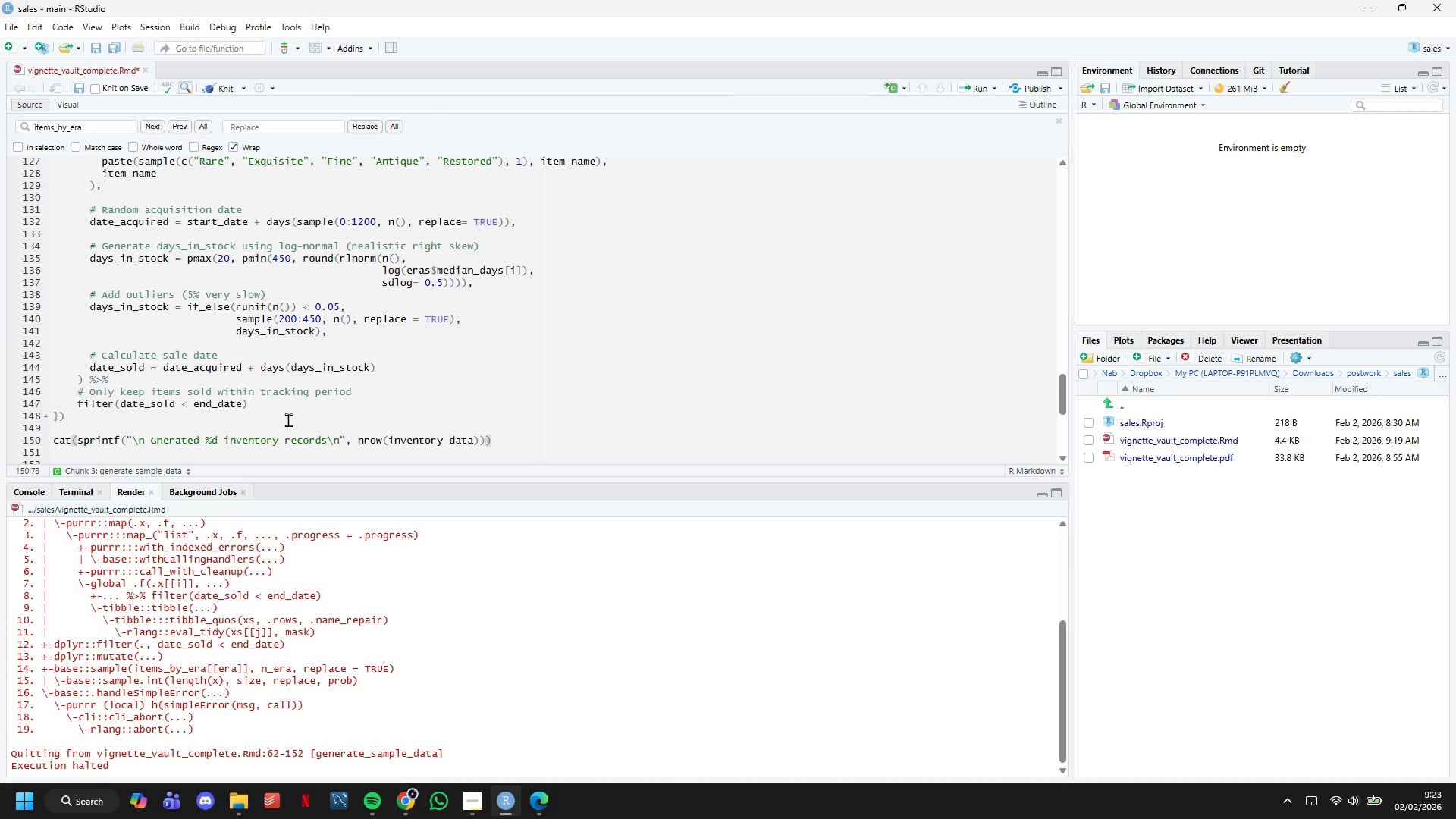 
key(Enter)
 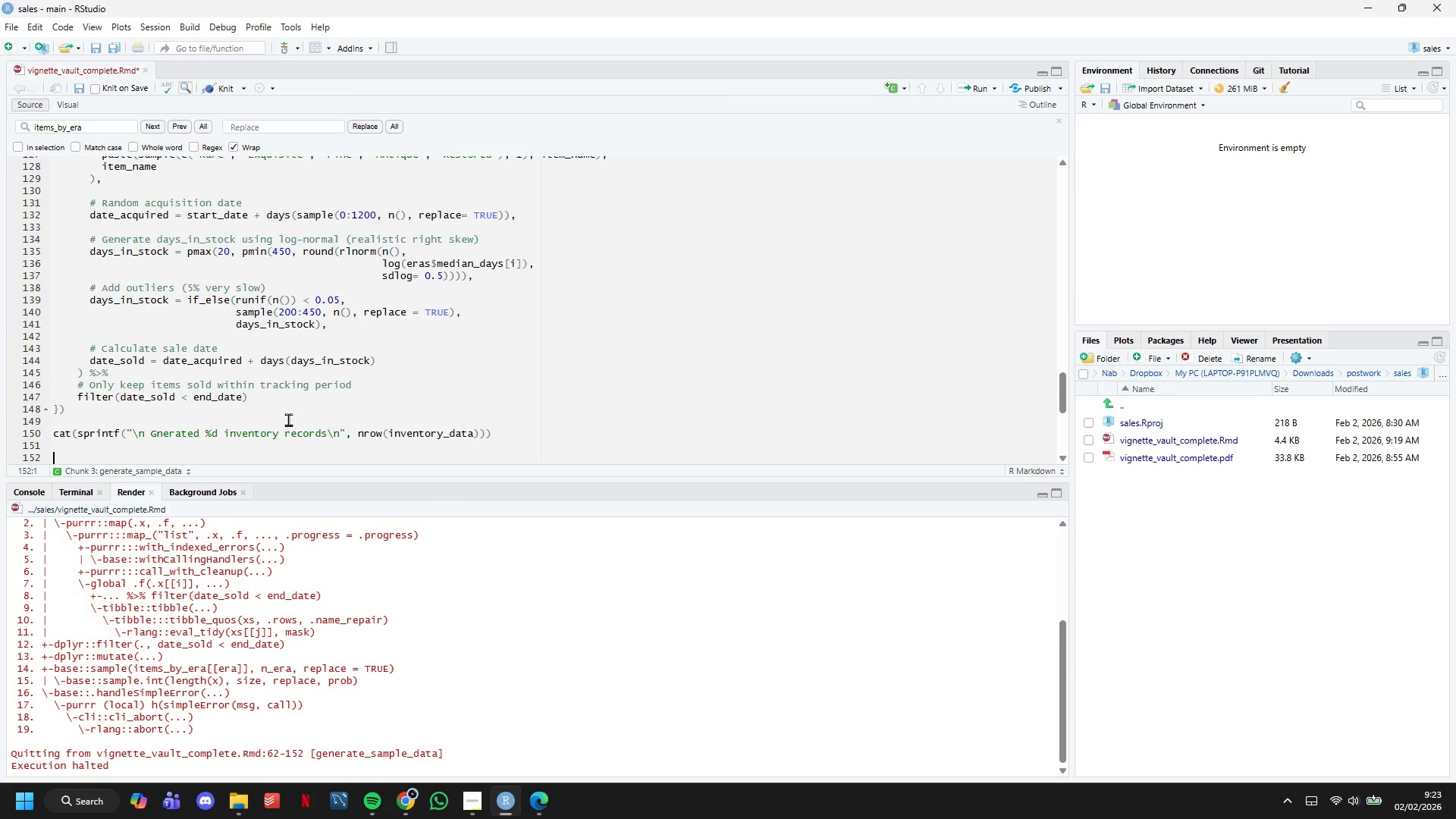 
key(Enter)
 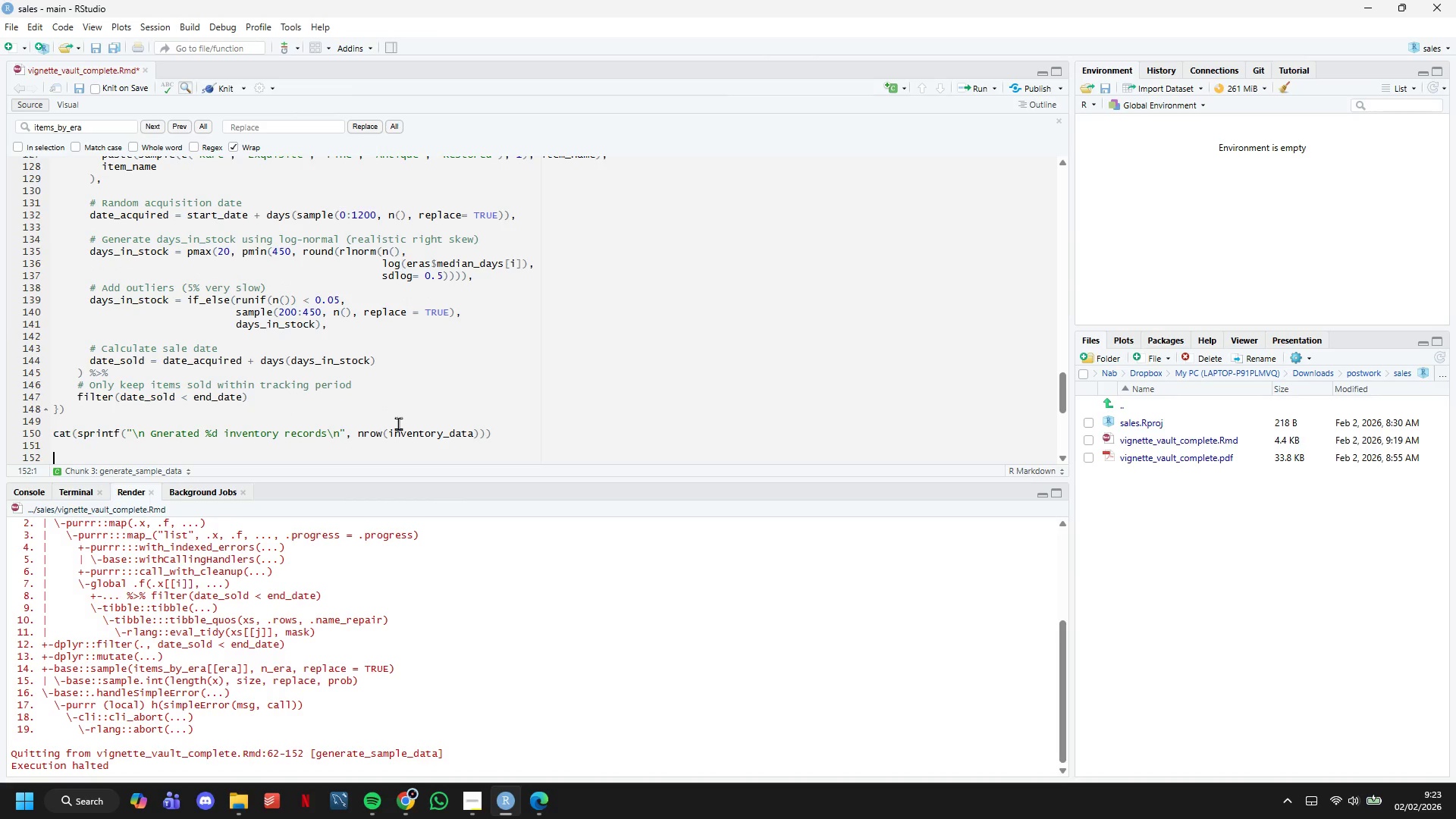 
key(Shift+3)
 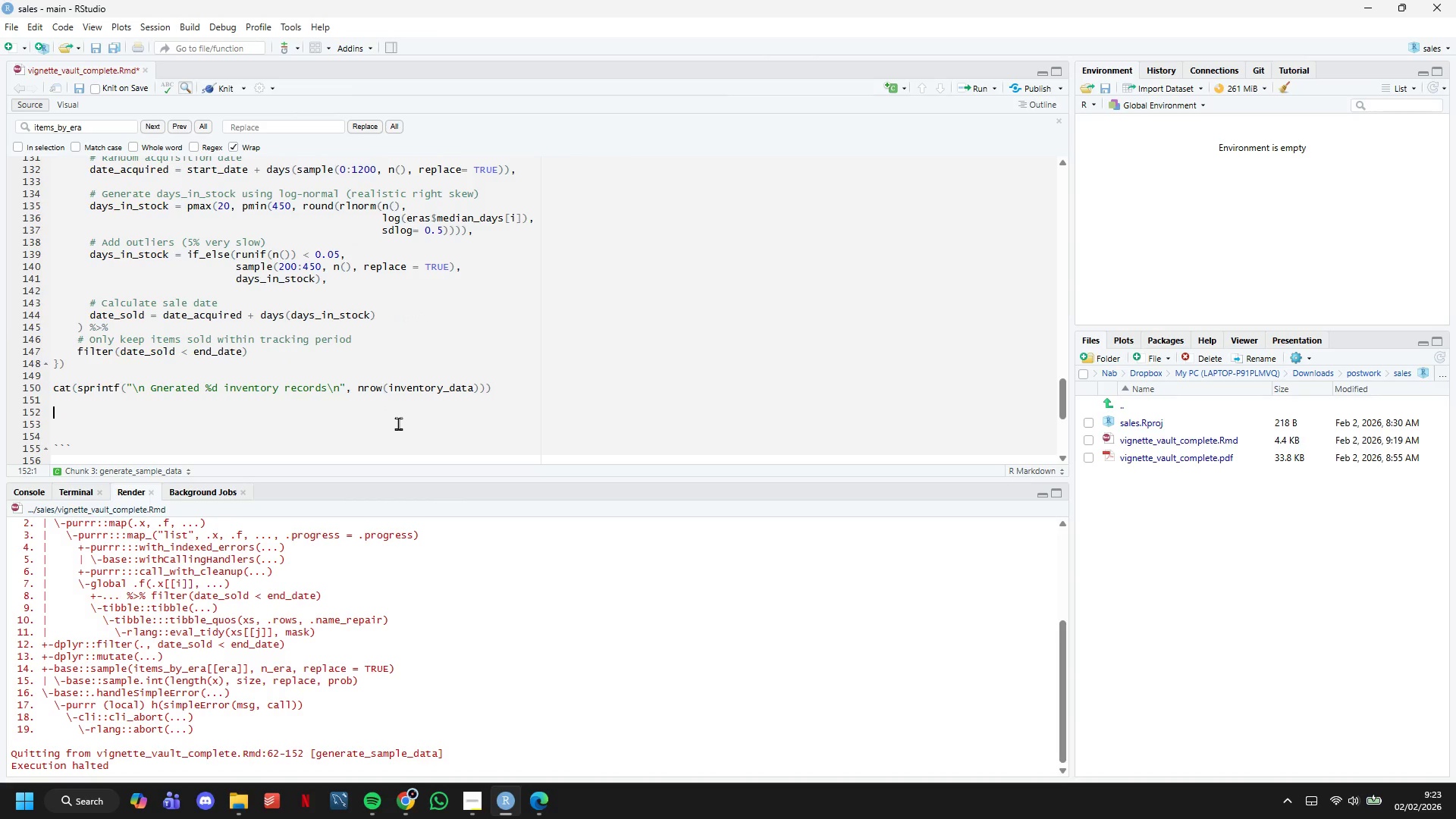 
scroll: coordinate [398, 423], scroll_direction: down, amount: 7.0
 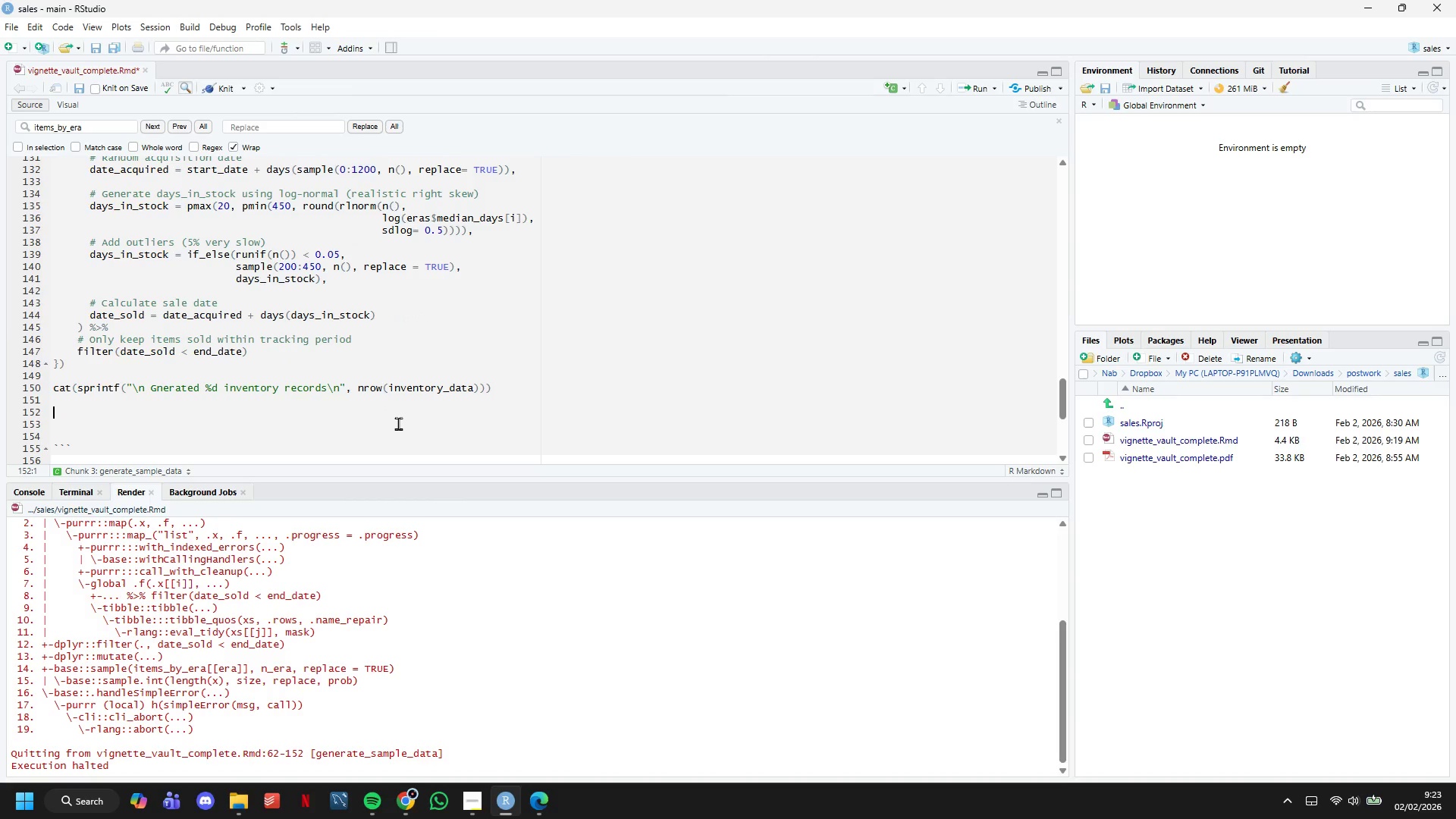 
type( Export CSV)
 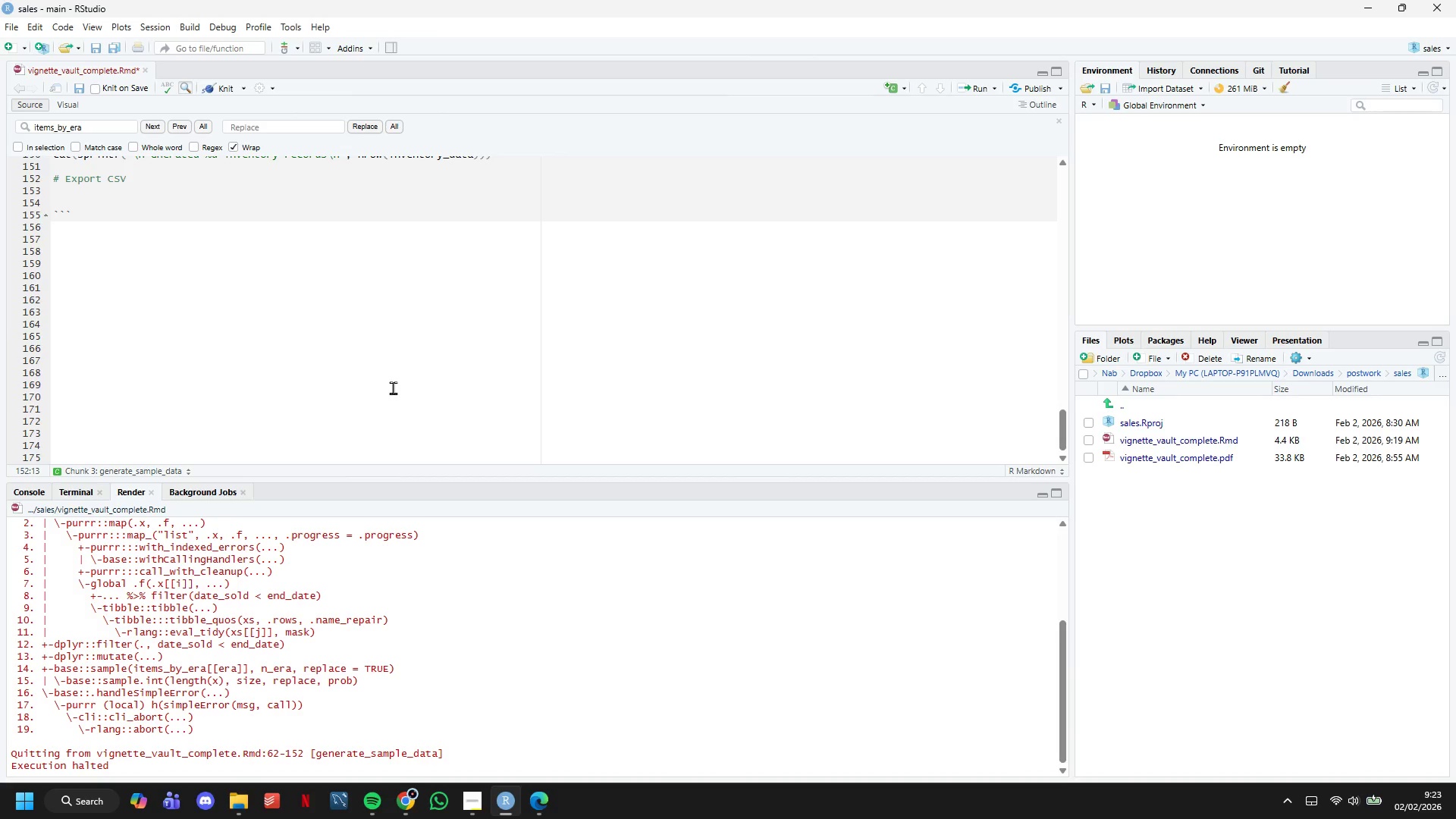 
wait(16.89)
 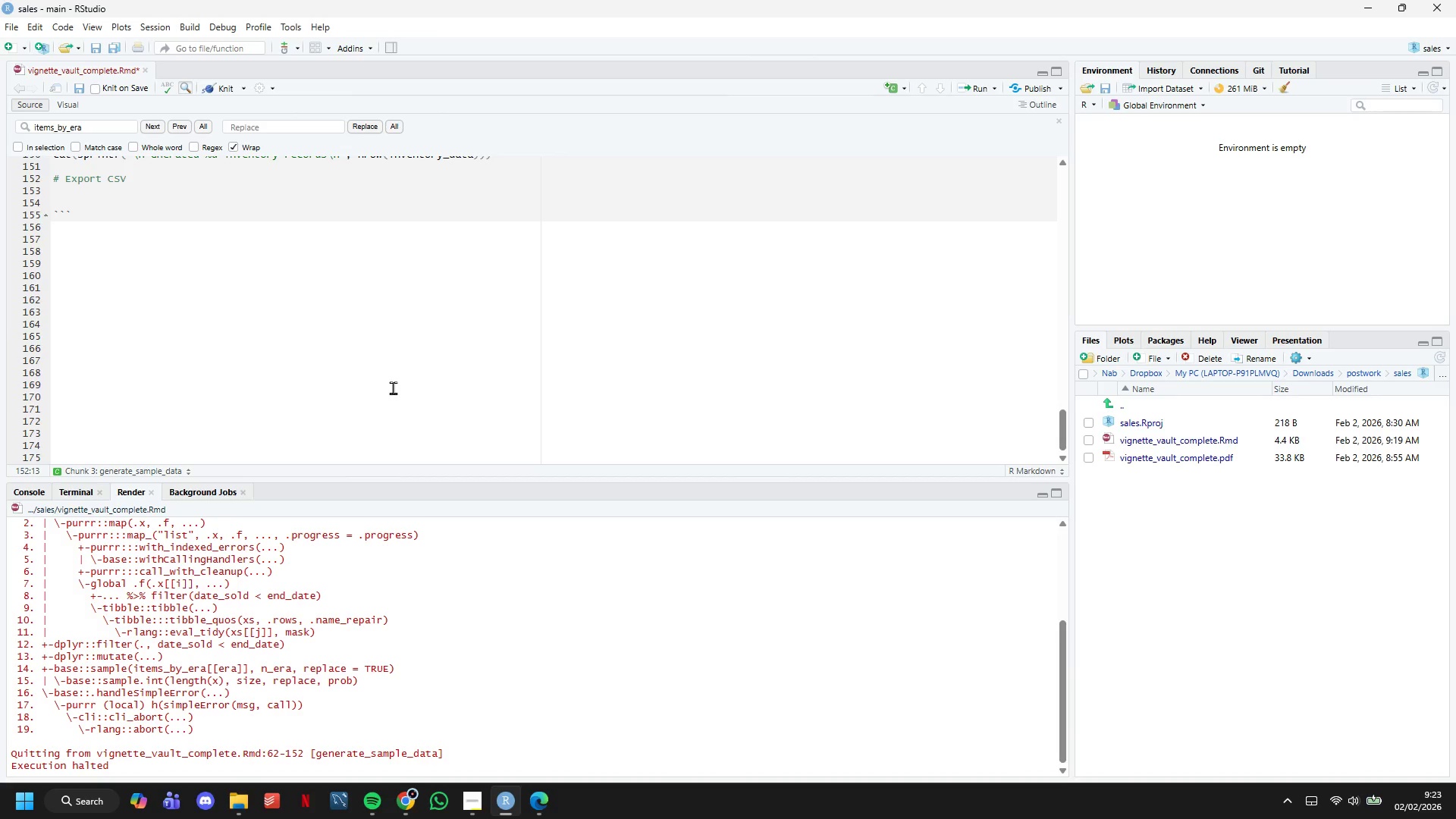 
key(Enter)
 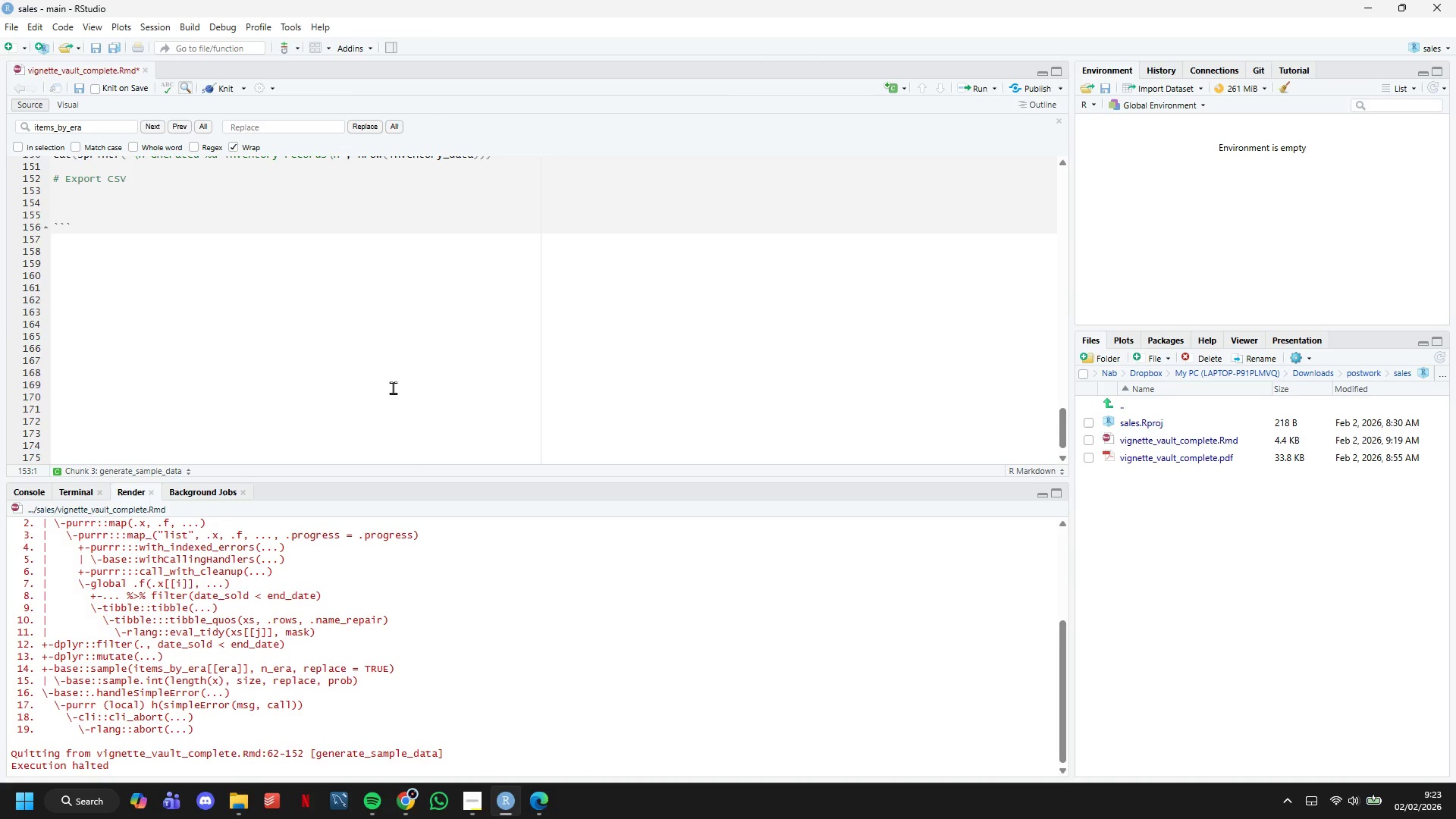 
type(W)
key(Backspace)
type(write-csv)
key(Backspace)
key(Backspace)
key(Backspace)
key(Backspace)
type(_scv)
key(Backspace)
key(Backspace)
key(Backspace)
type(csv(invnetory)
key(Backspace)
key(Backspace)
key(Backspace)
key(Backspace)
key(Backspace)
key(Backspace)
type(entory_data, "vignette_vault_inventroy.csv)
 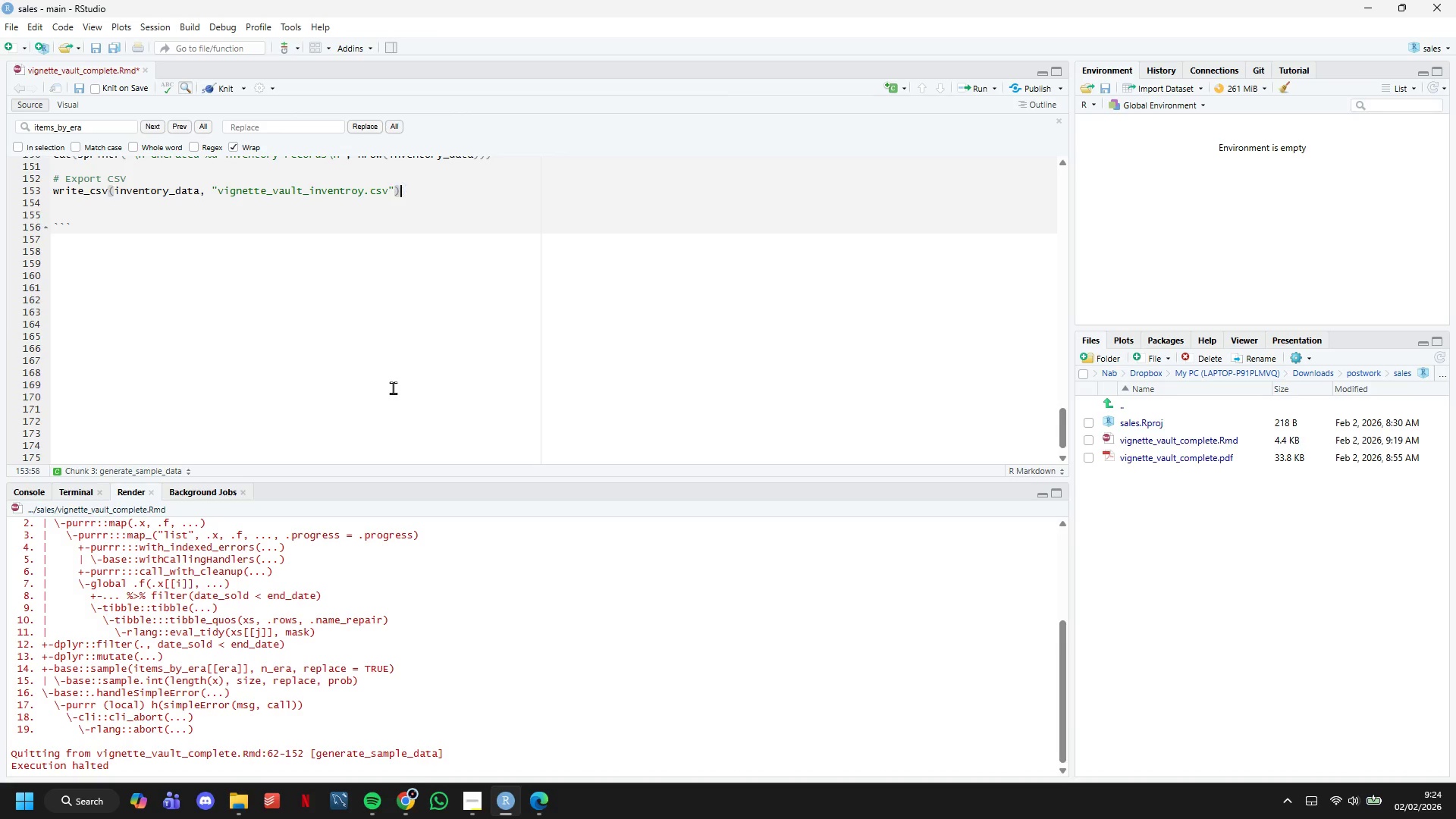 
 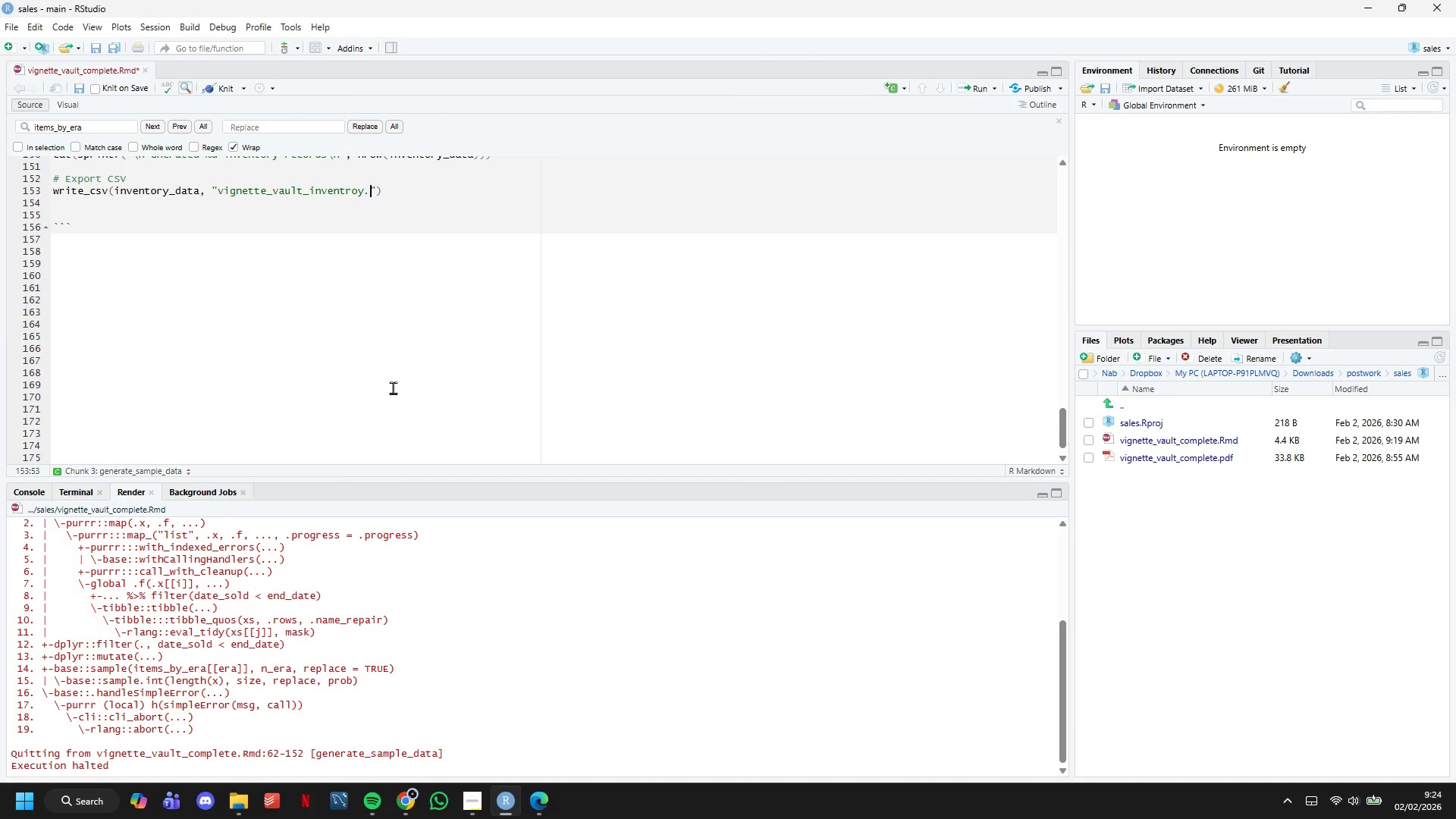 
key(ArrowRight)
 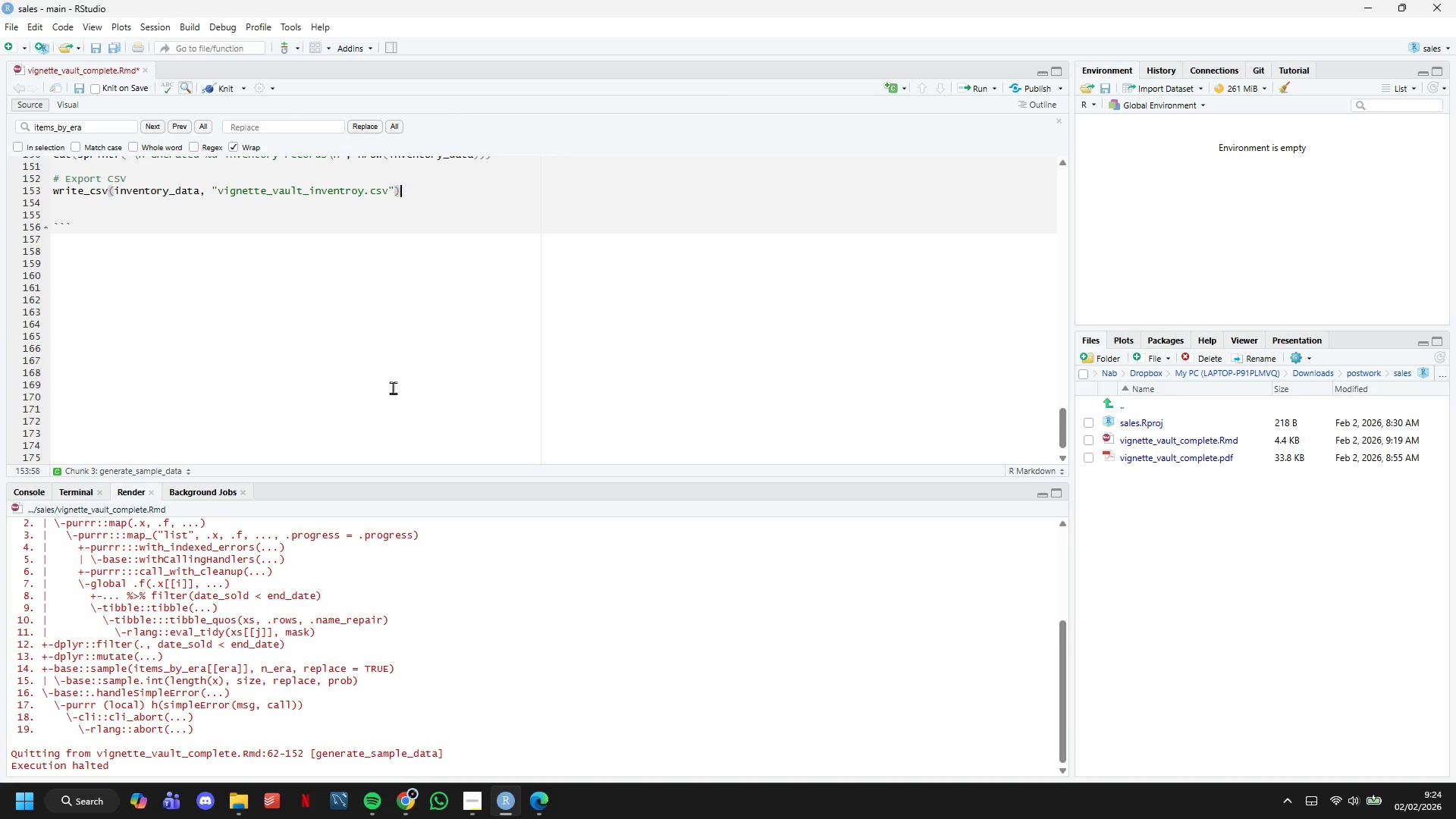 
key(ArrowRight)
 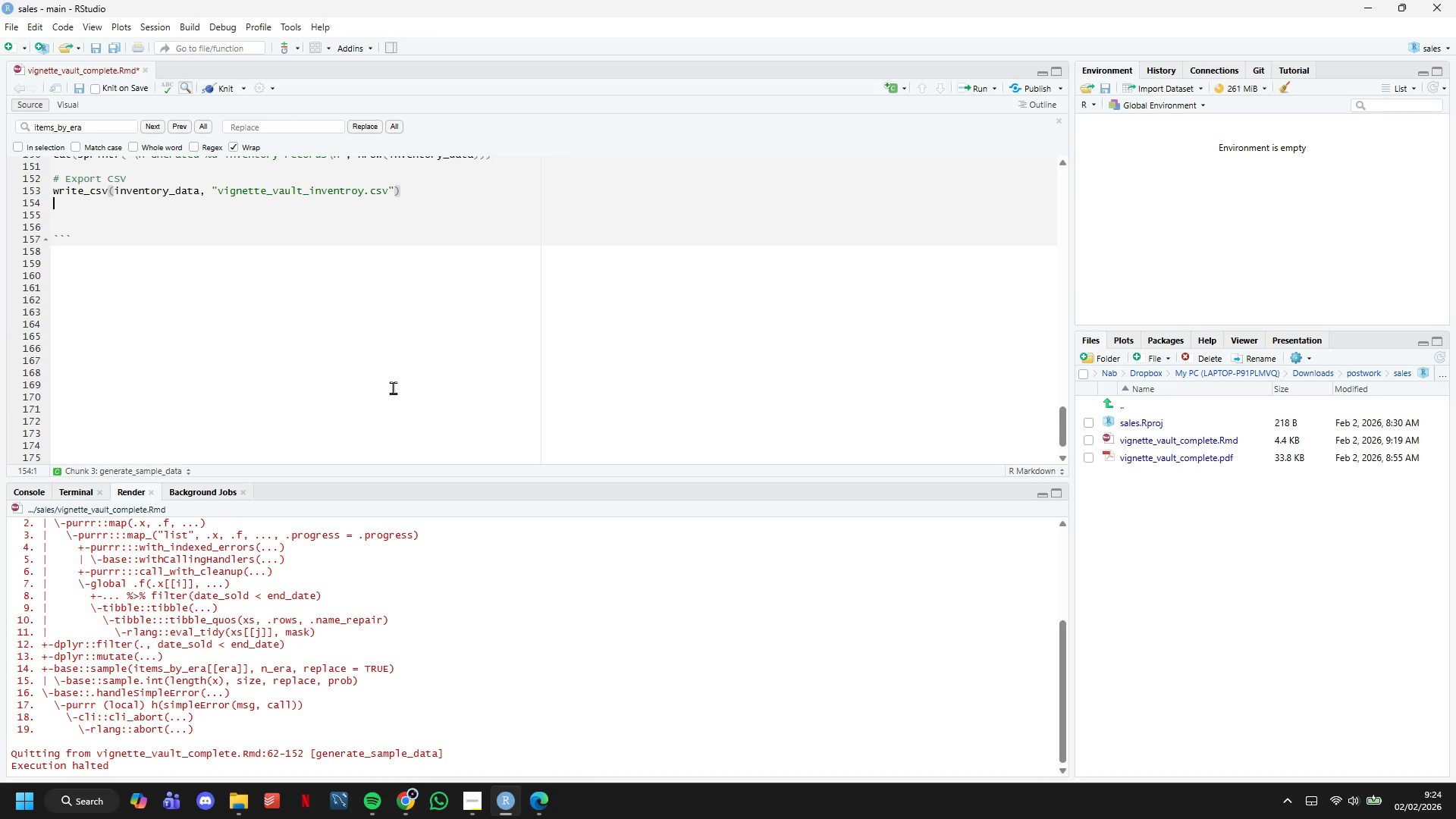 
key(Enter)
 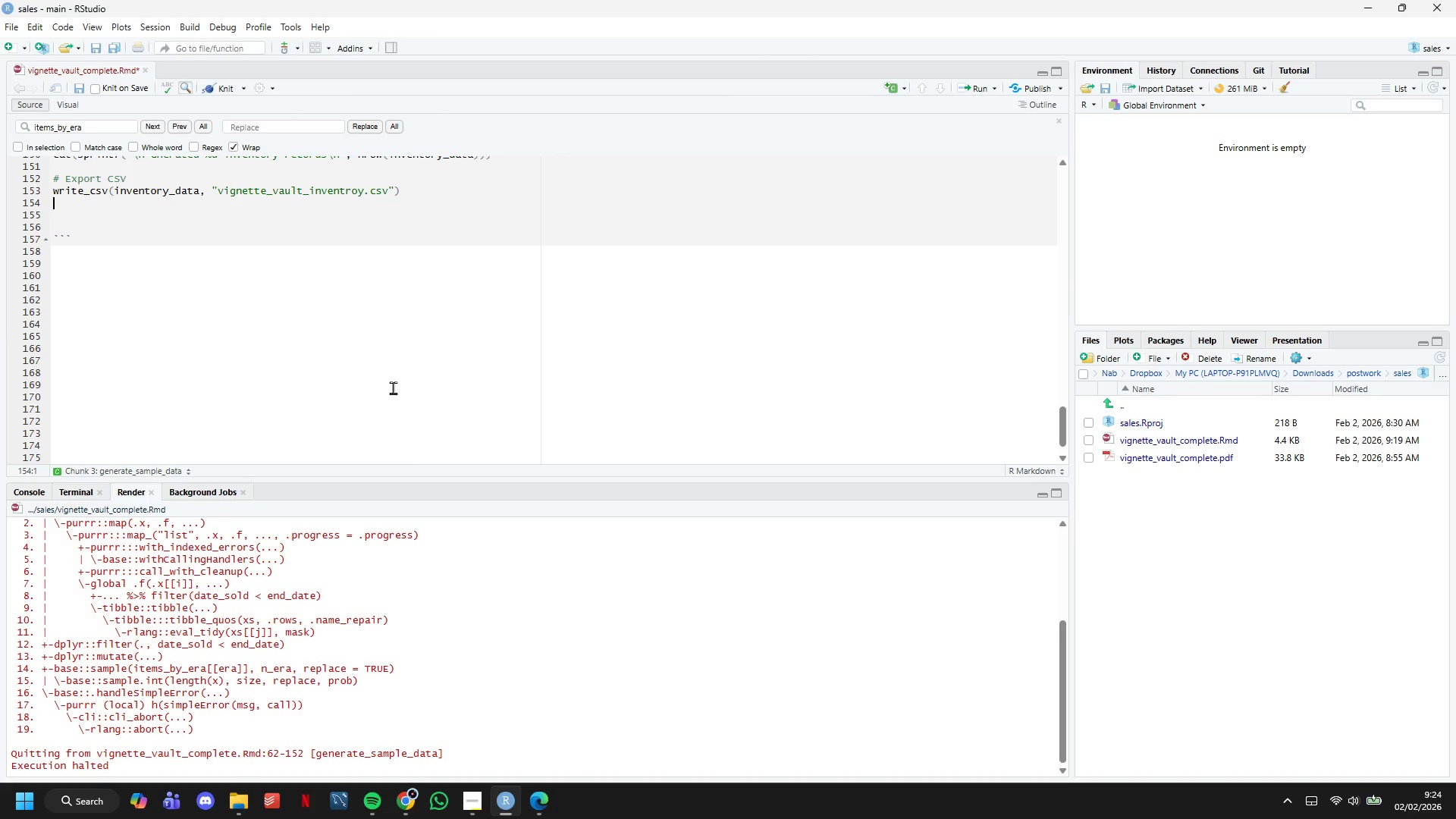 
type(cat("Saved to)
 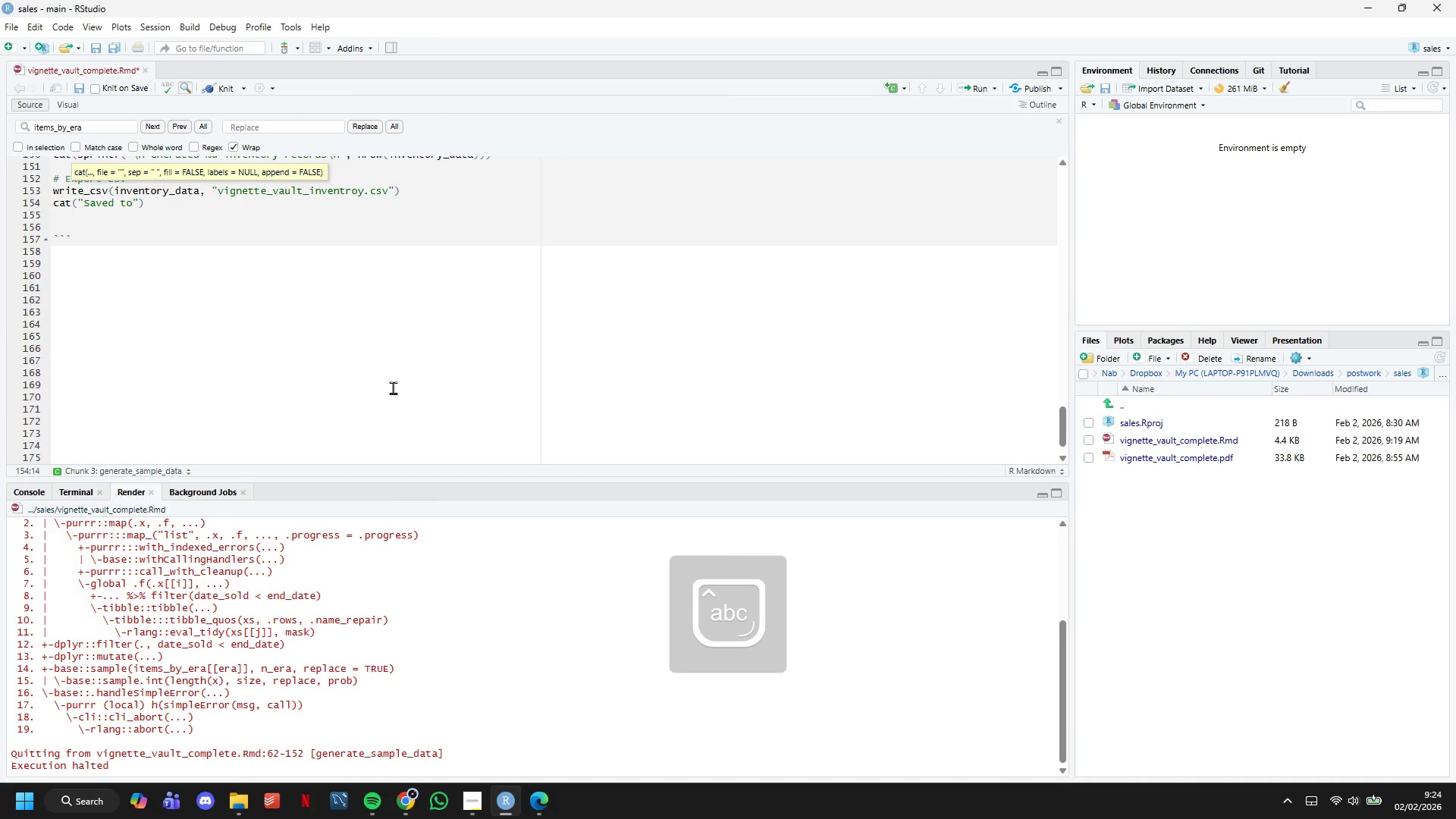 
left_click([16, 489])
 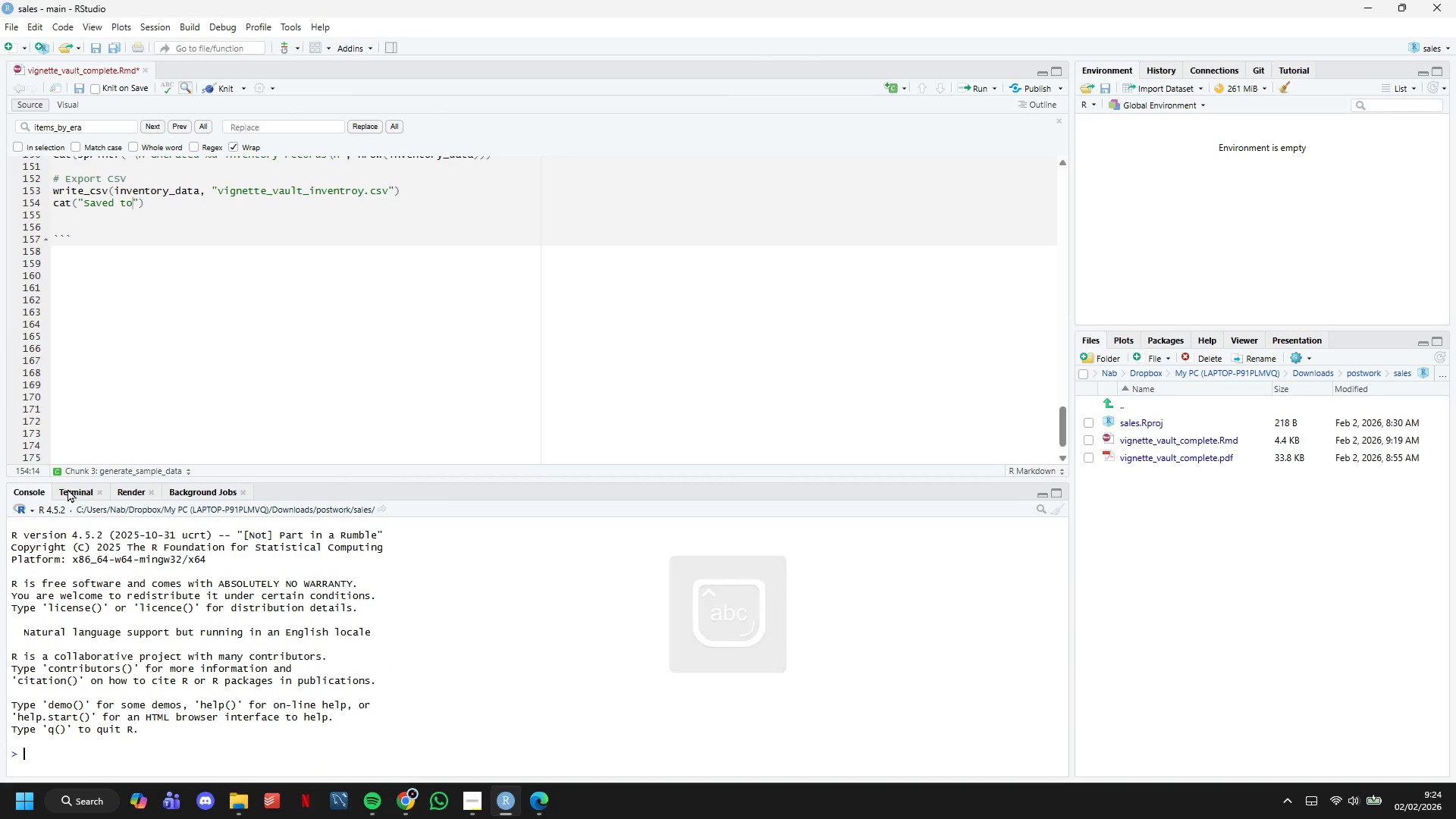 
left_click([69, 488])
 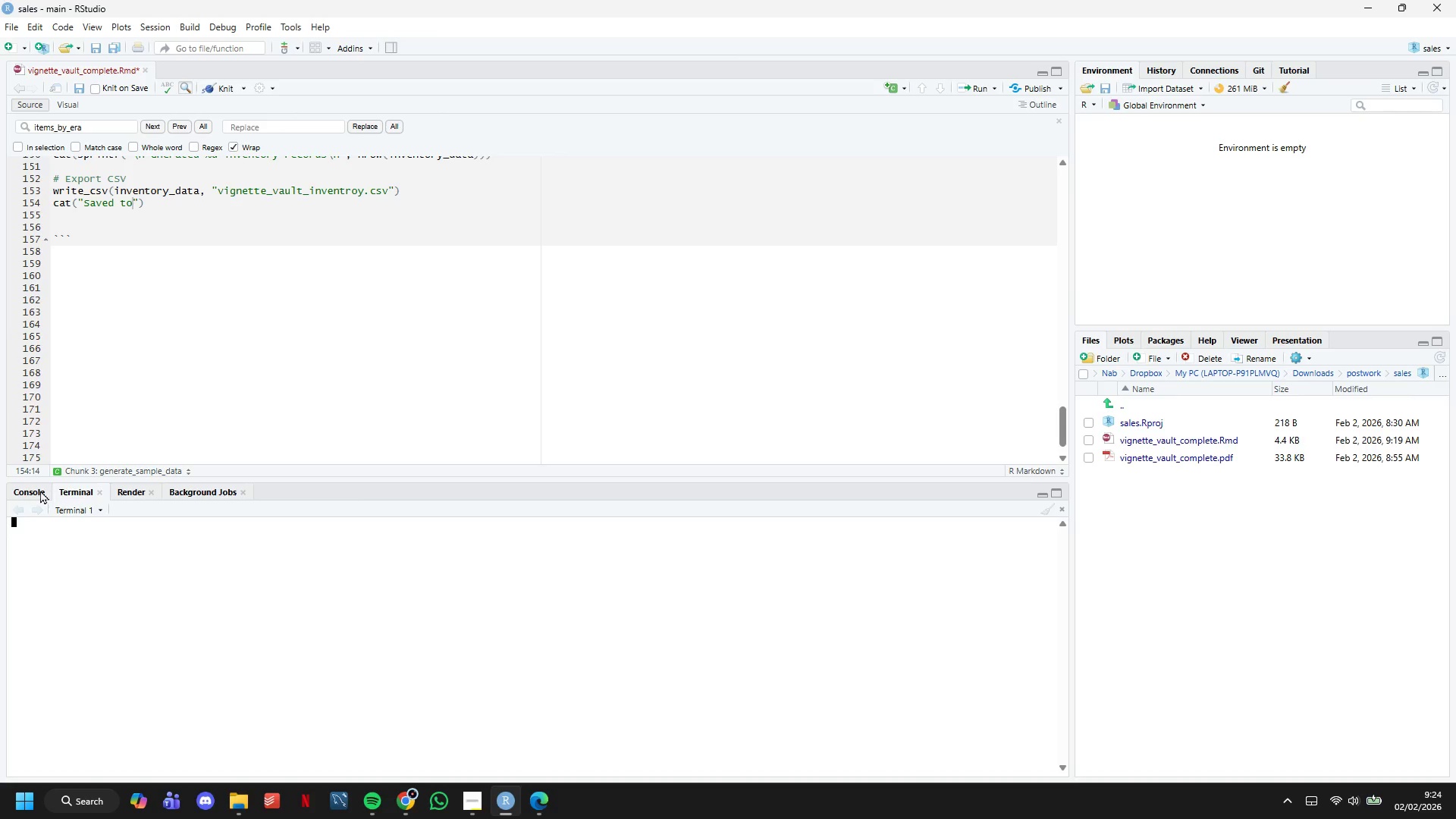 
left_click([28, 489])
 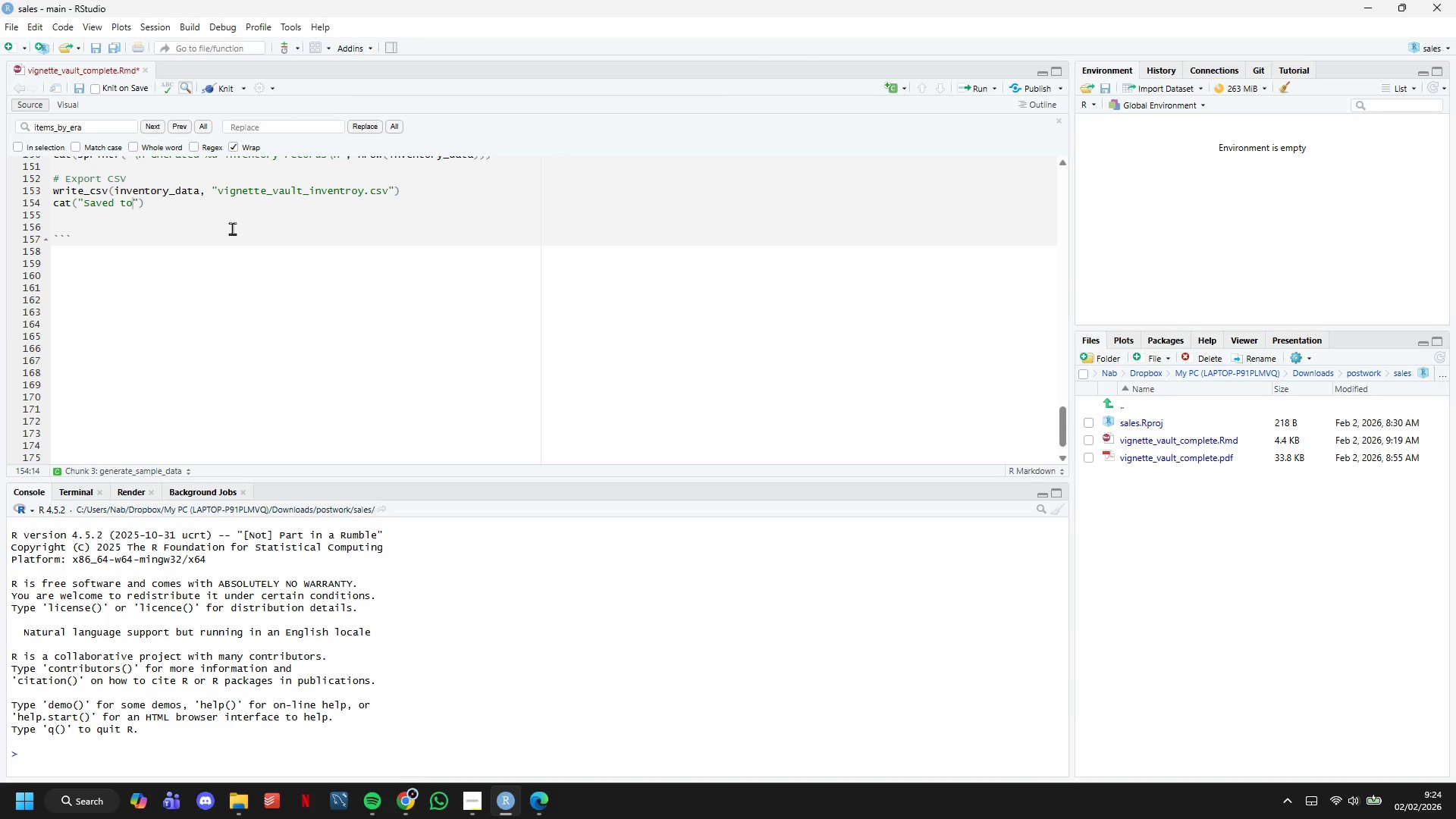 
key(Shift+ShiftLeft)
 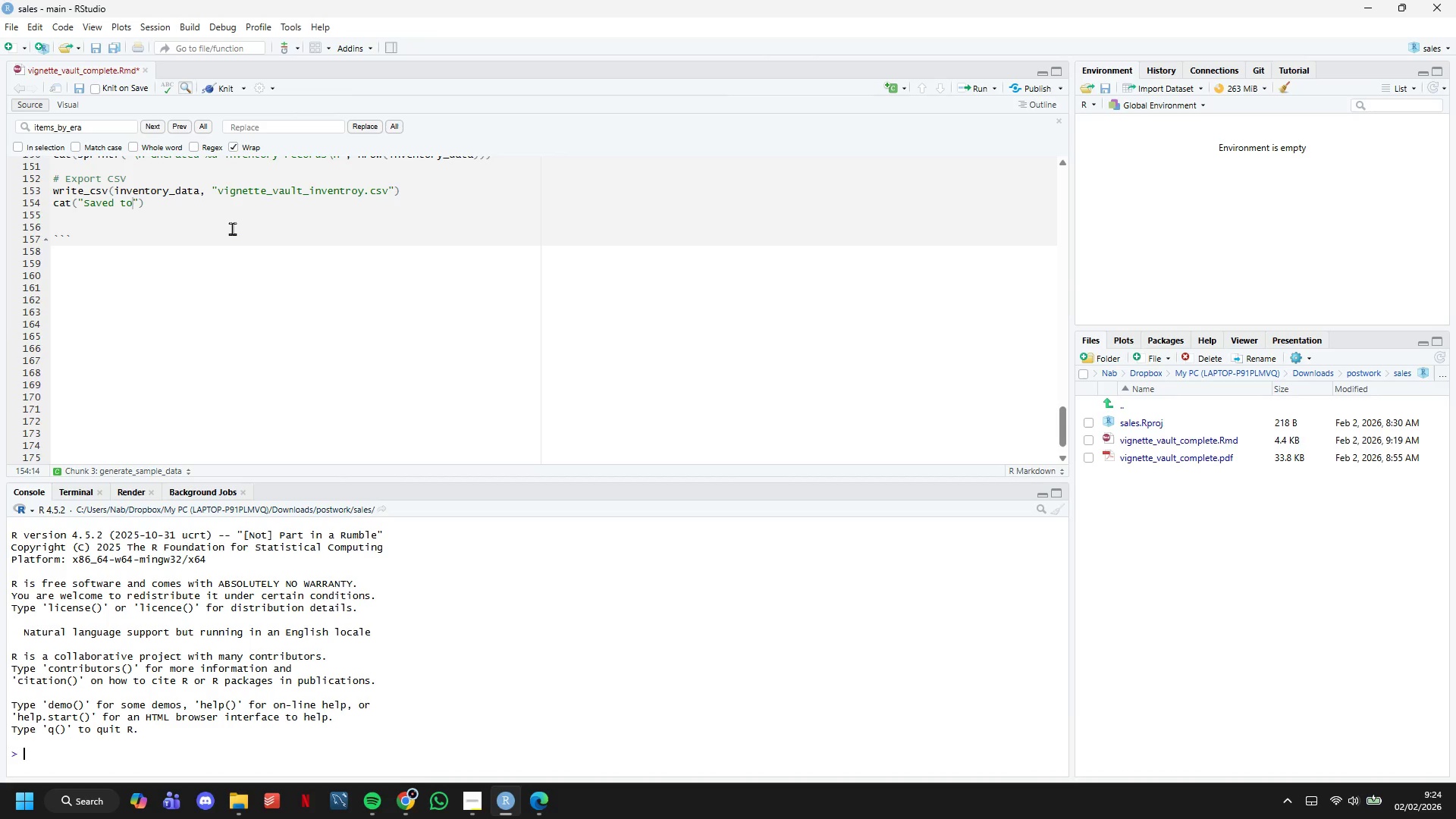 
key(Shift+Semicolon)
 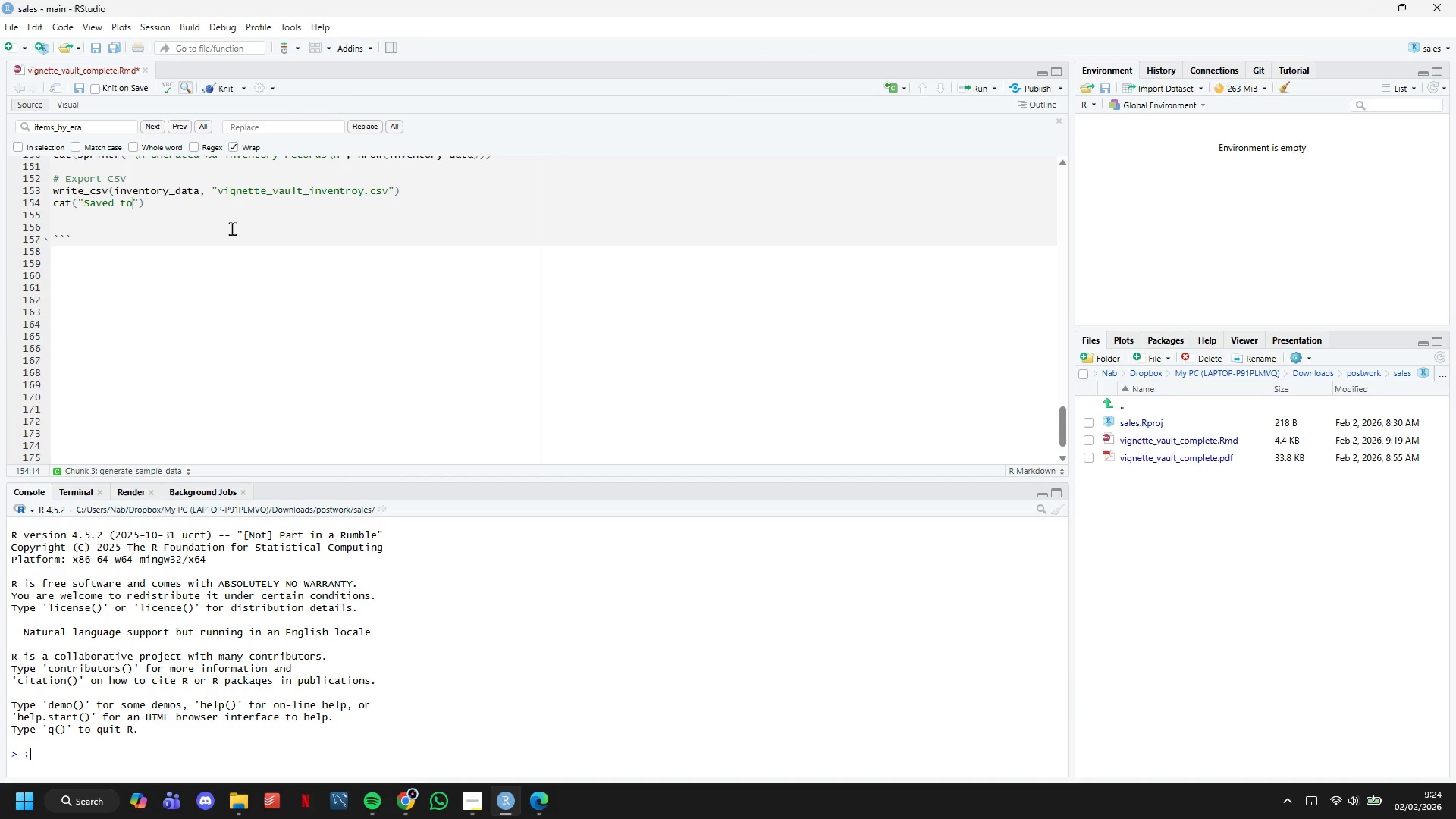 
key(Space)
 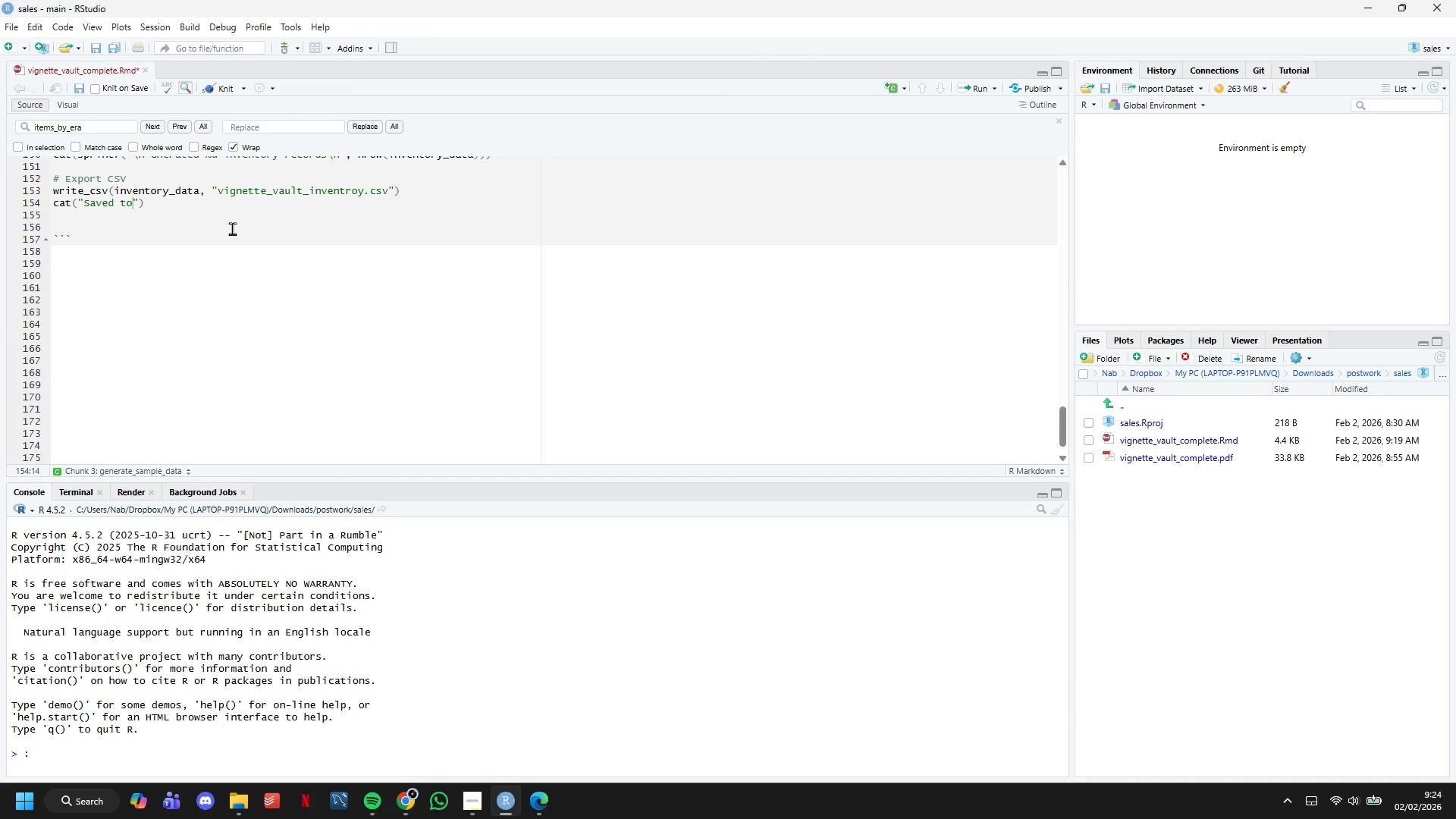 
left_click([232, 228])
 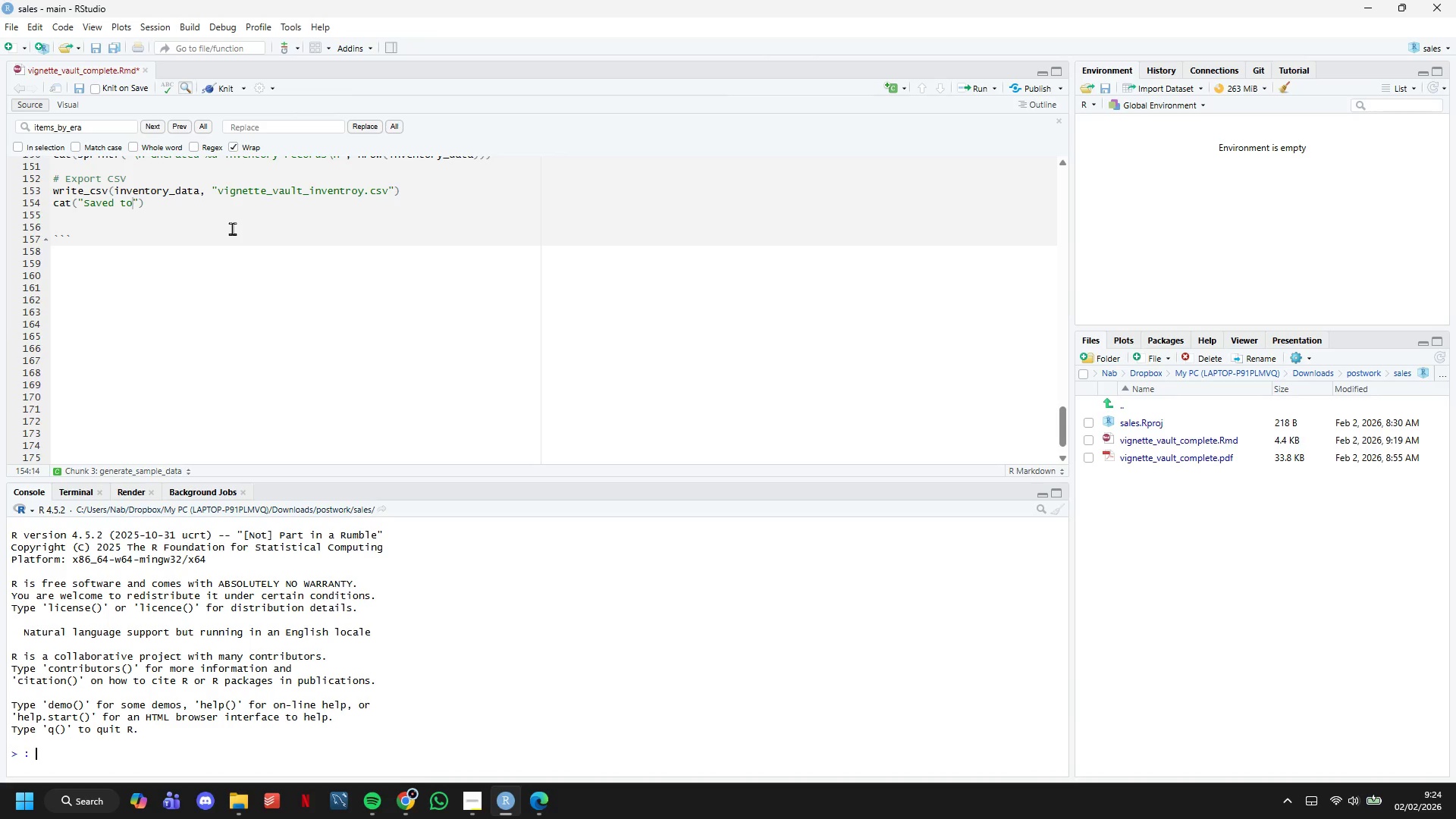 
left_click([210, 197])
 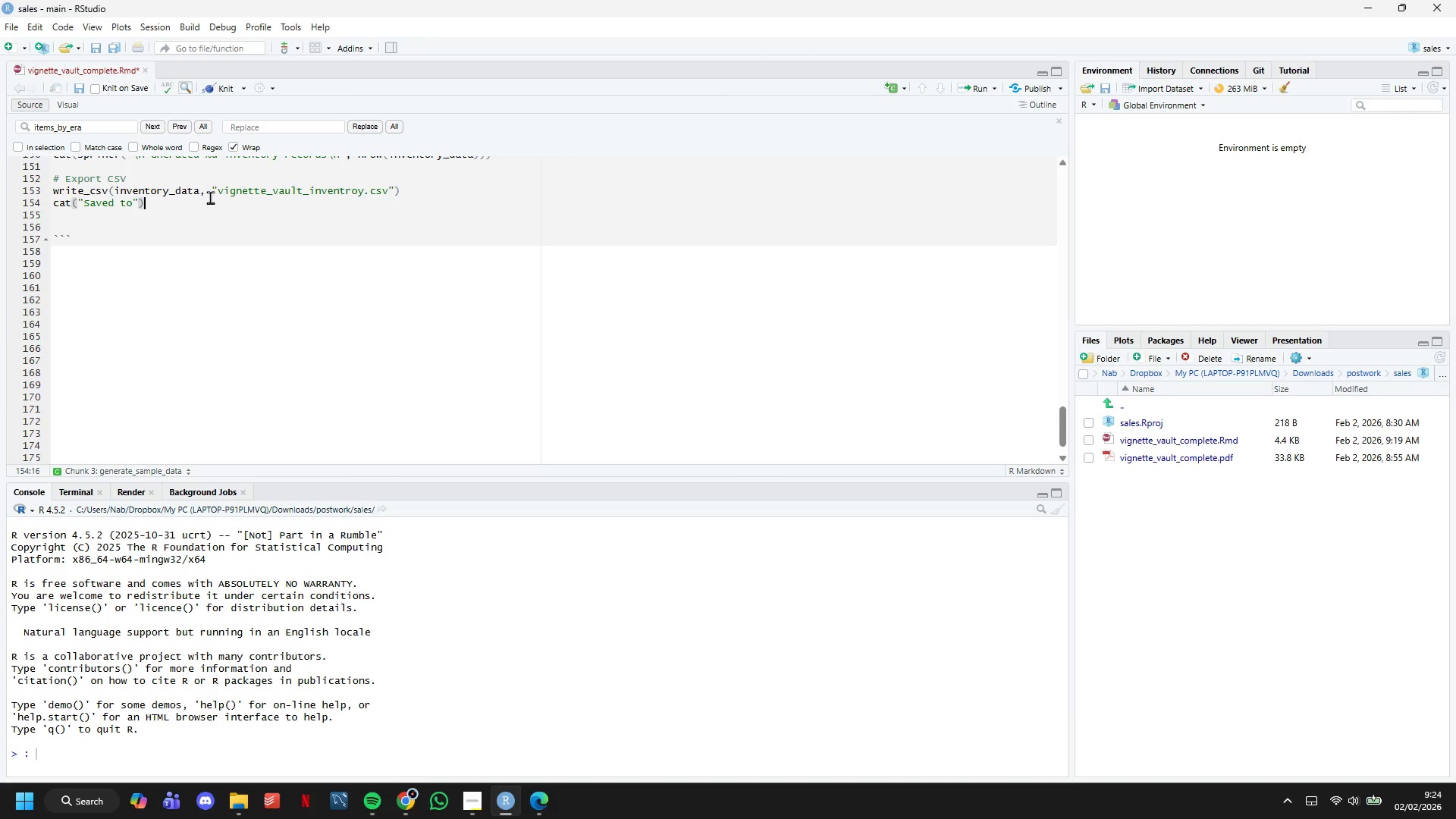 
key(ArrowLeft)
 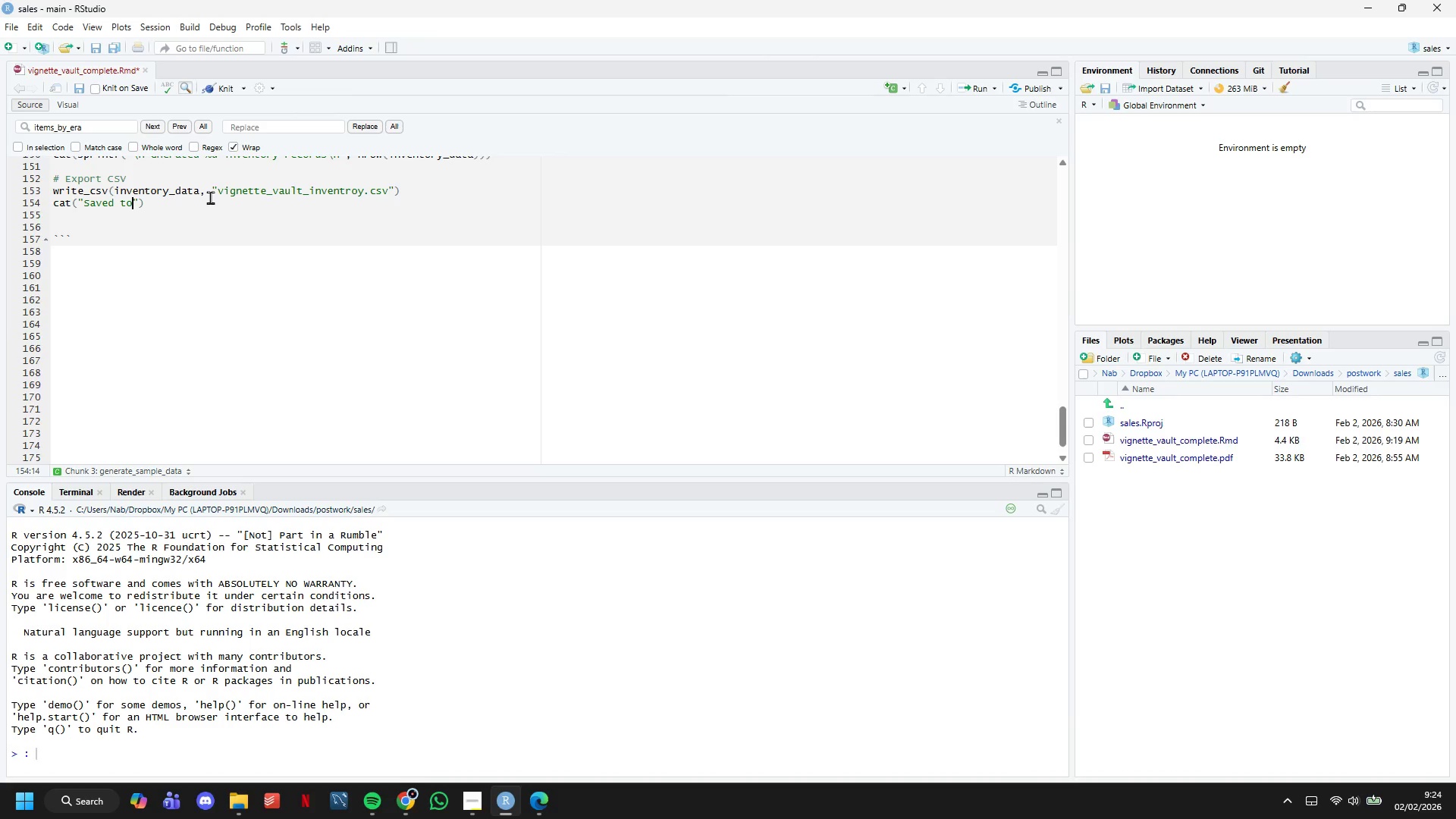 
key(ArrowLeft)
 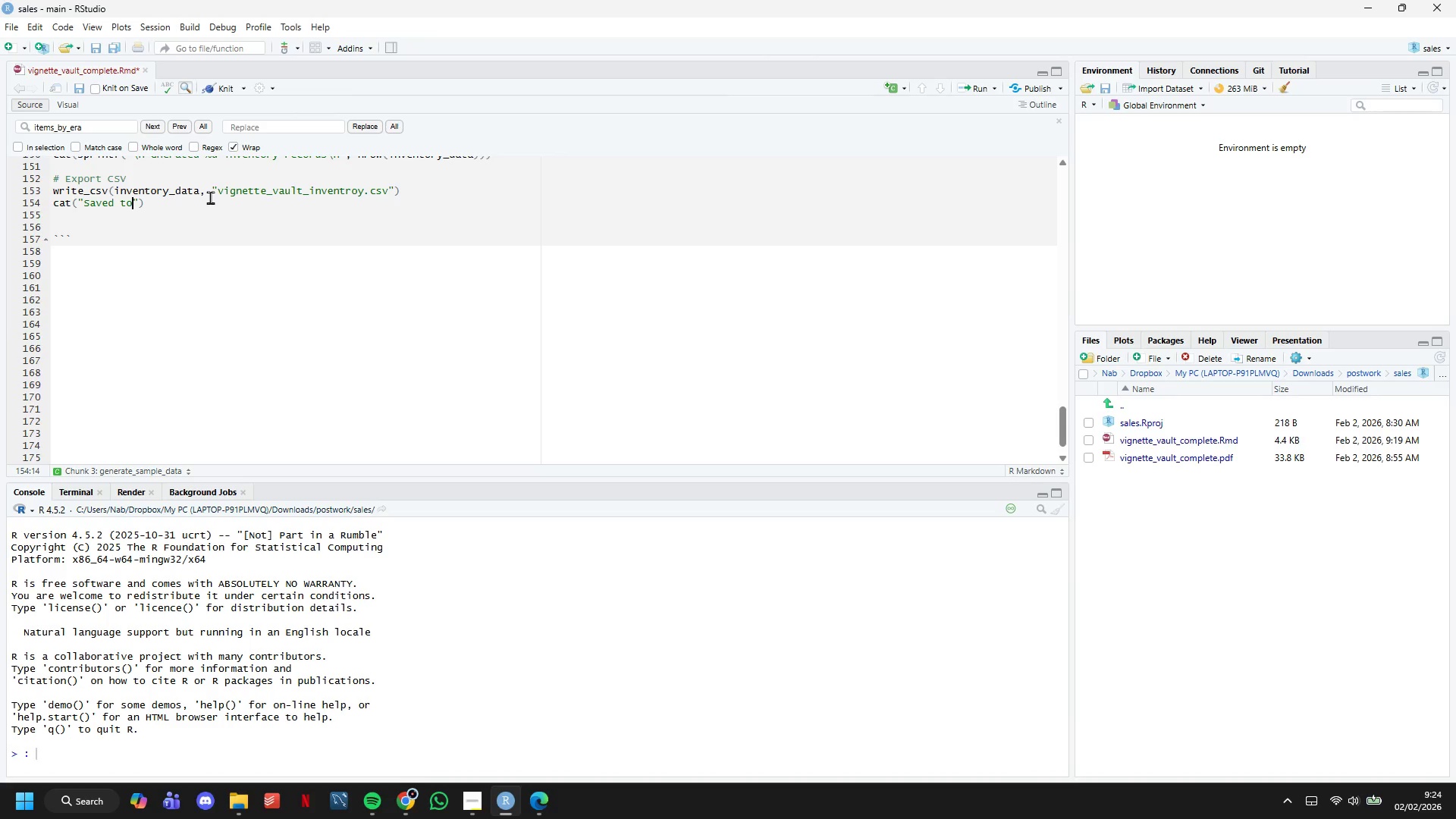 
type(: vignette_vault_inventory.csv\n)
 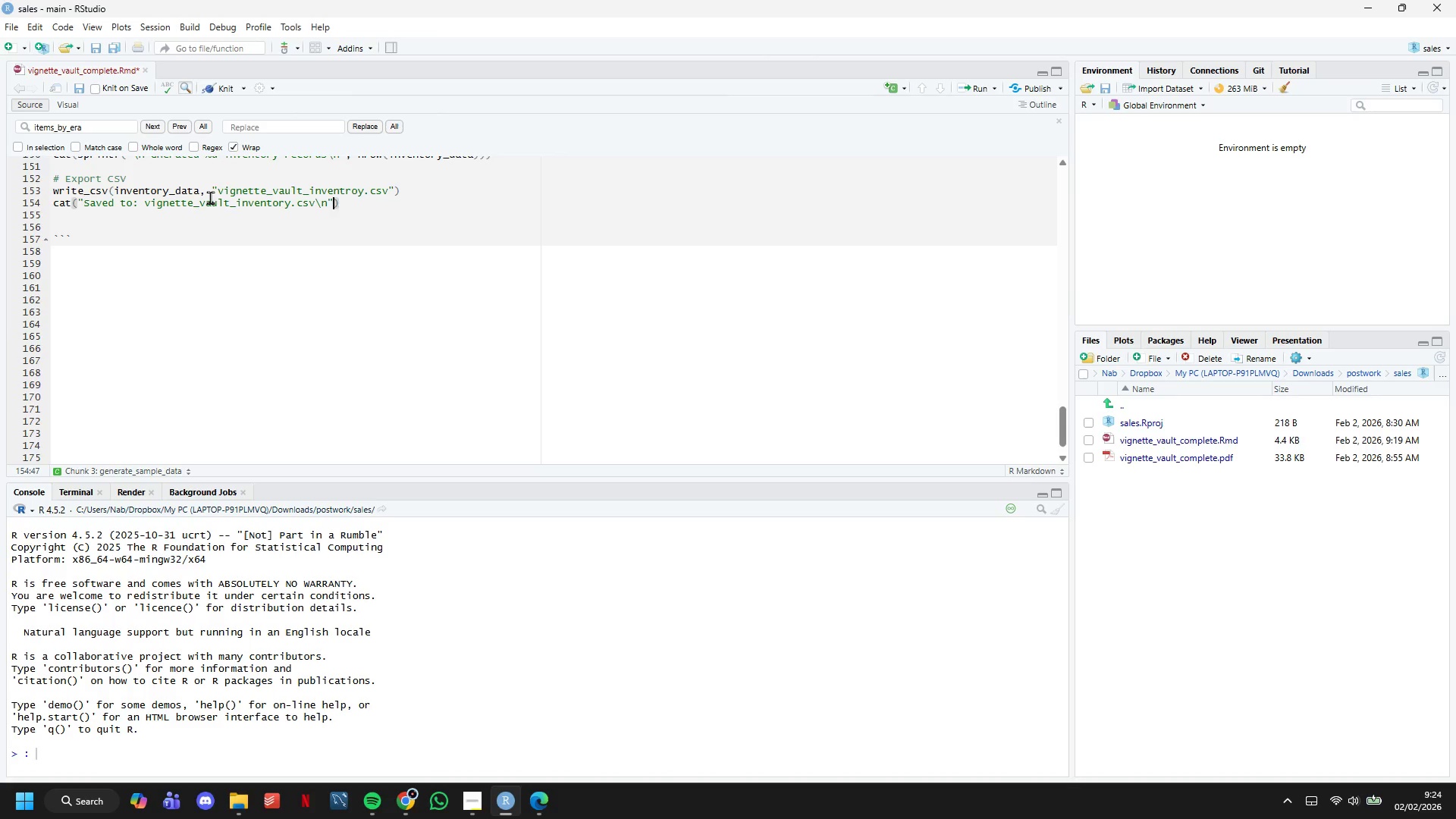 
 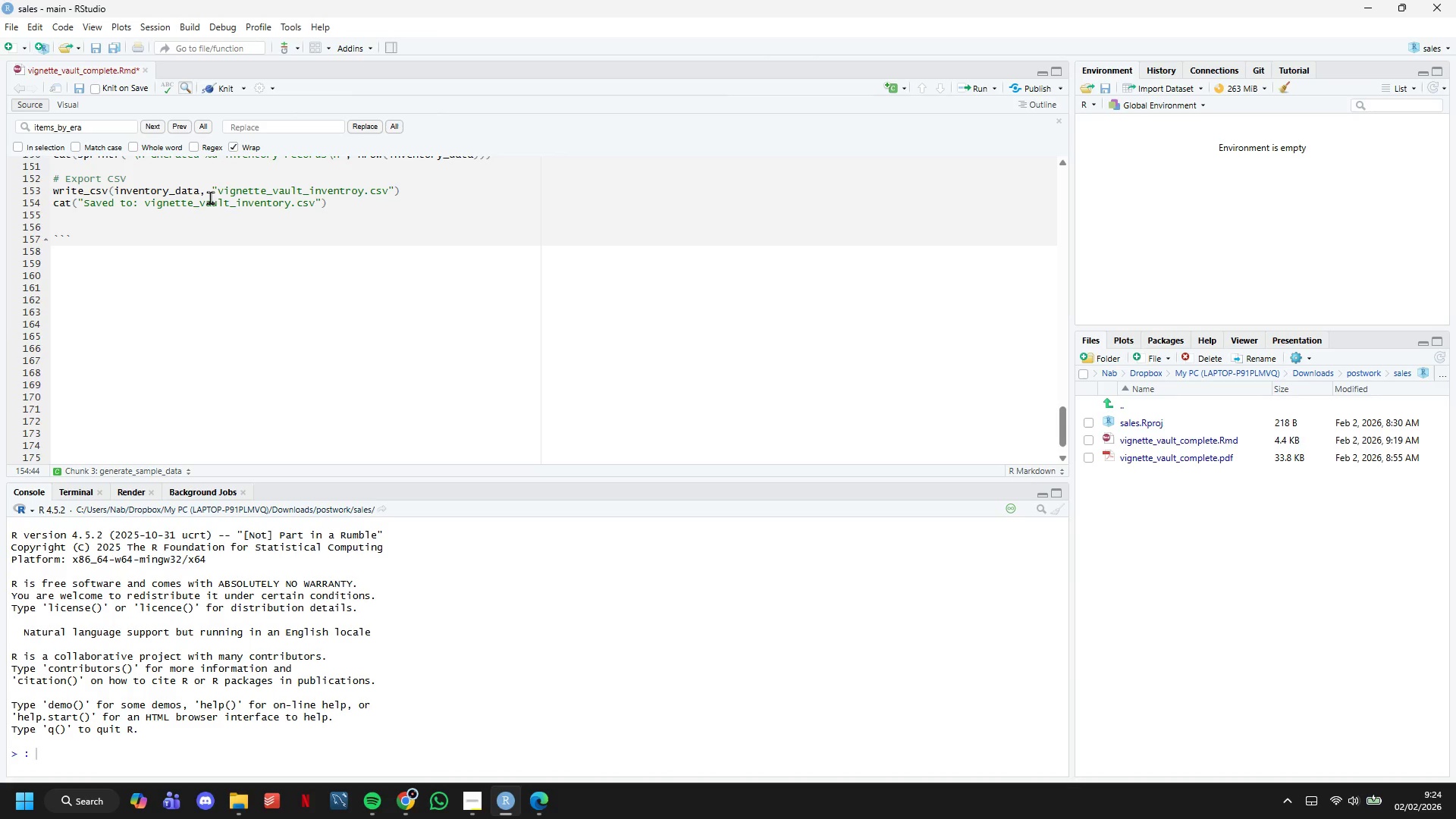 
key(ArrowRight)
 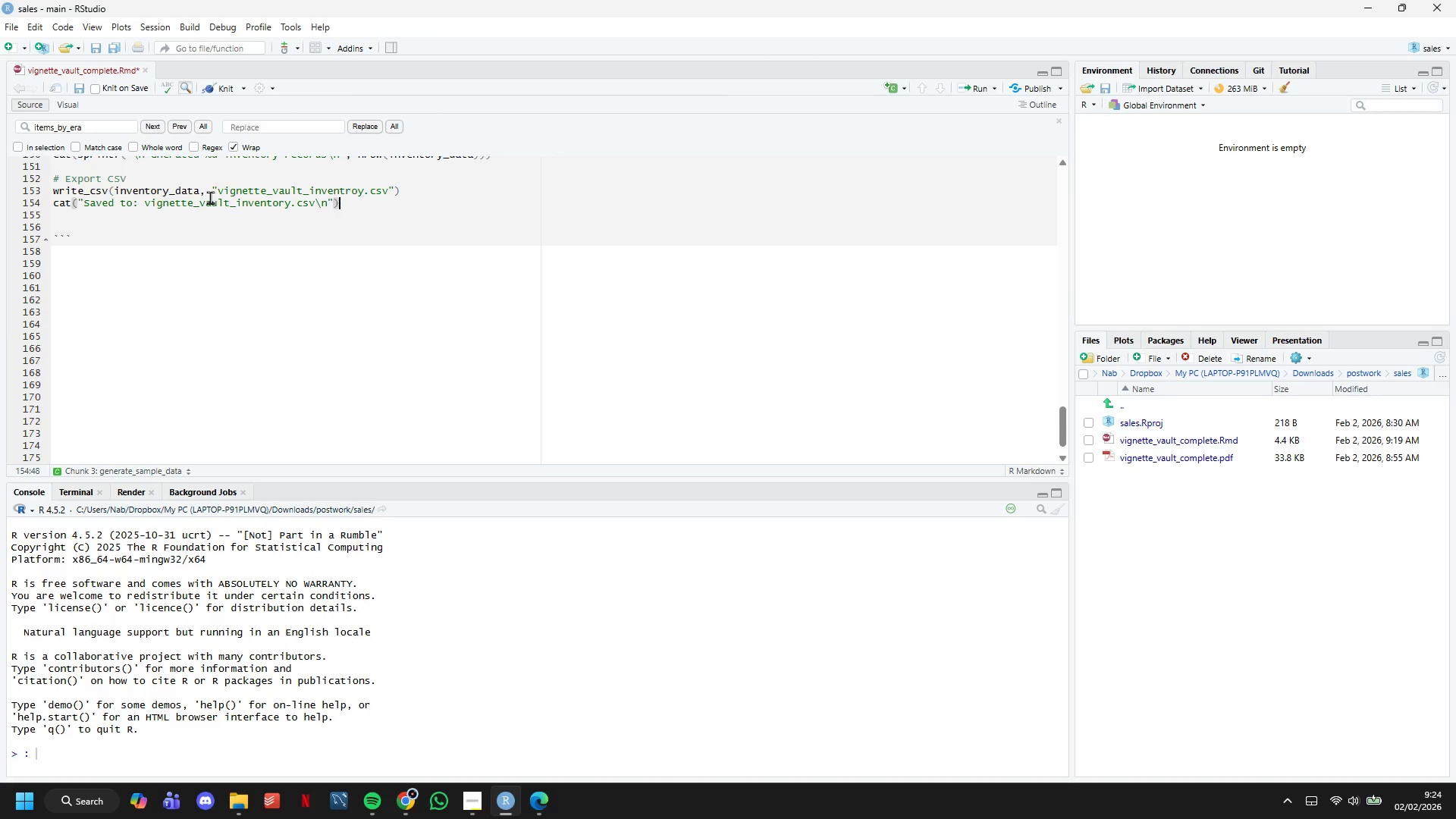 
key(ArrowRight)
 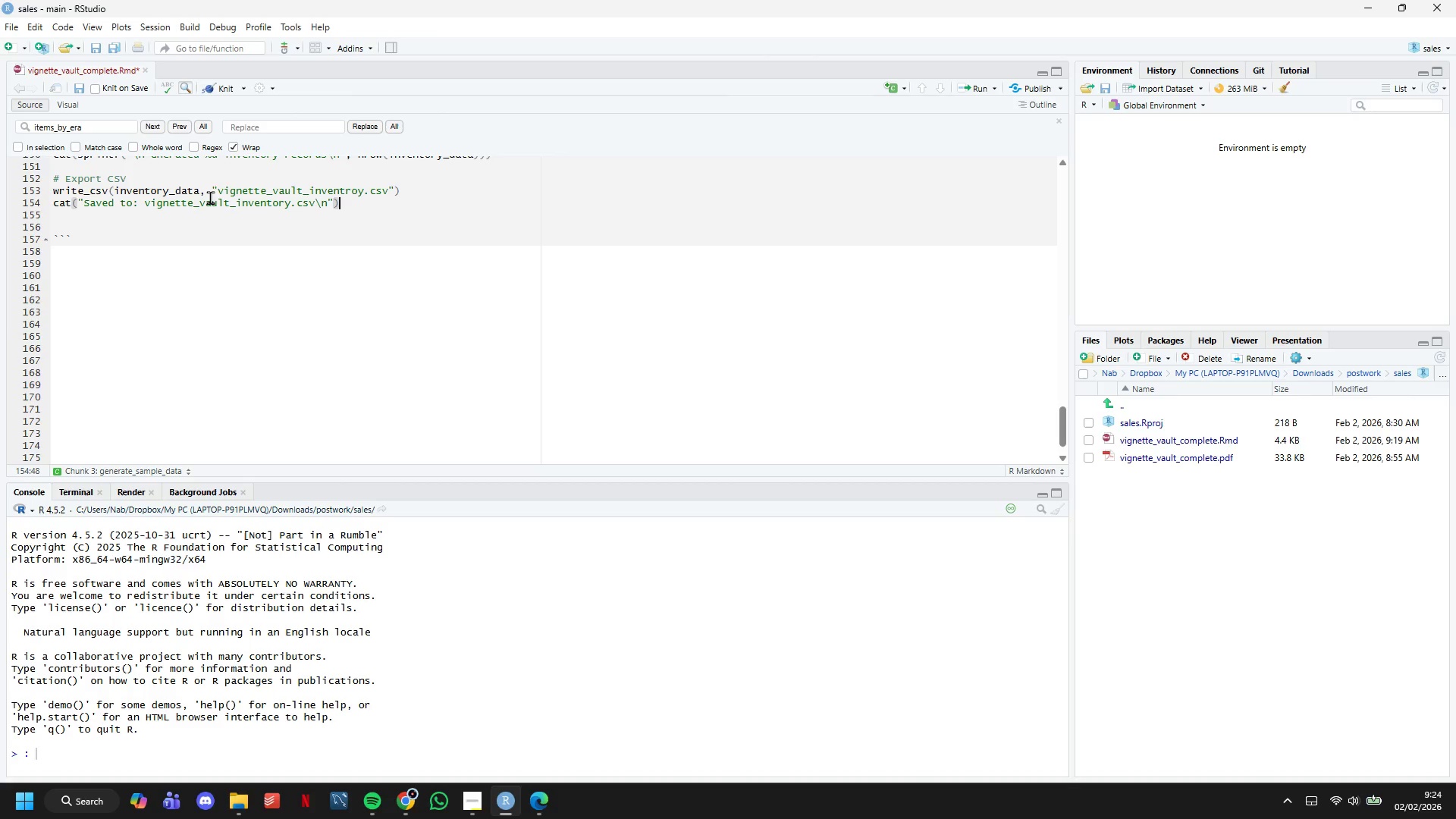 
key(Enter)
 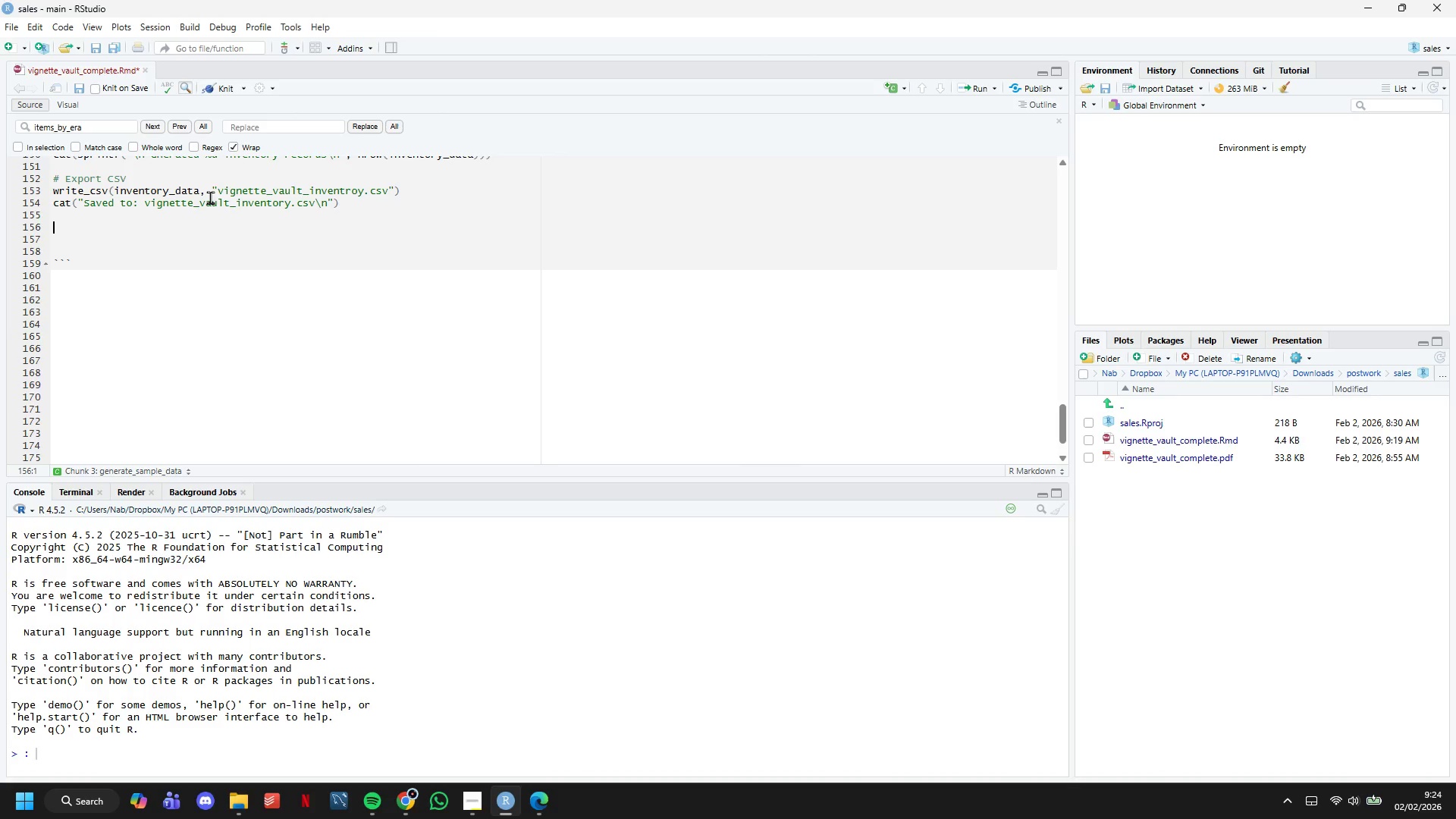 
key(Enter)
 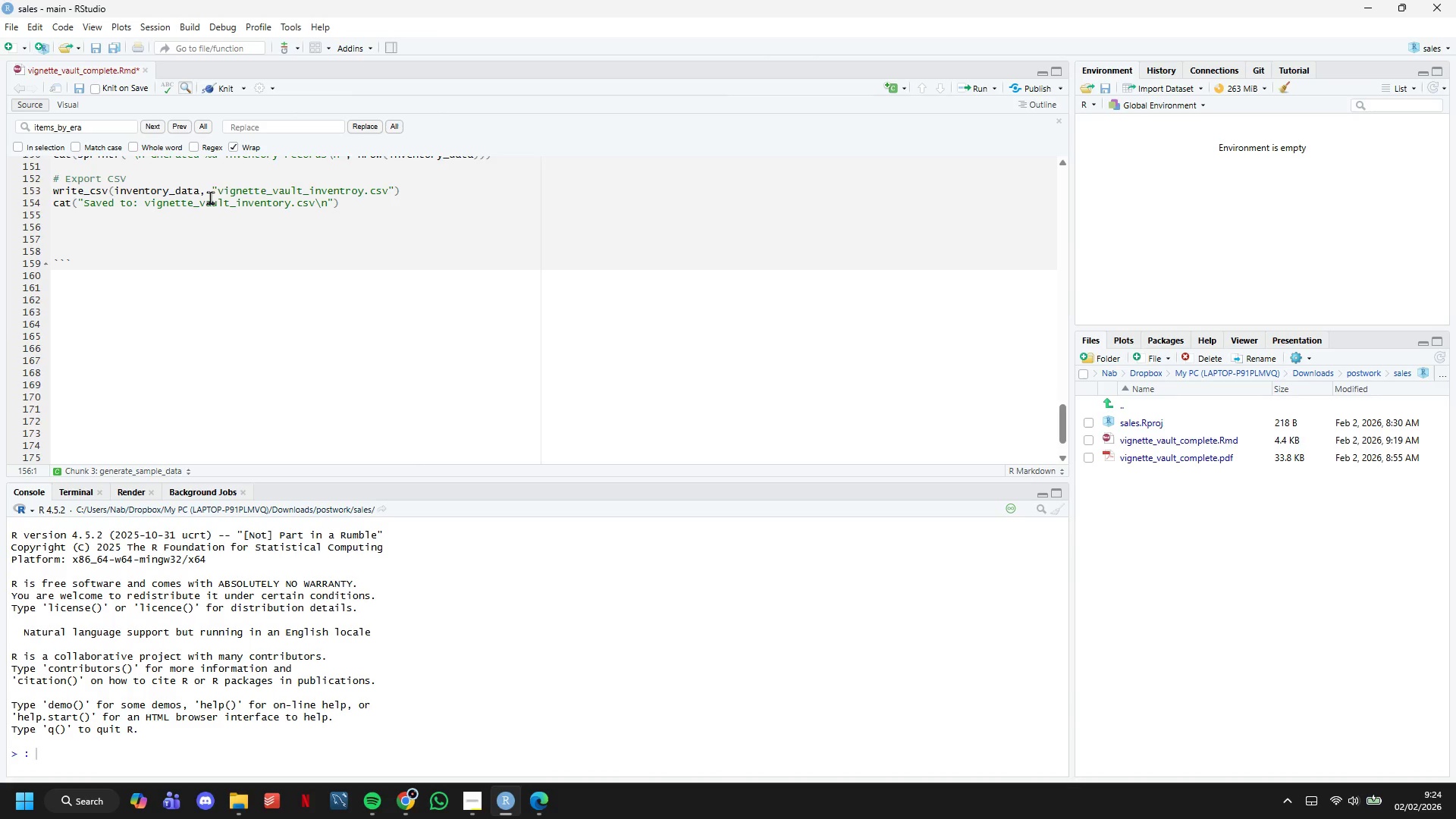 
scroll: coordinate [215, 210], scroll_direction: down, amount: 2.0
 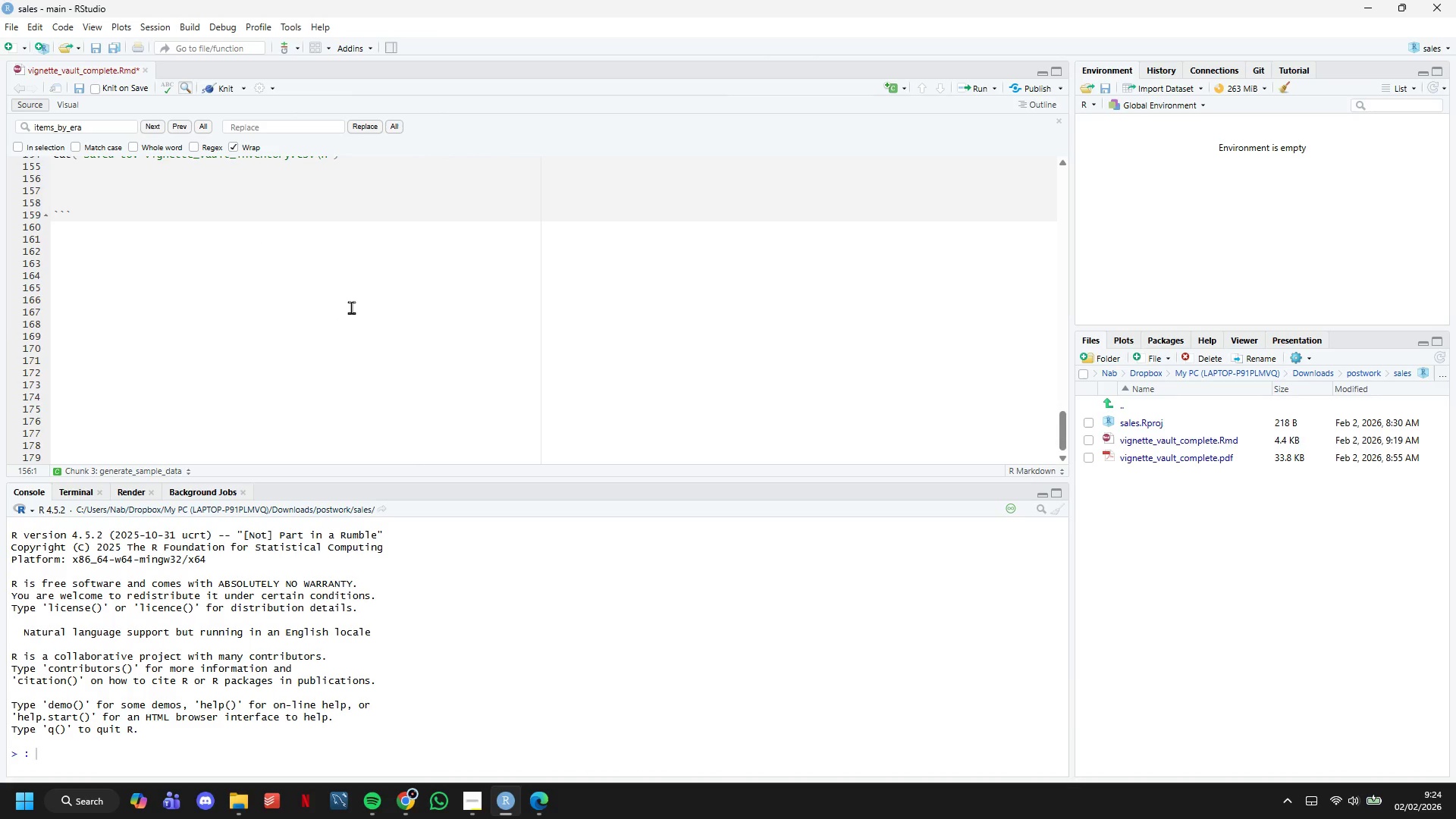 
type(# Preview)
 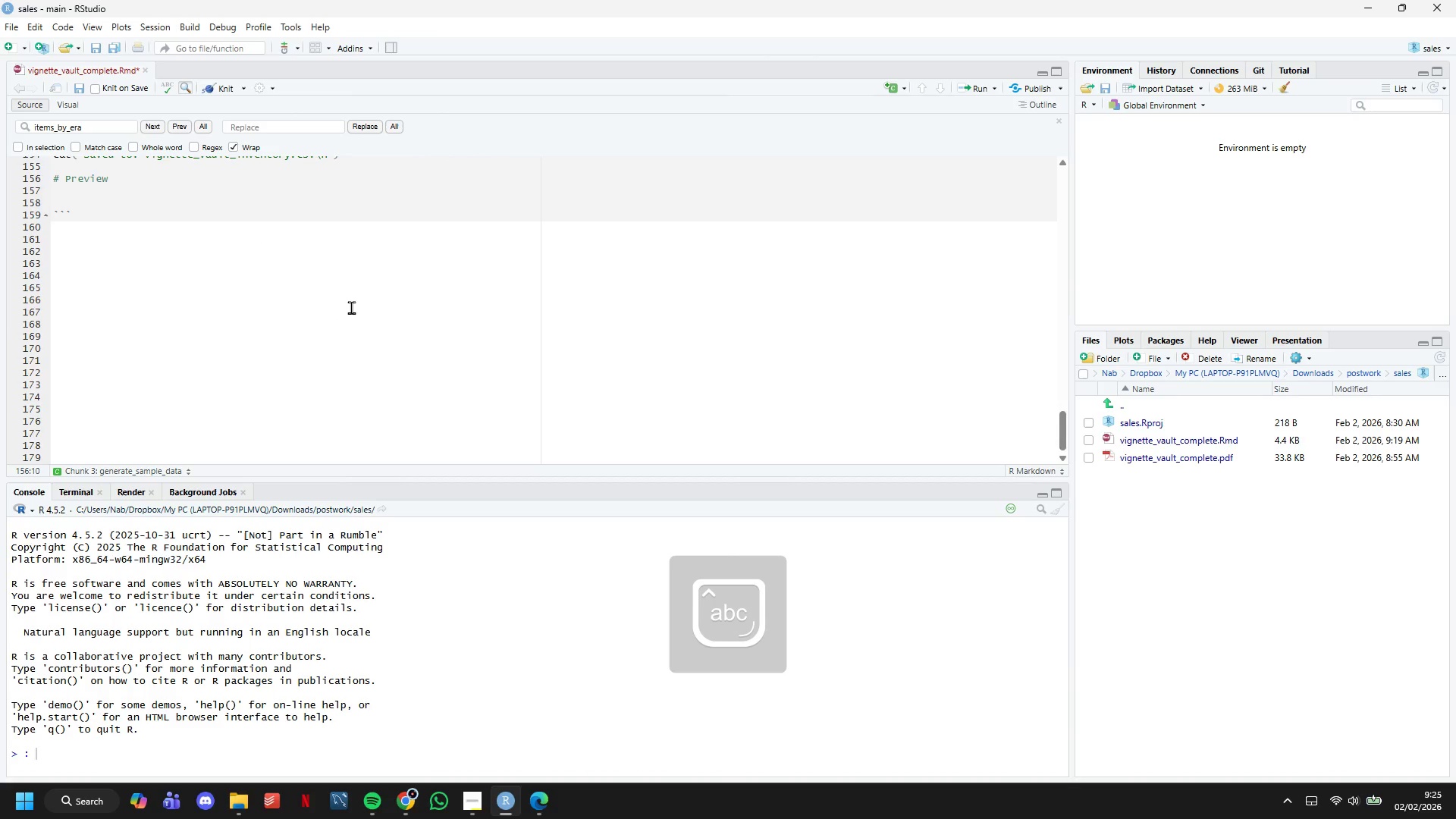 
wait(14.39)
 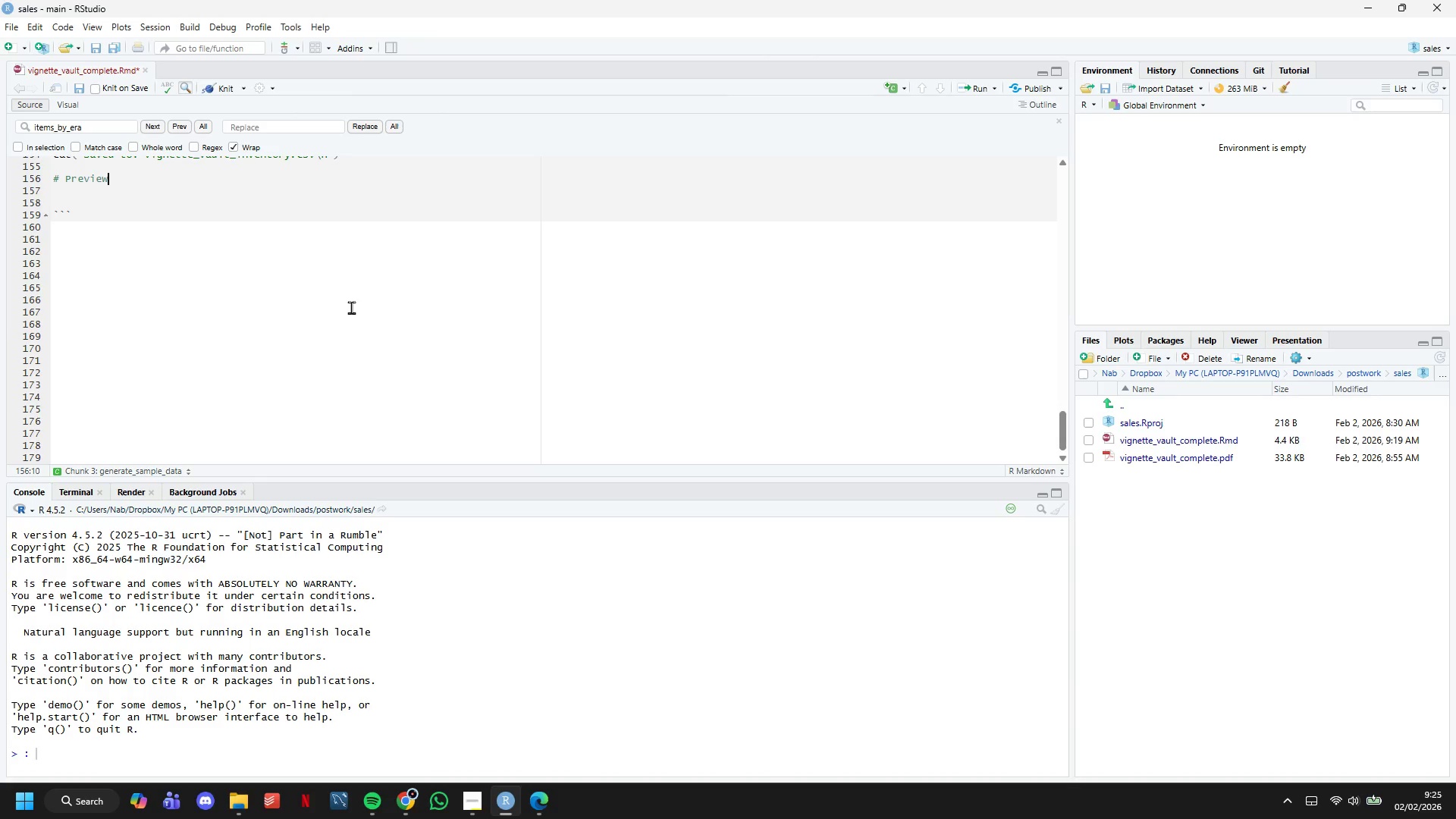 
key(Enter)
 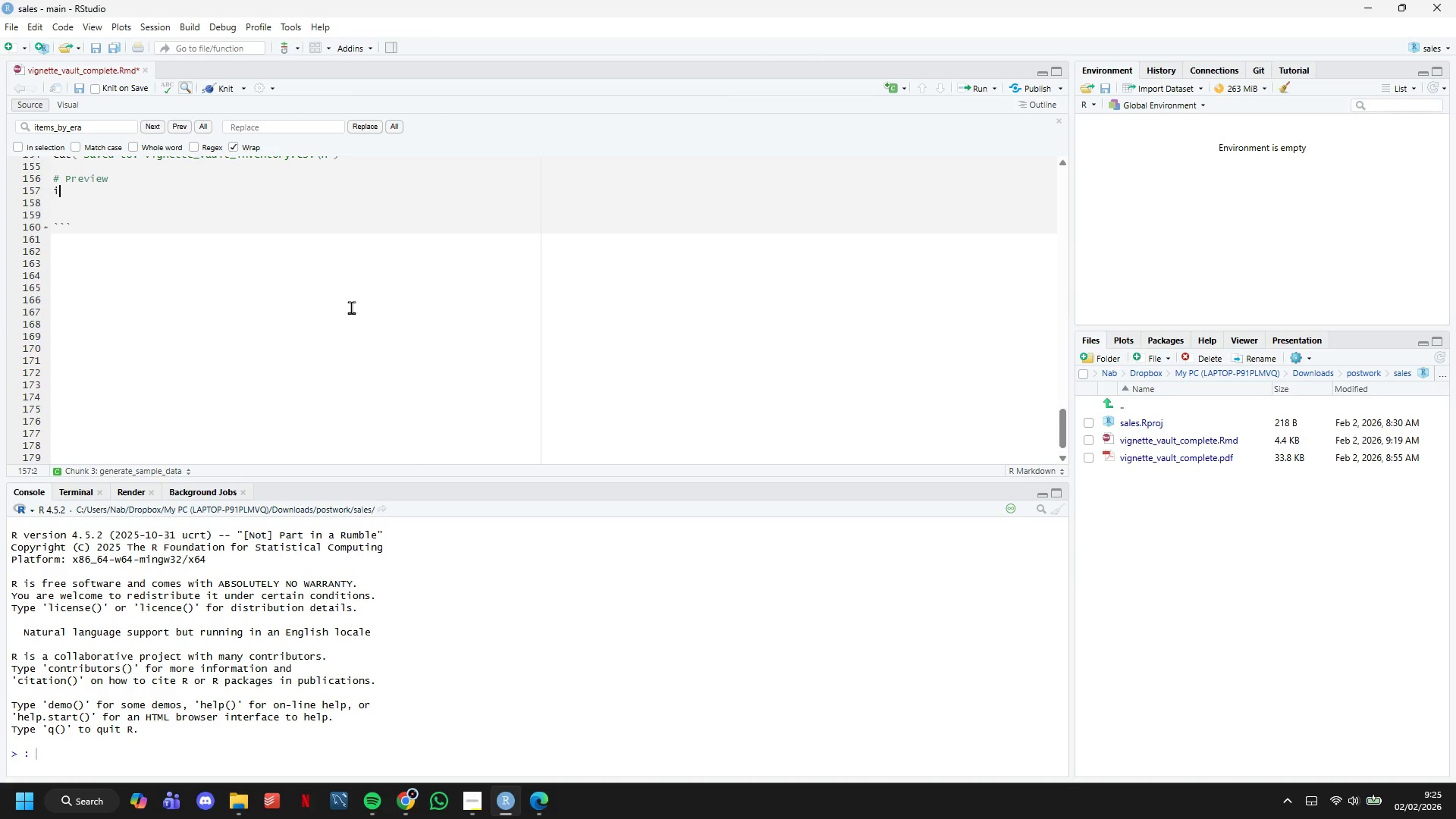 
type(inventory_data %>%)
 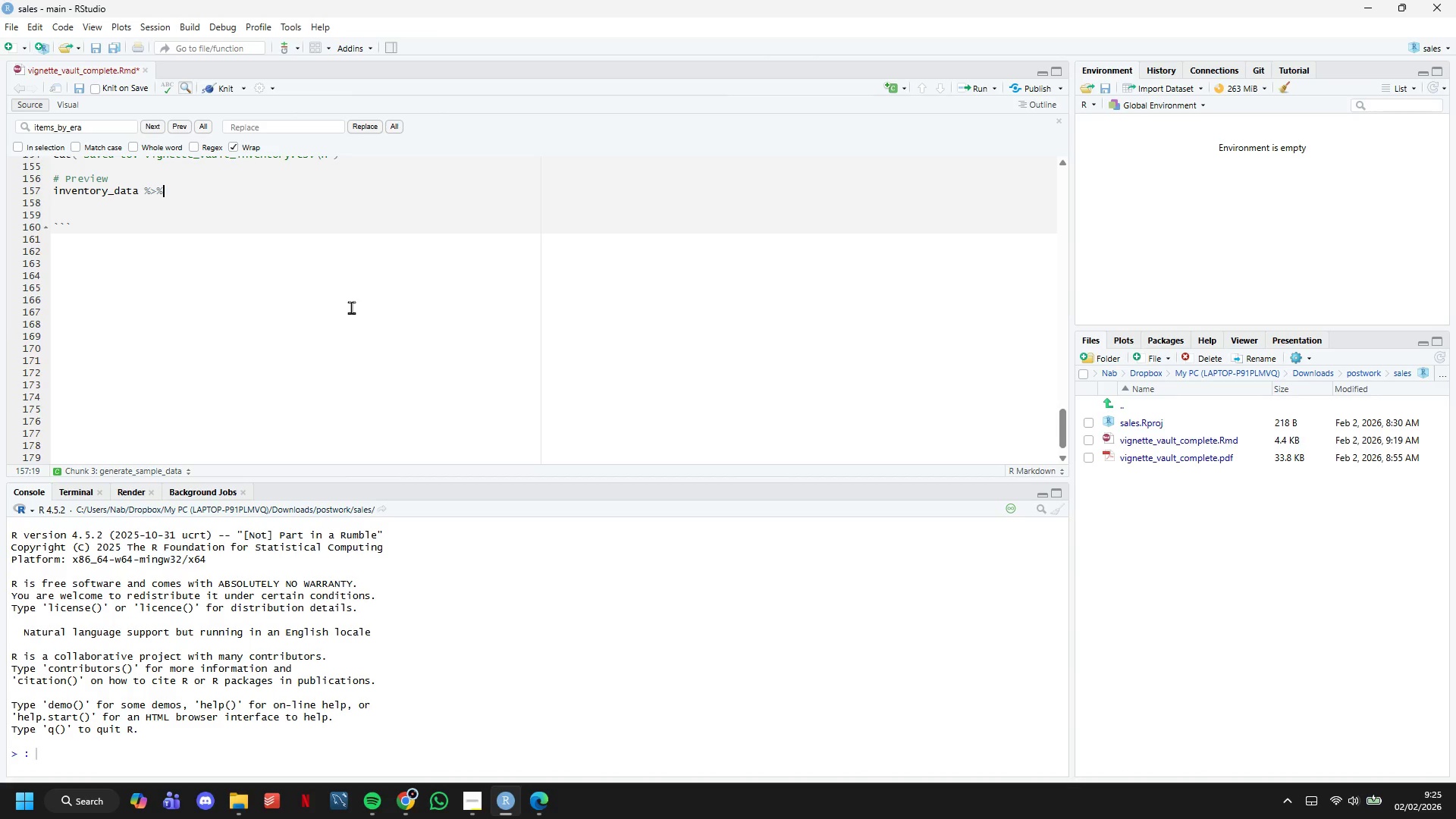 
key(Enter)
 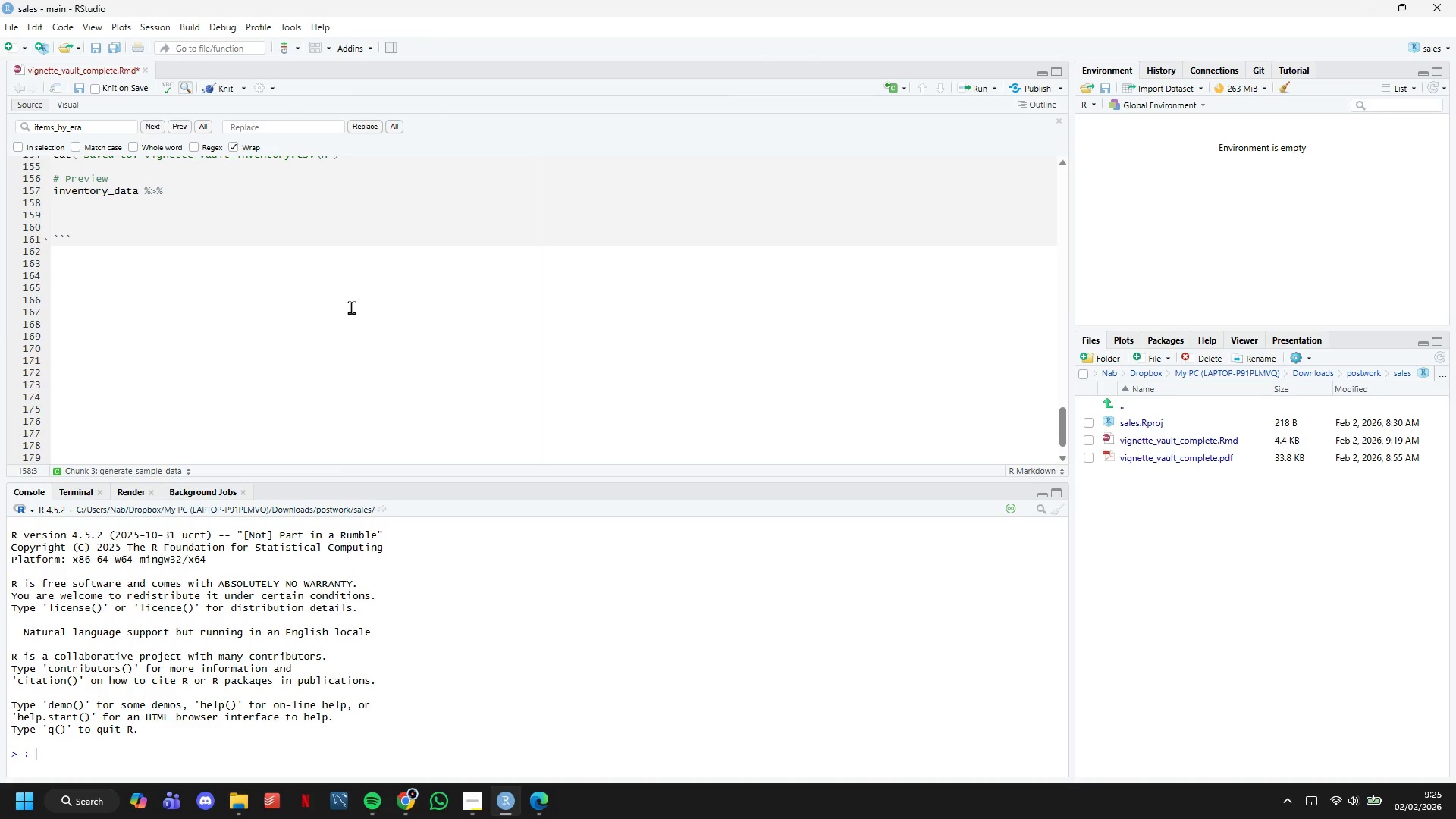 
type(select(item_a)
key(Backspace)
type(name, era_category, date_acquired, date_sold, dat)
key(Backspace)
type(ys_in_stock)
 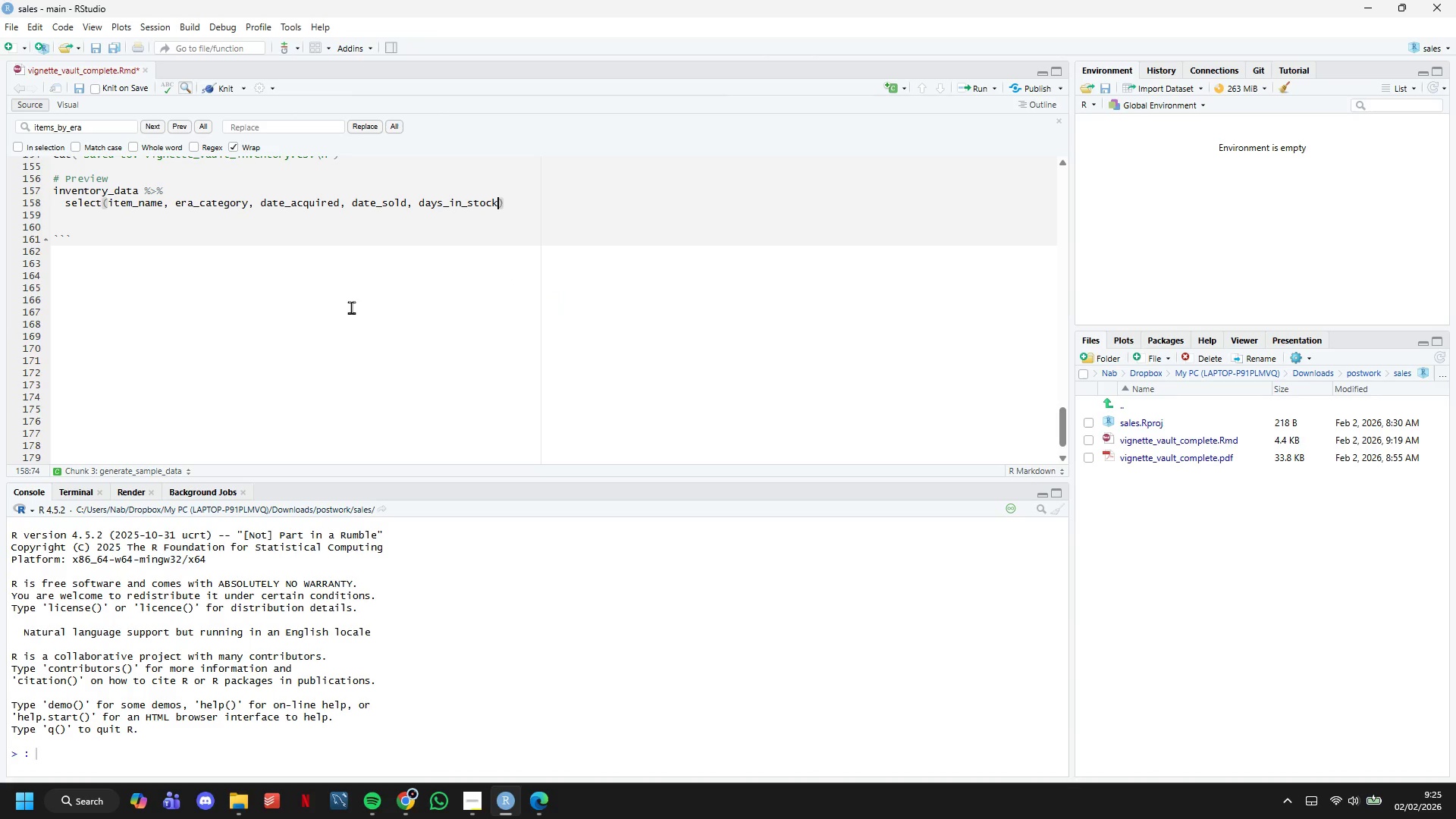 
key(ArrowRight)
 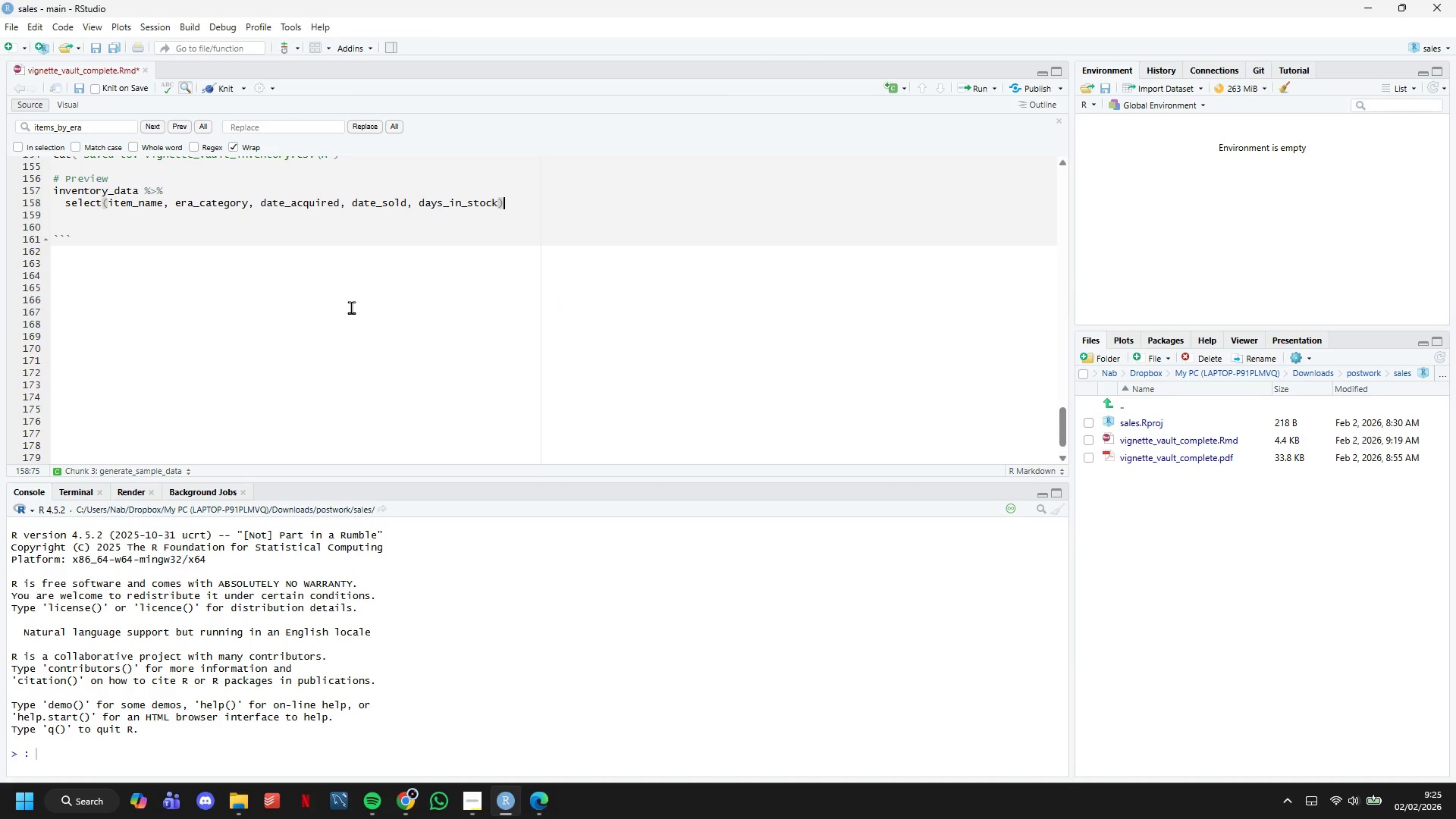 
key(Space)
 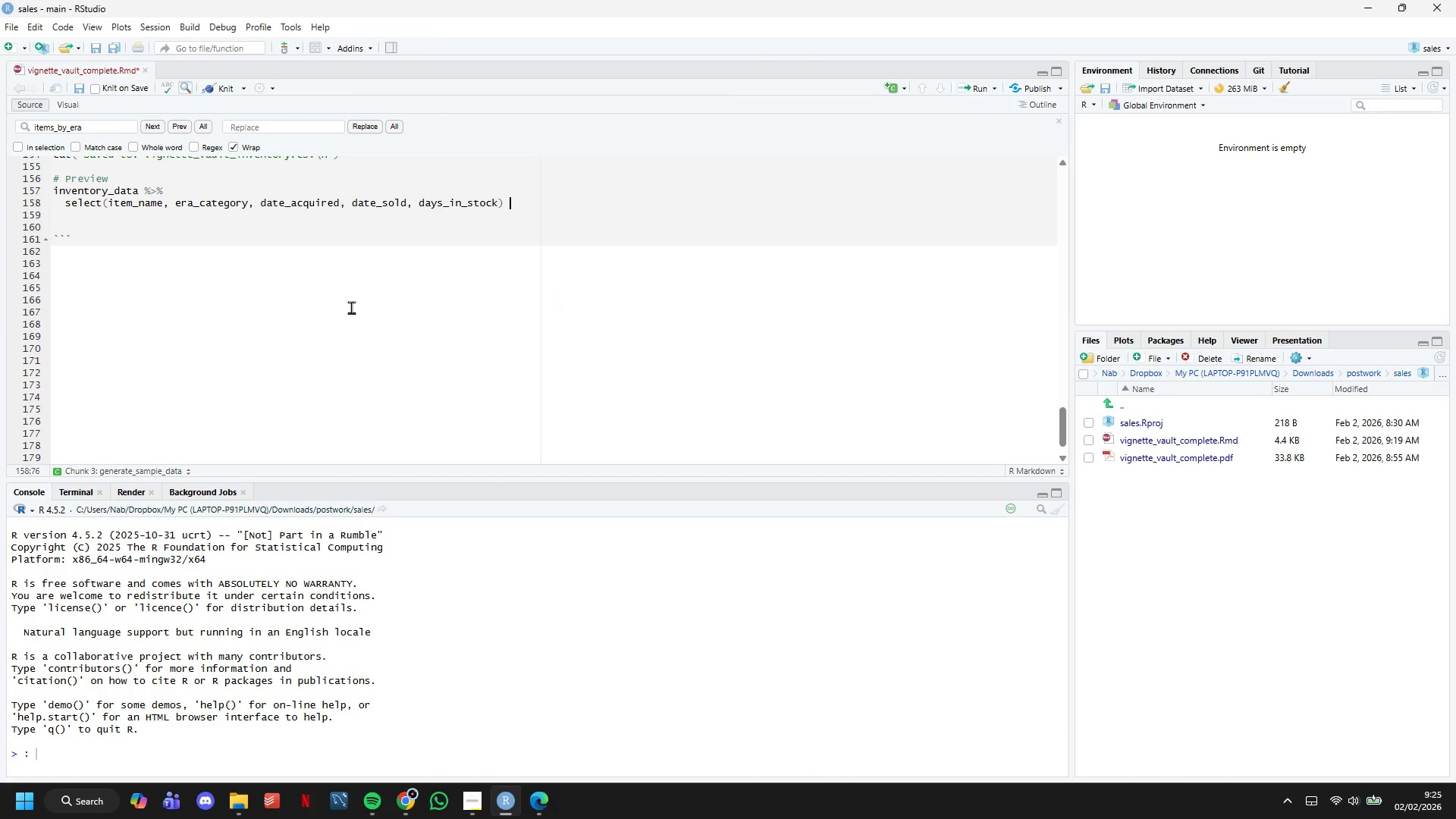 
key(Shift+5)
 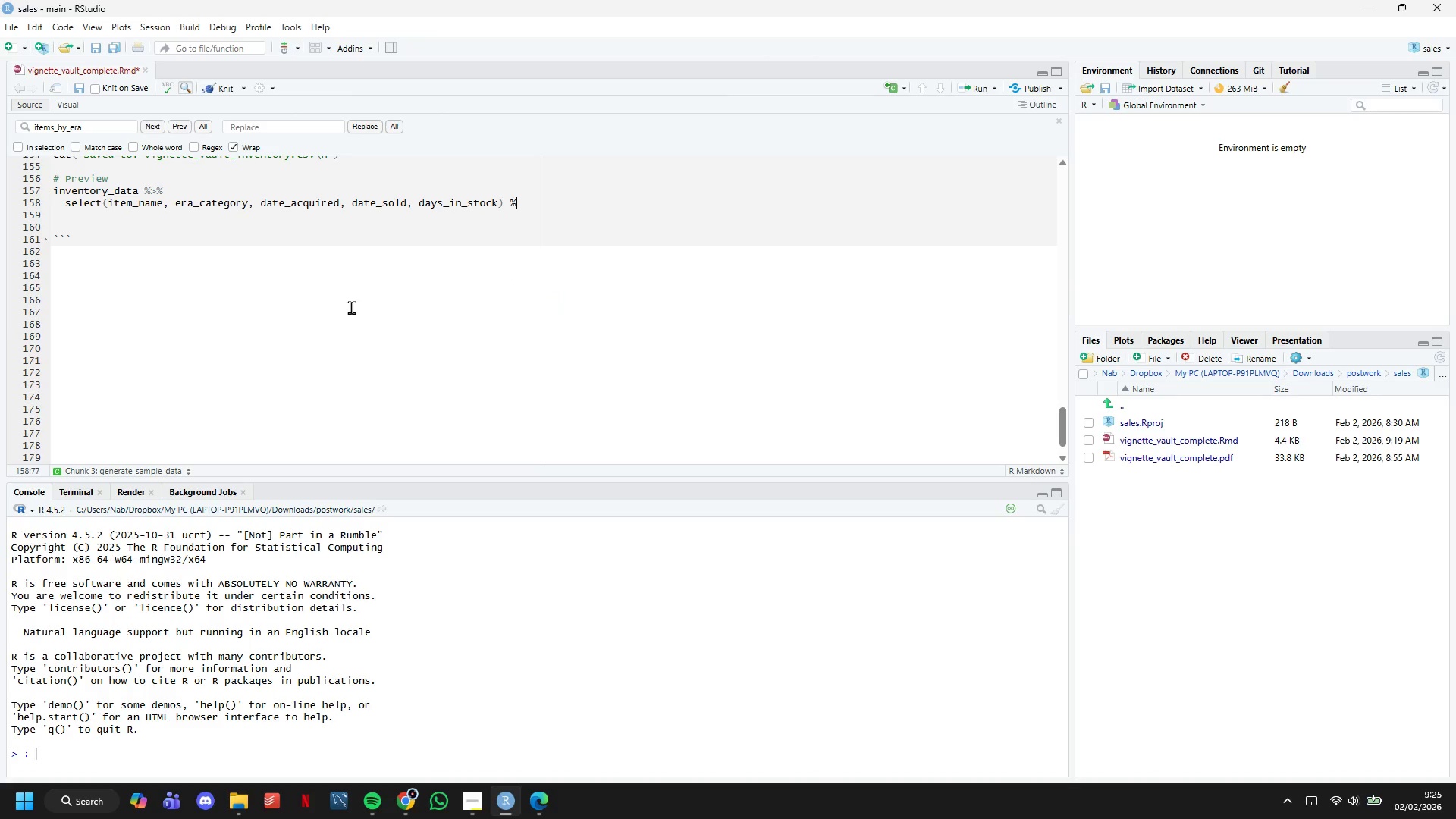 
key(Shift+Period)
 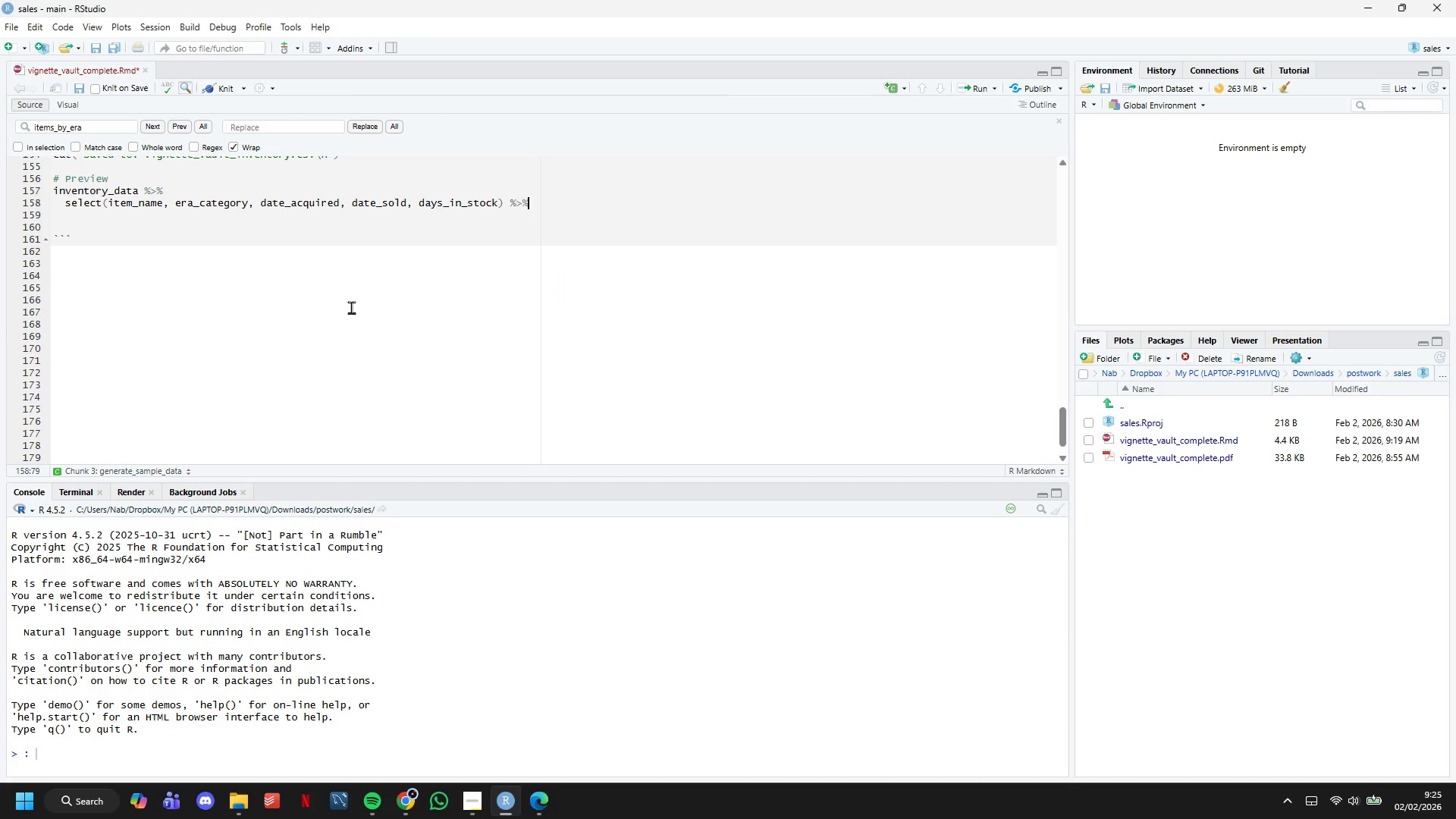 
key(Shift+5)
 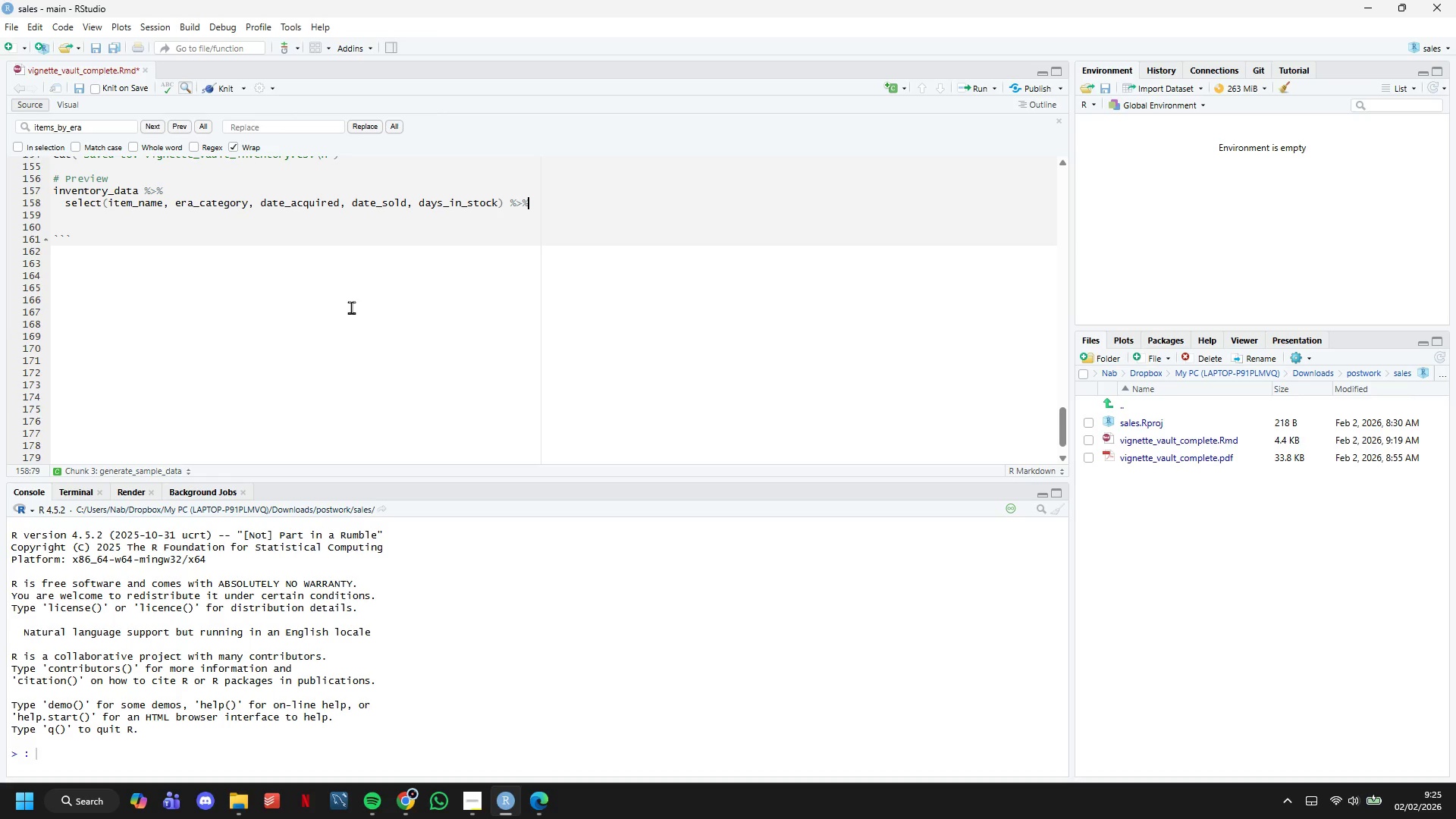 
key(Enter)
 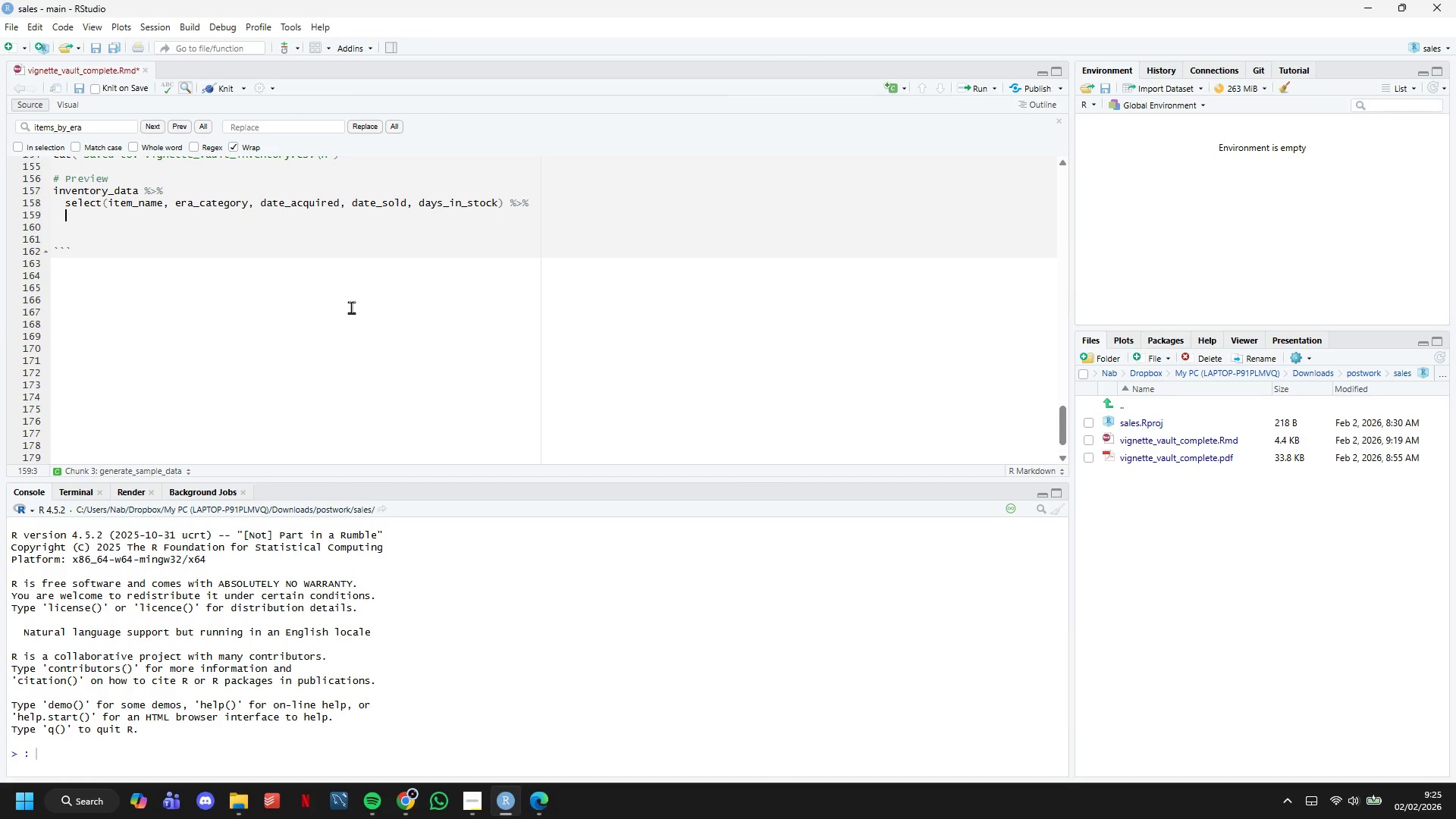 
type(head(8)
 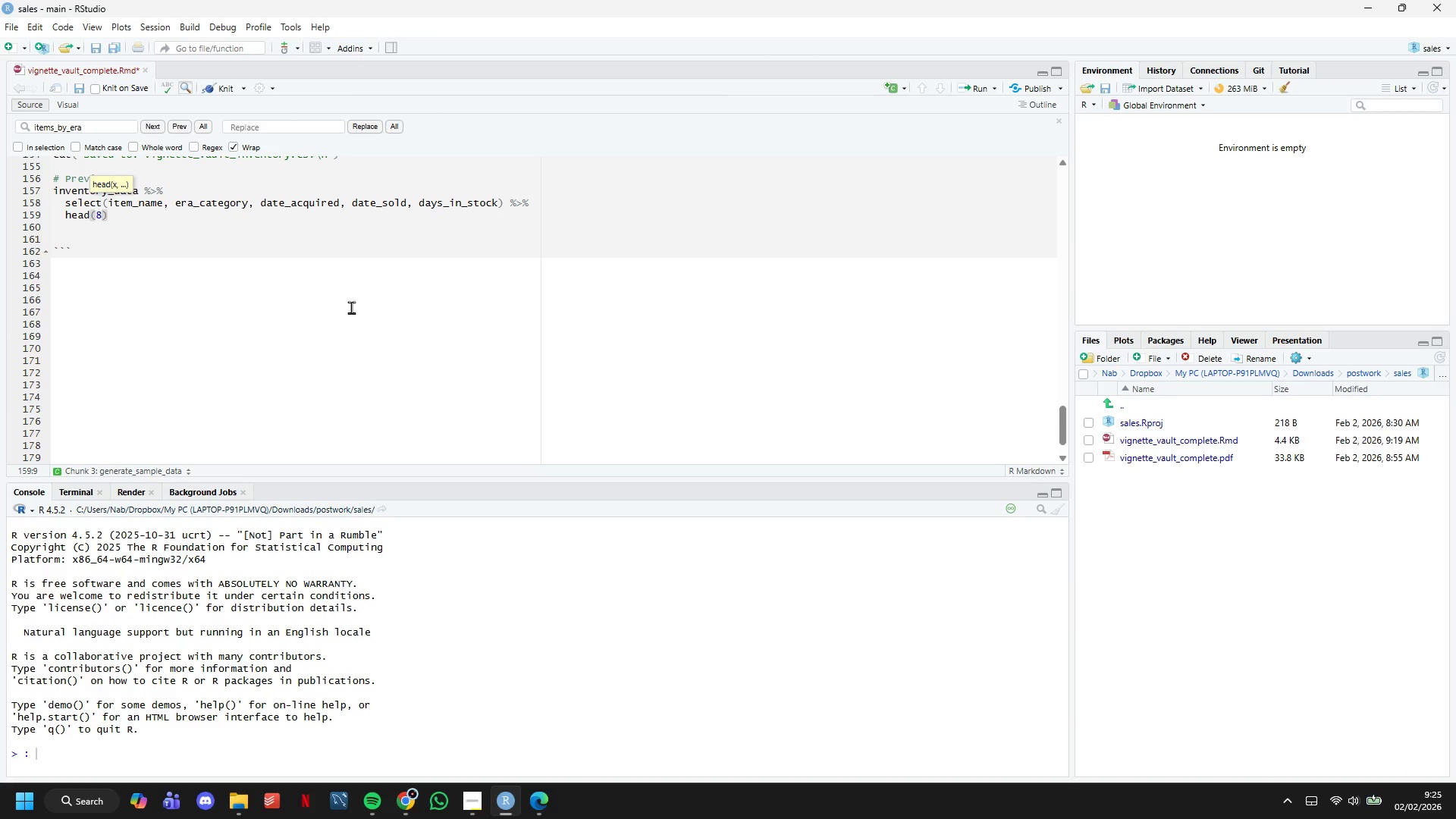 
key(ArrowRight)
 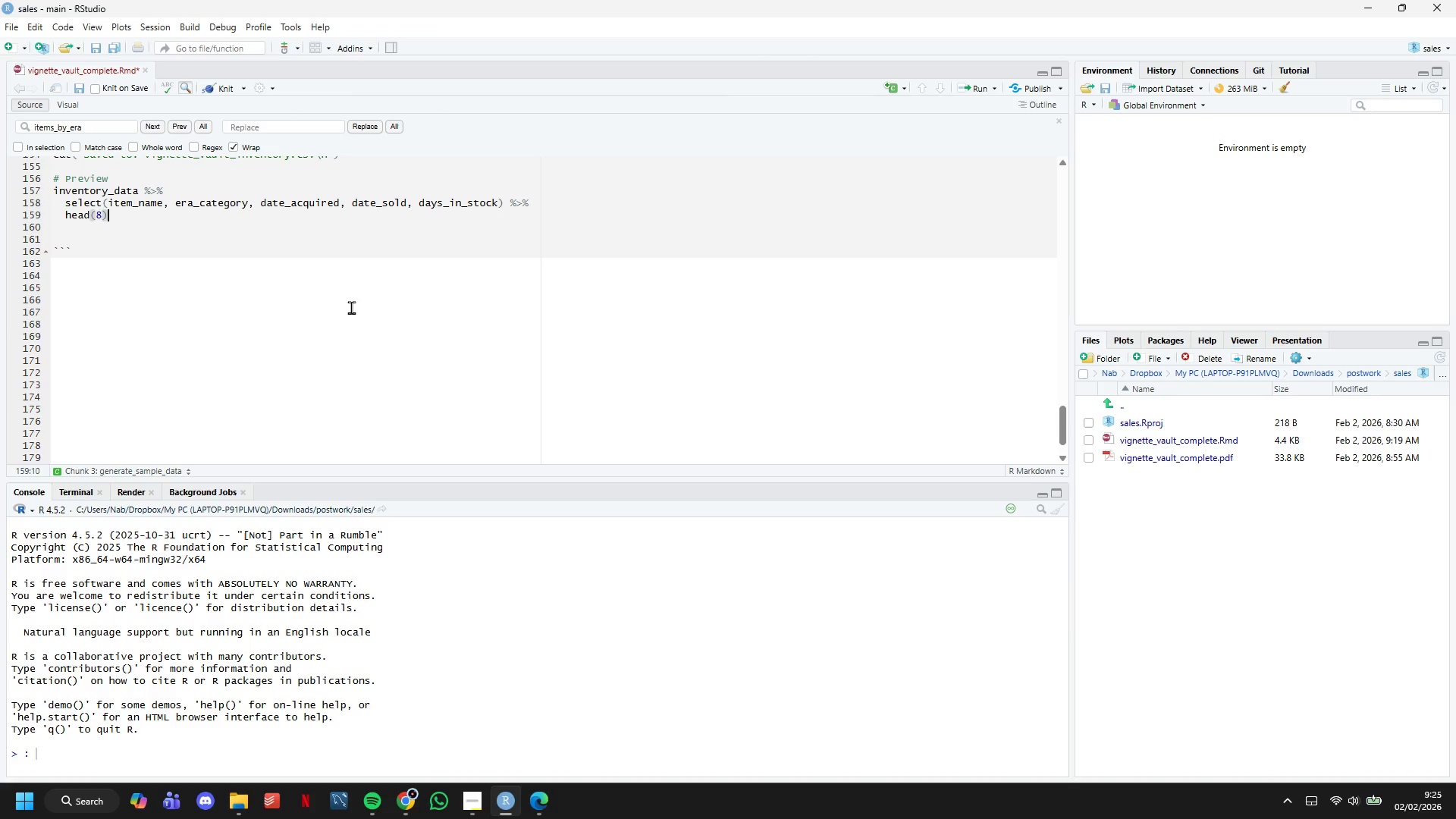 
key(Space)
 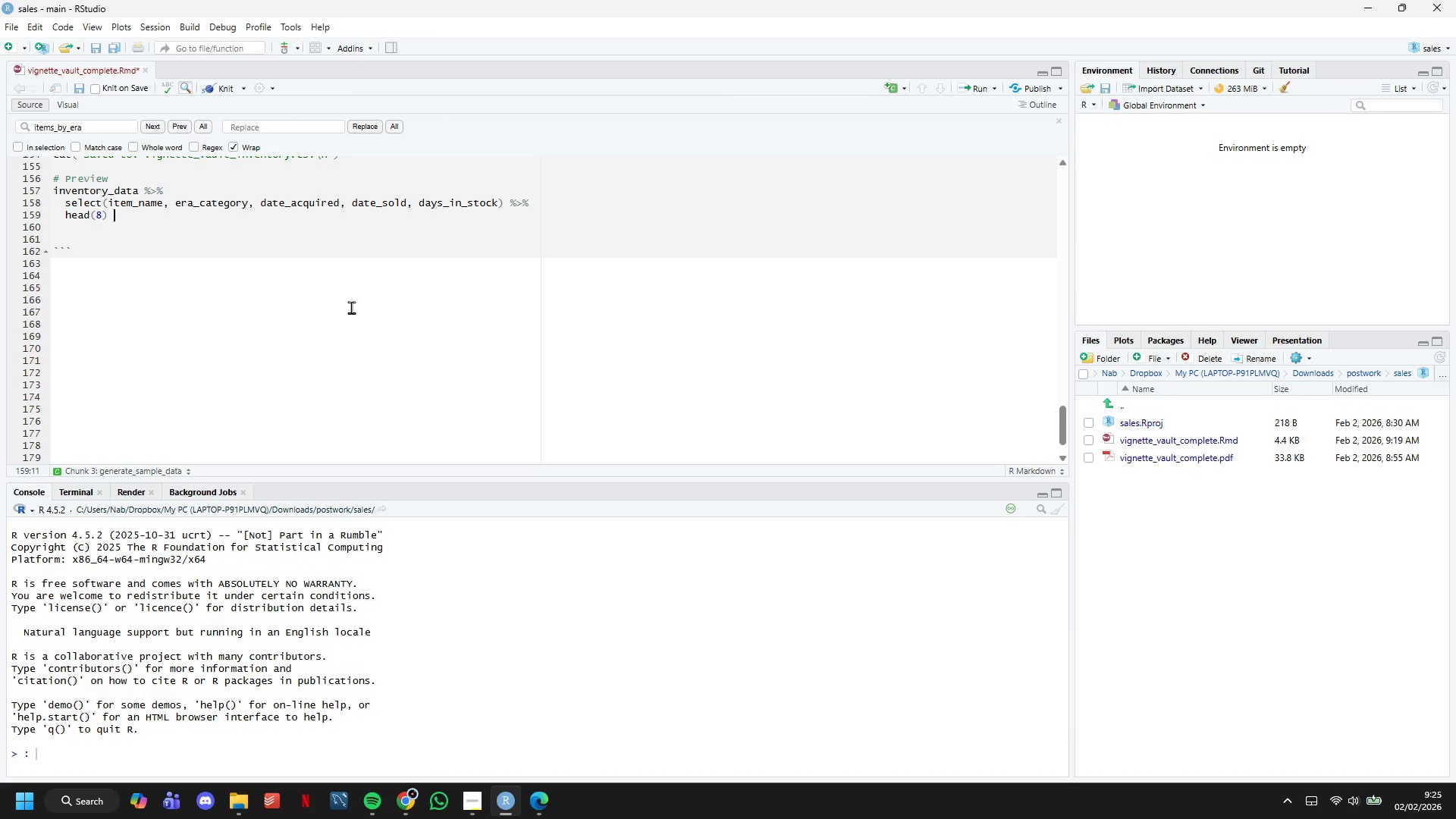 
hold_key(key=ShiftLeft, duration=1.5)
 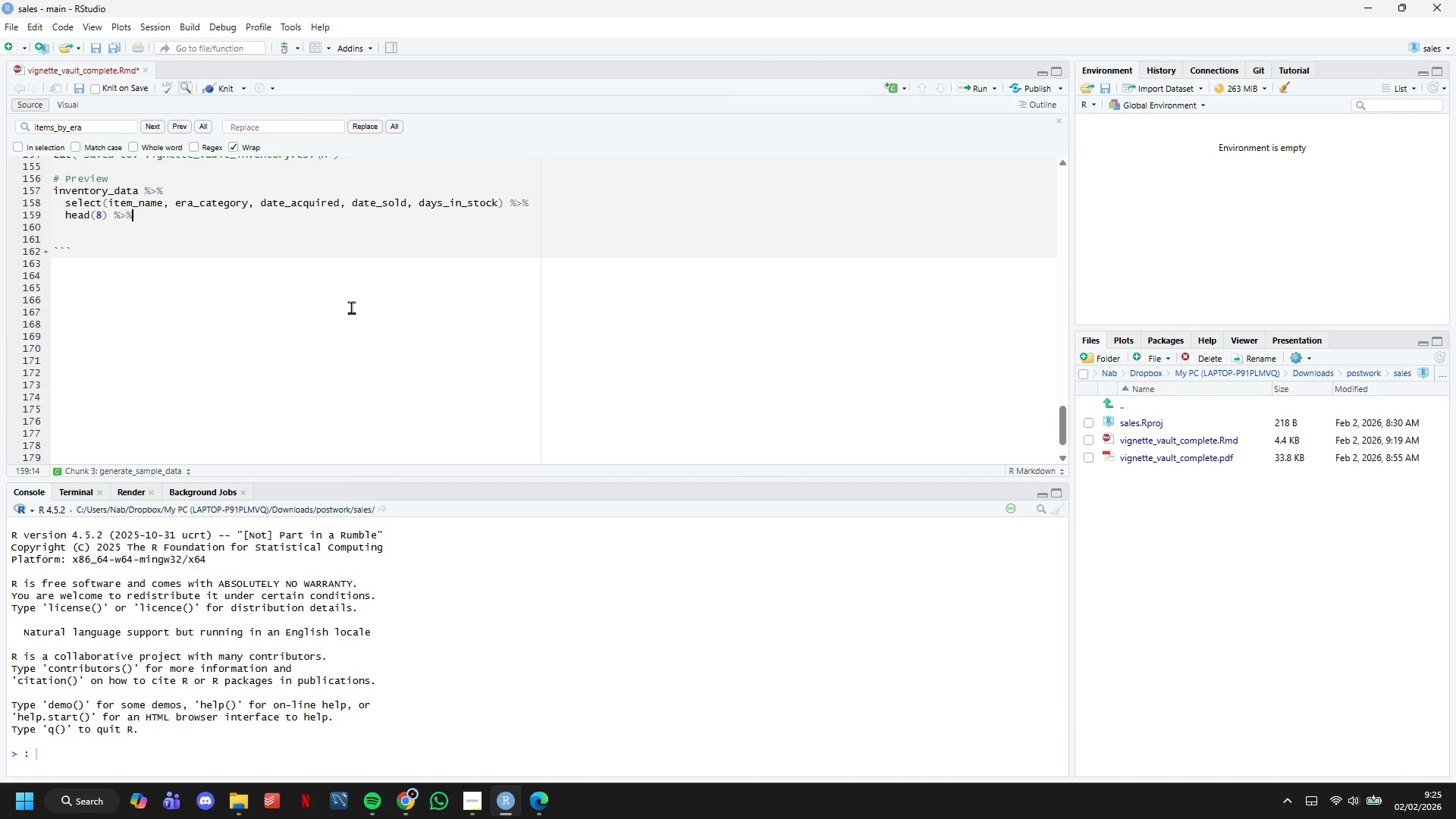 
key(Shift+5)
 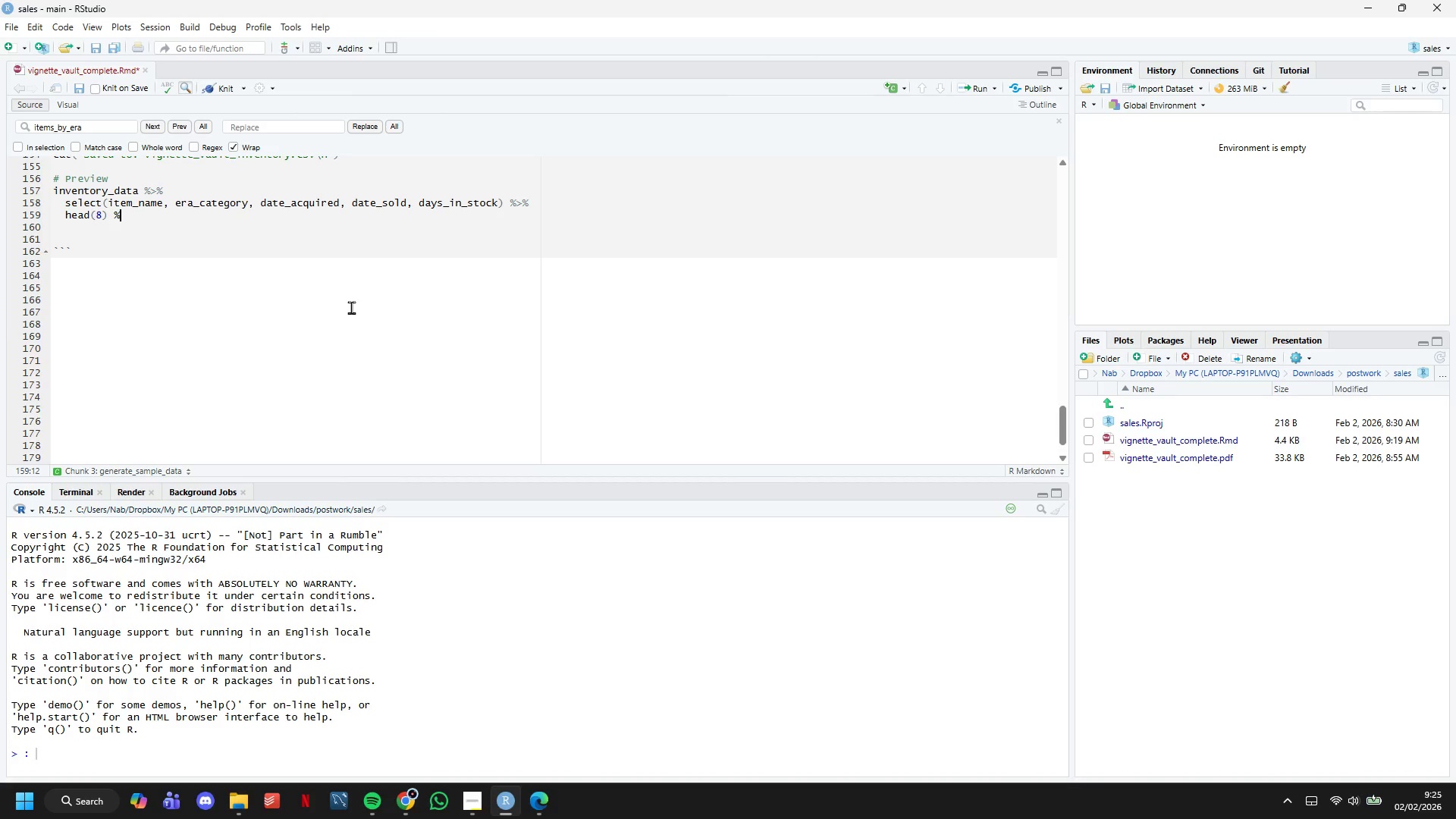 
key(Shift+Period)
 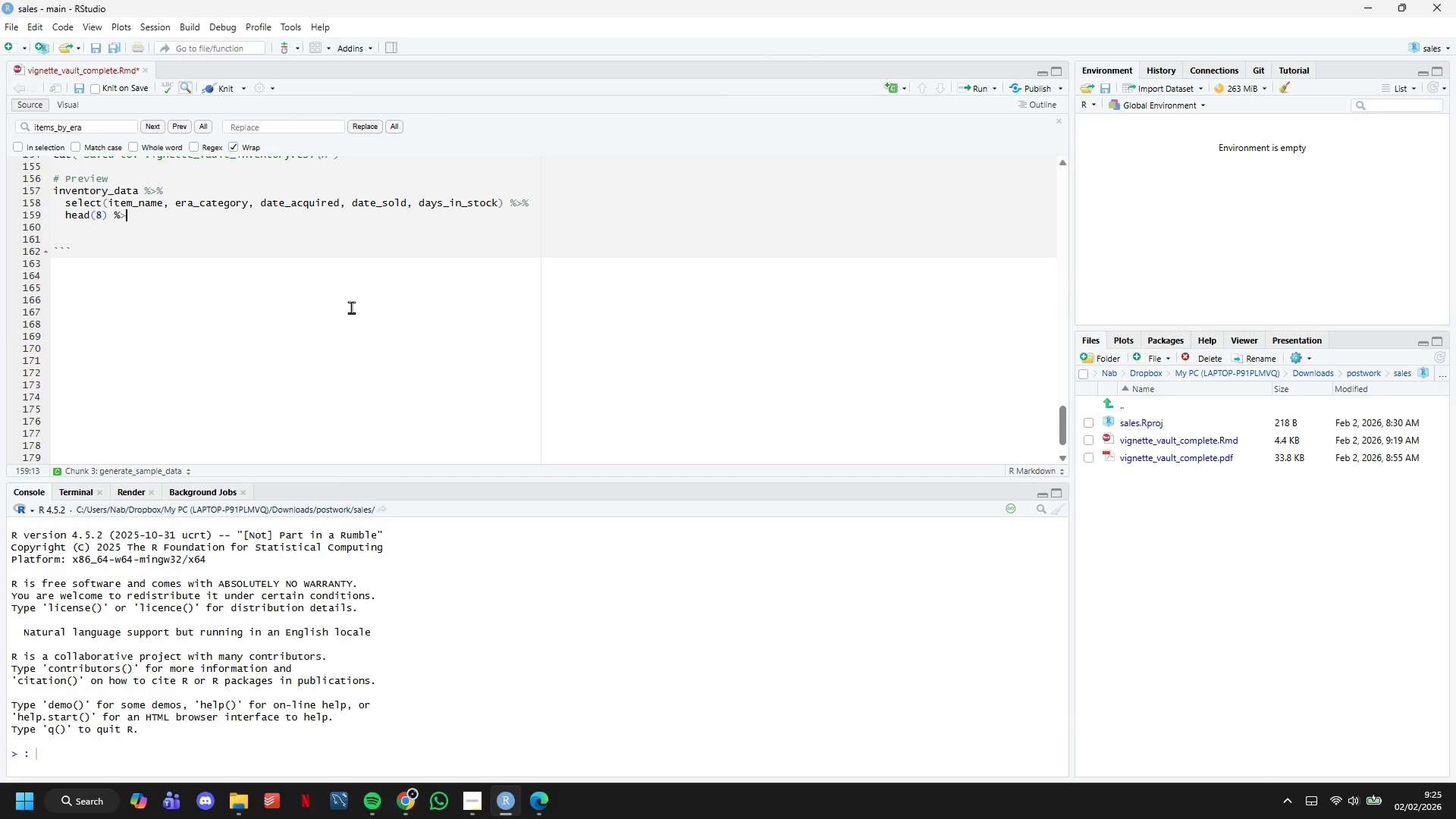 
key(Shift+5)
 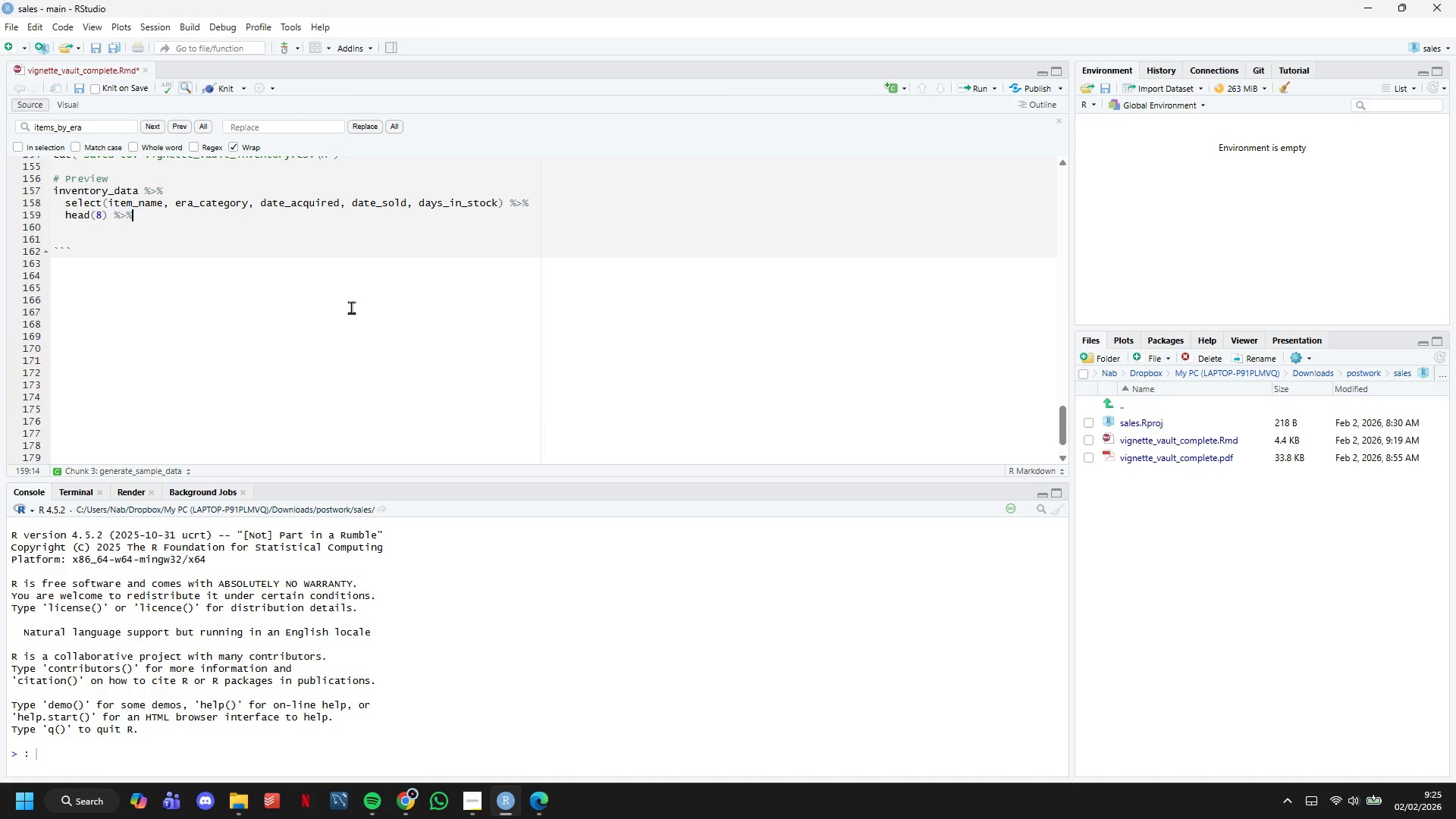 
key(Enter)
 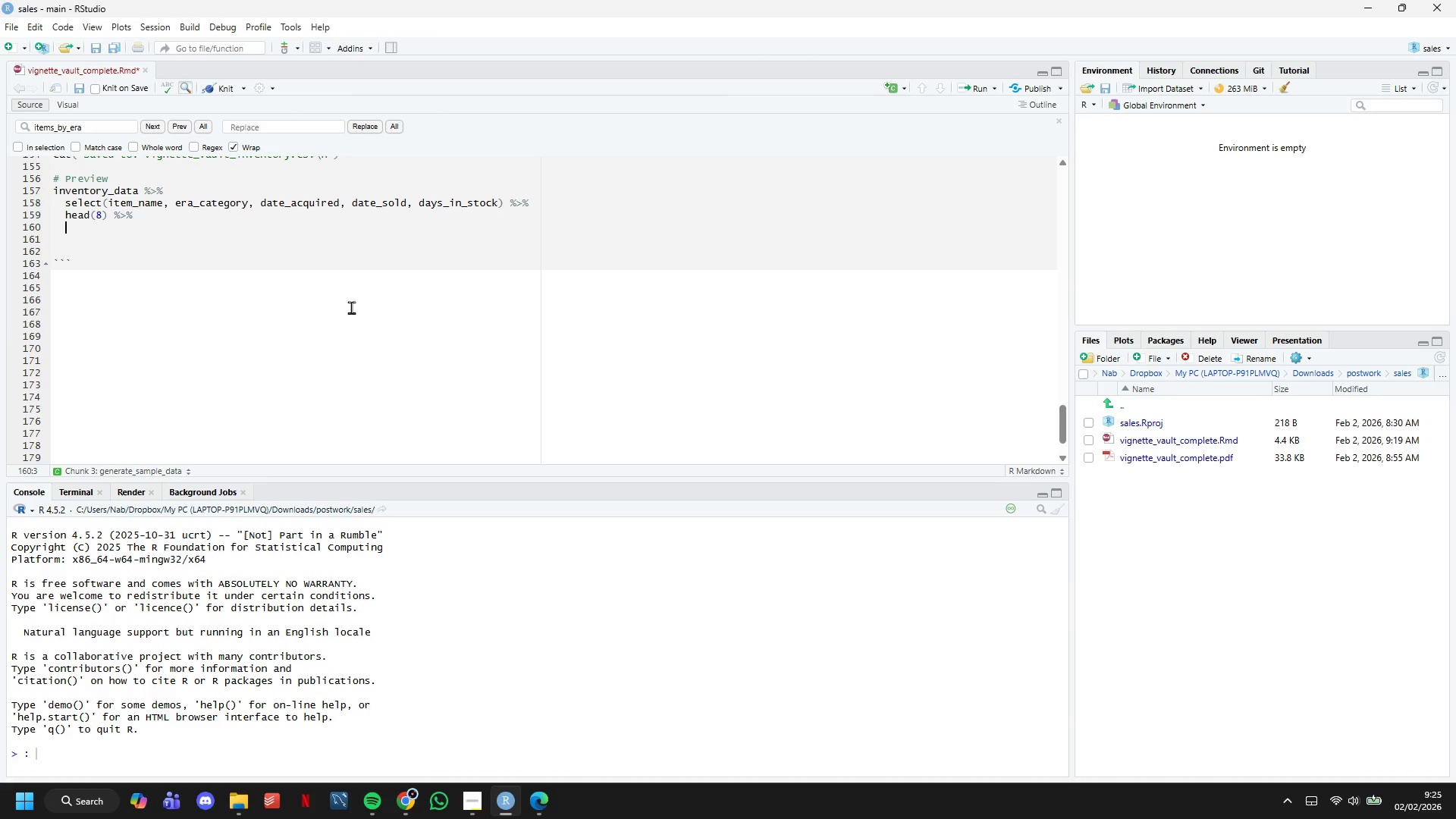 
type(kable(caption = "Sample Generated Data)
 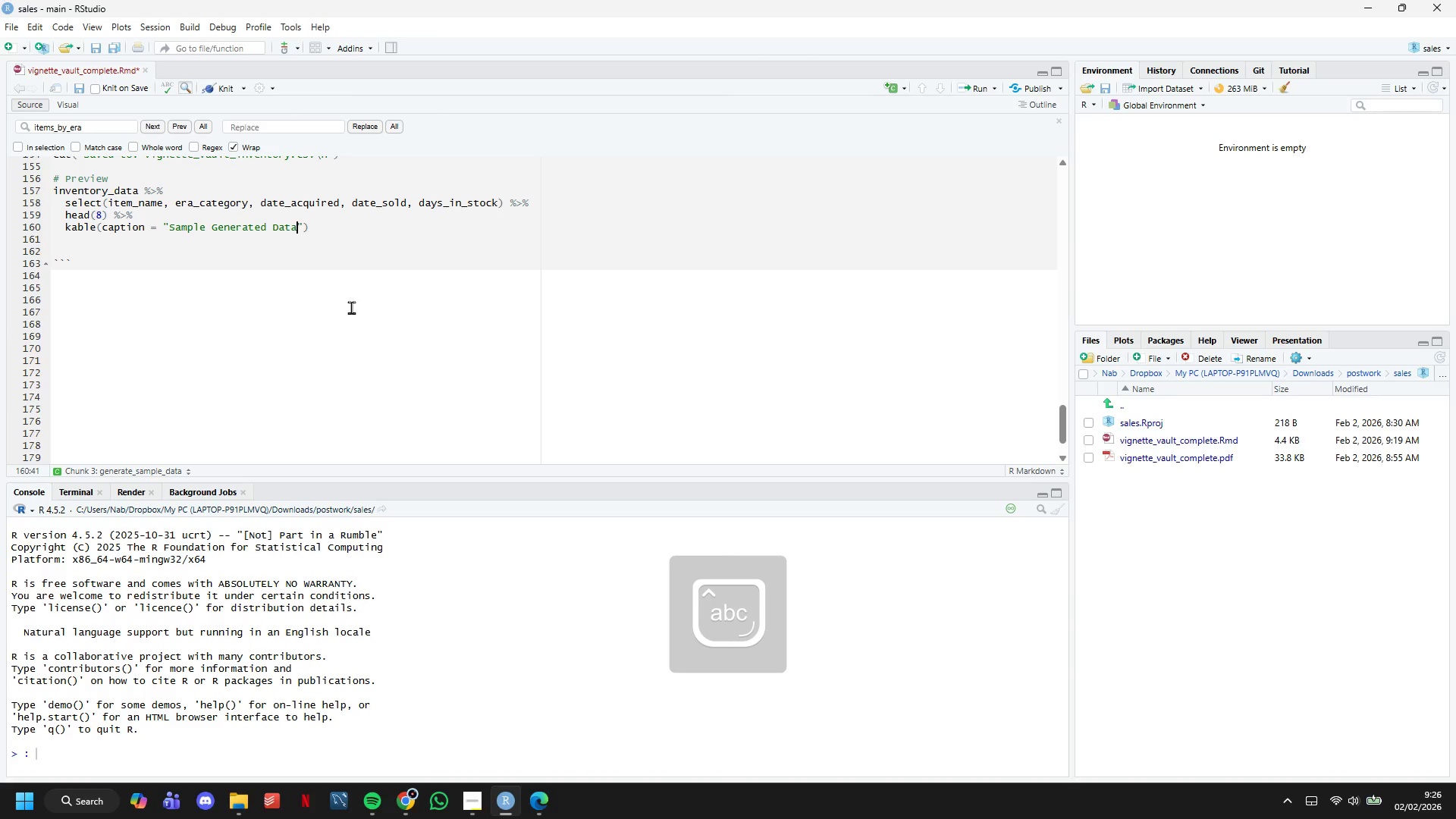 
key(ArrowRight)
 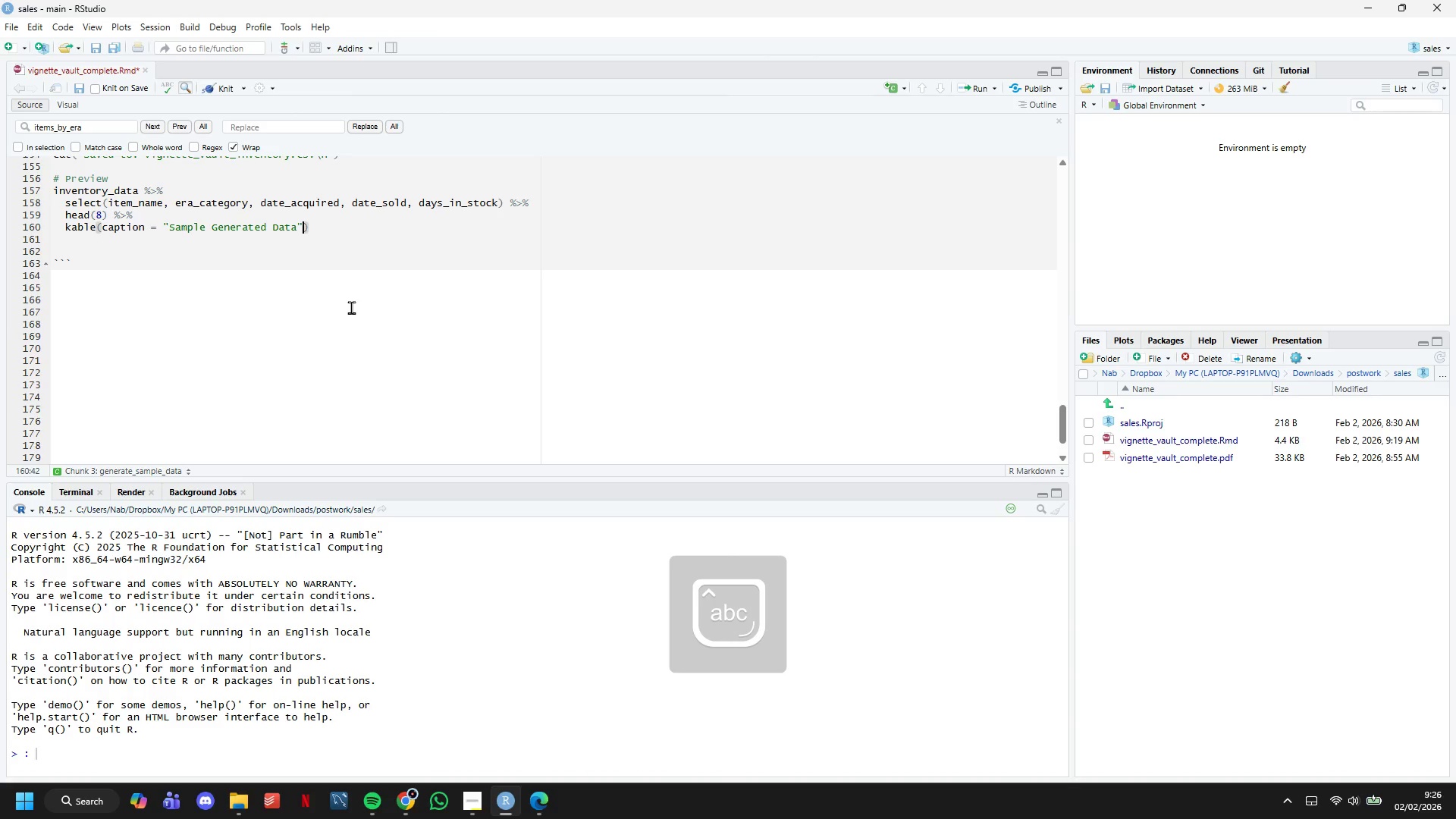 
key(Space)
 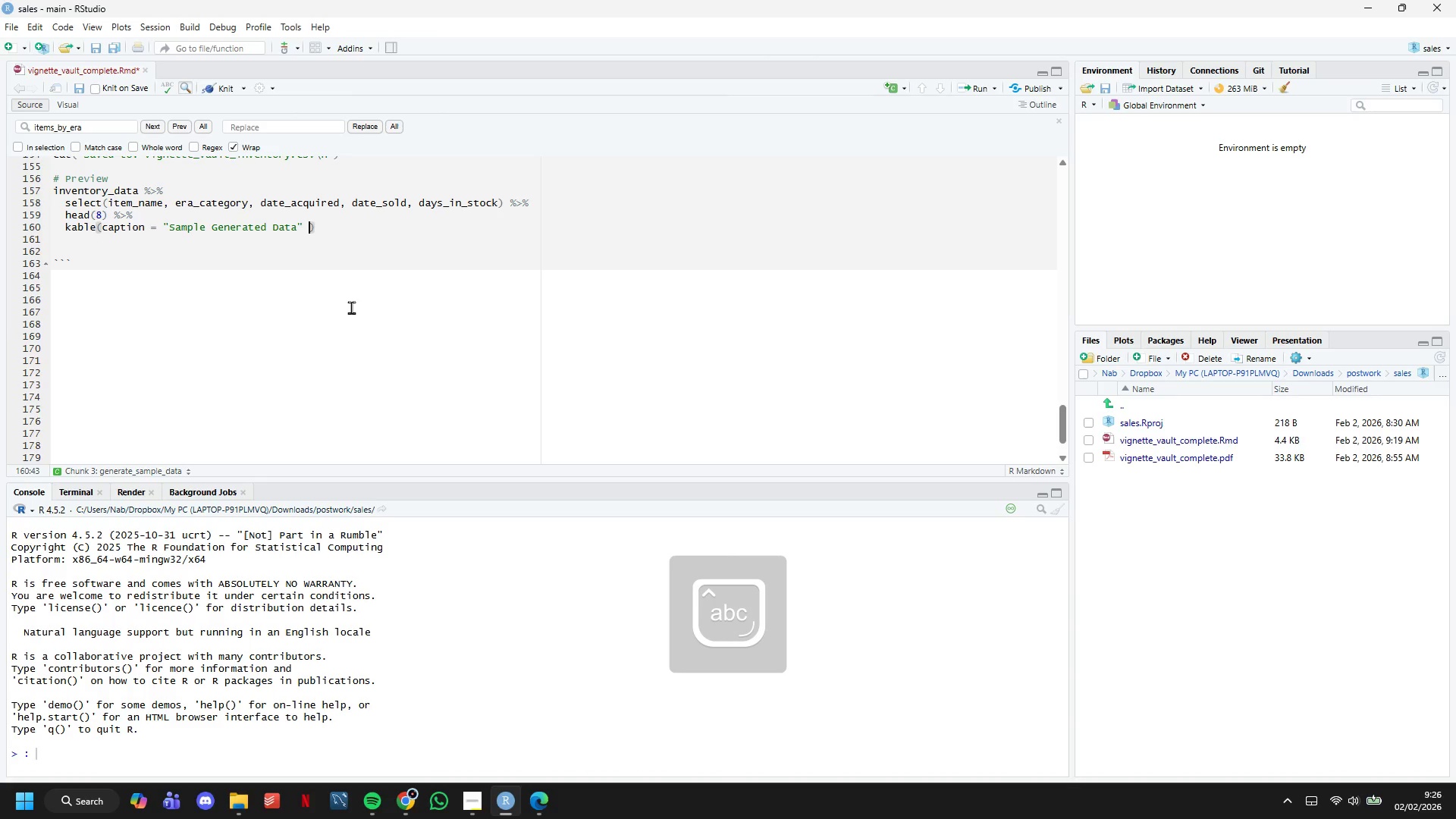 
key(Shift+5)
 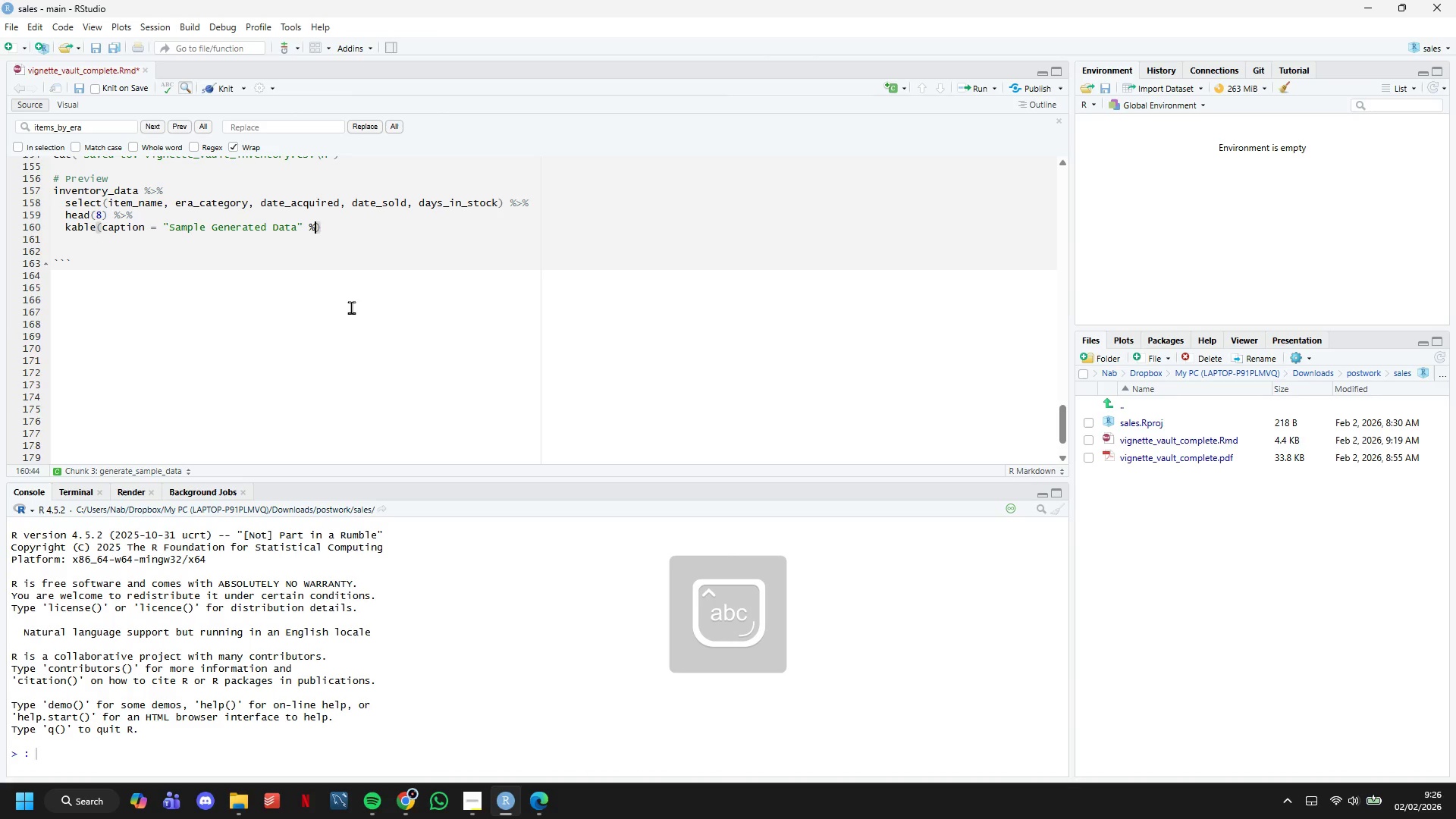 
key(Shift+Period)
 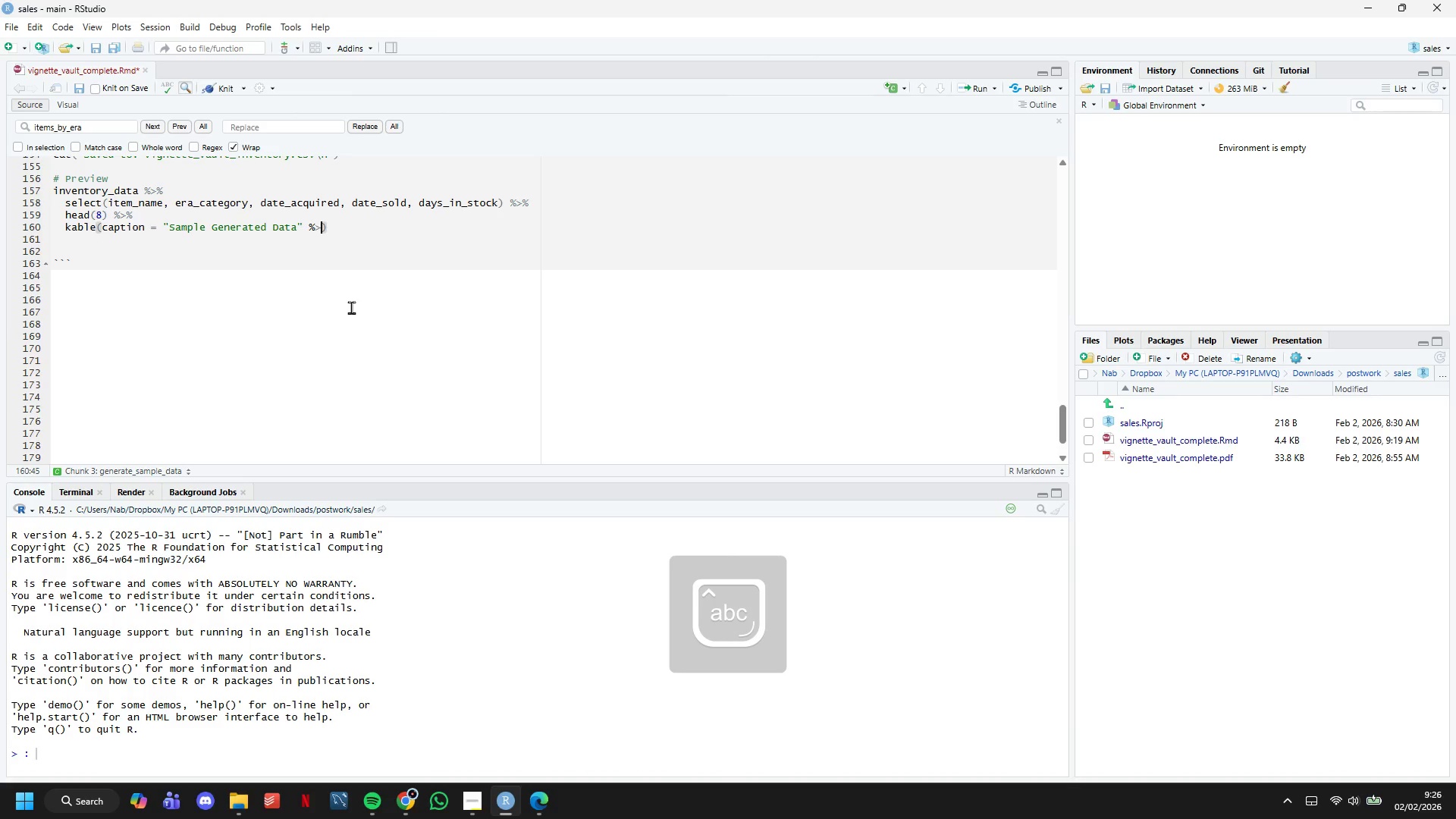 
key(Shift+5)
 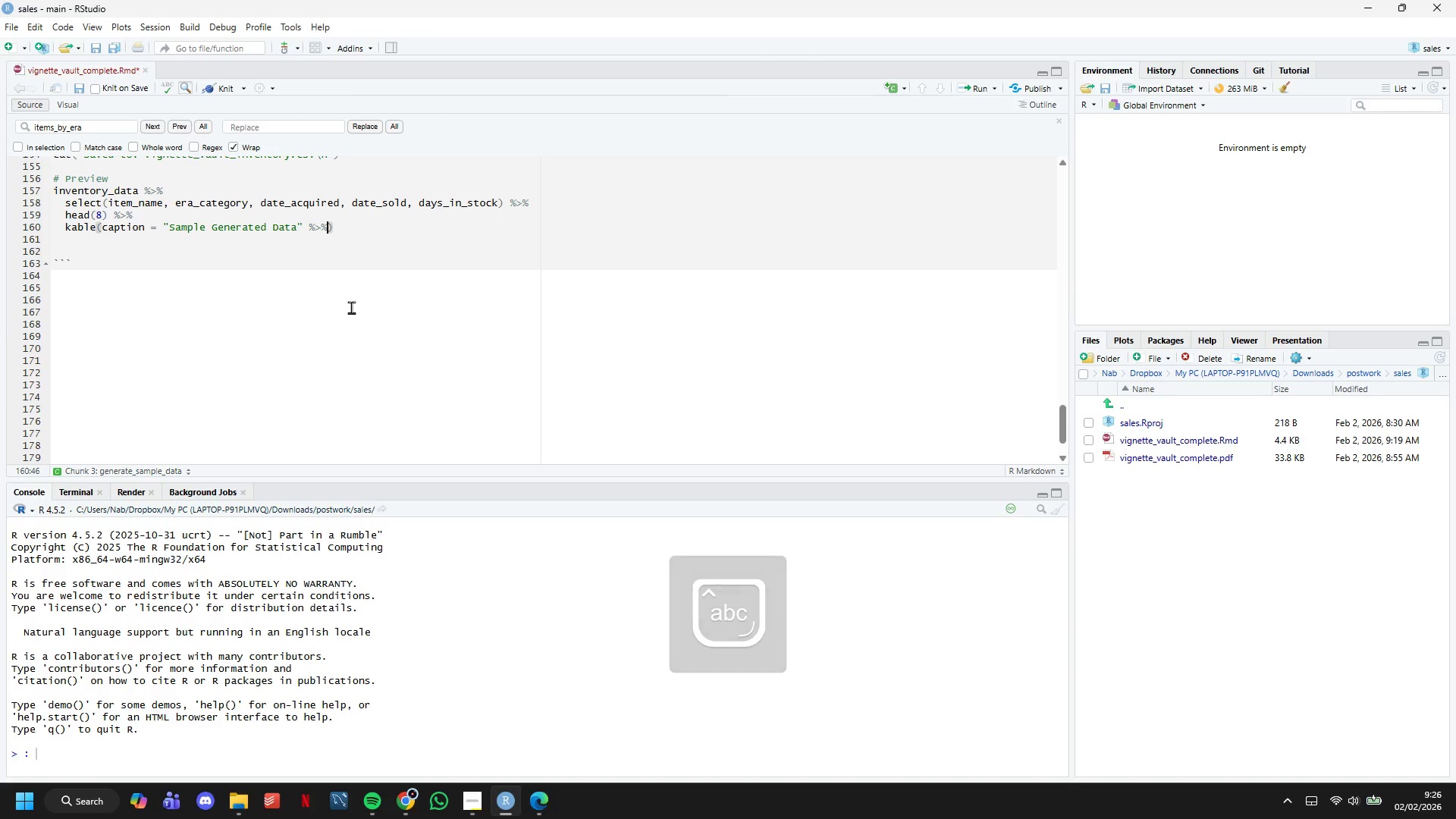 
key(Enter)
 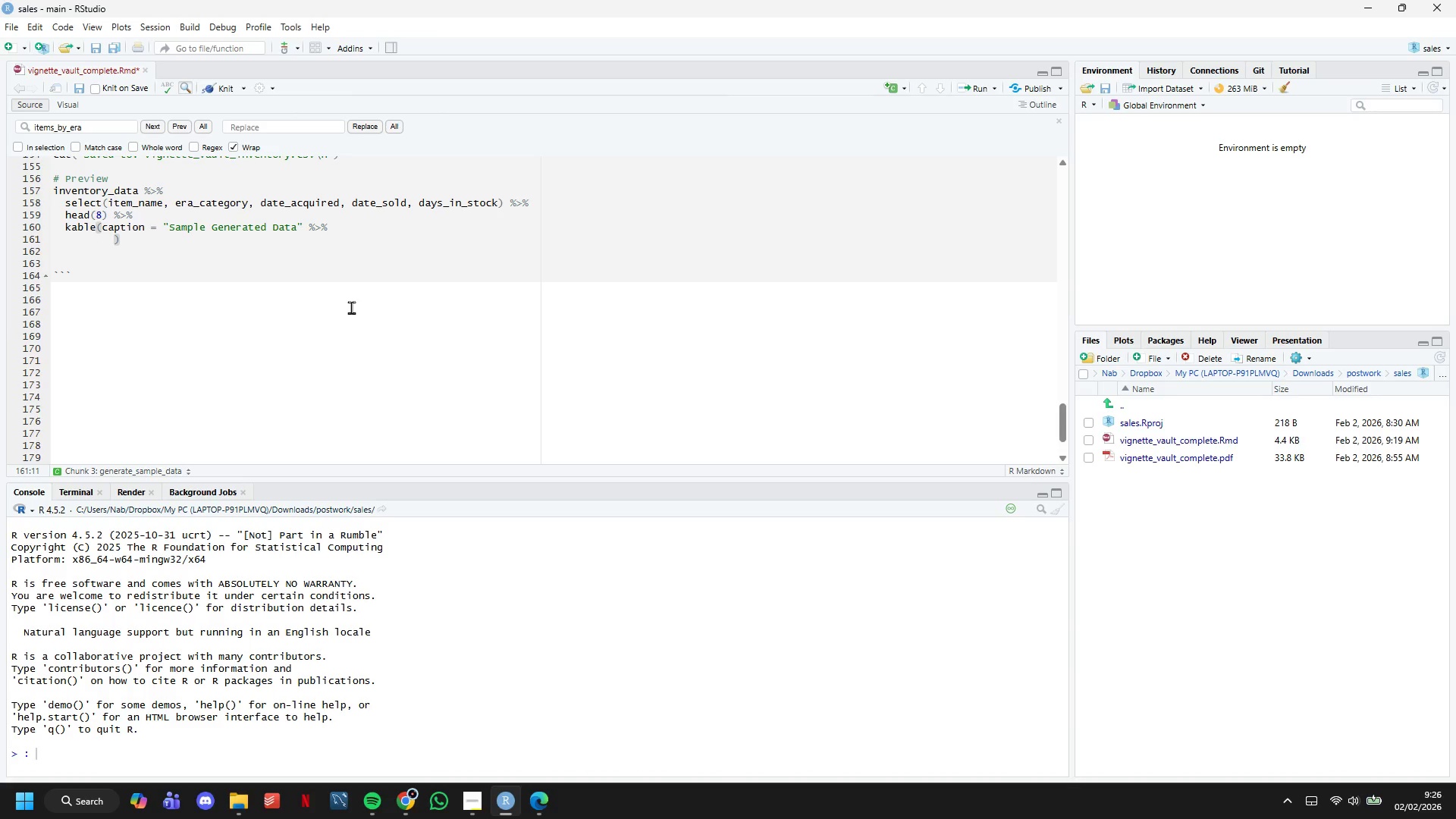 
key(Control+Z)
 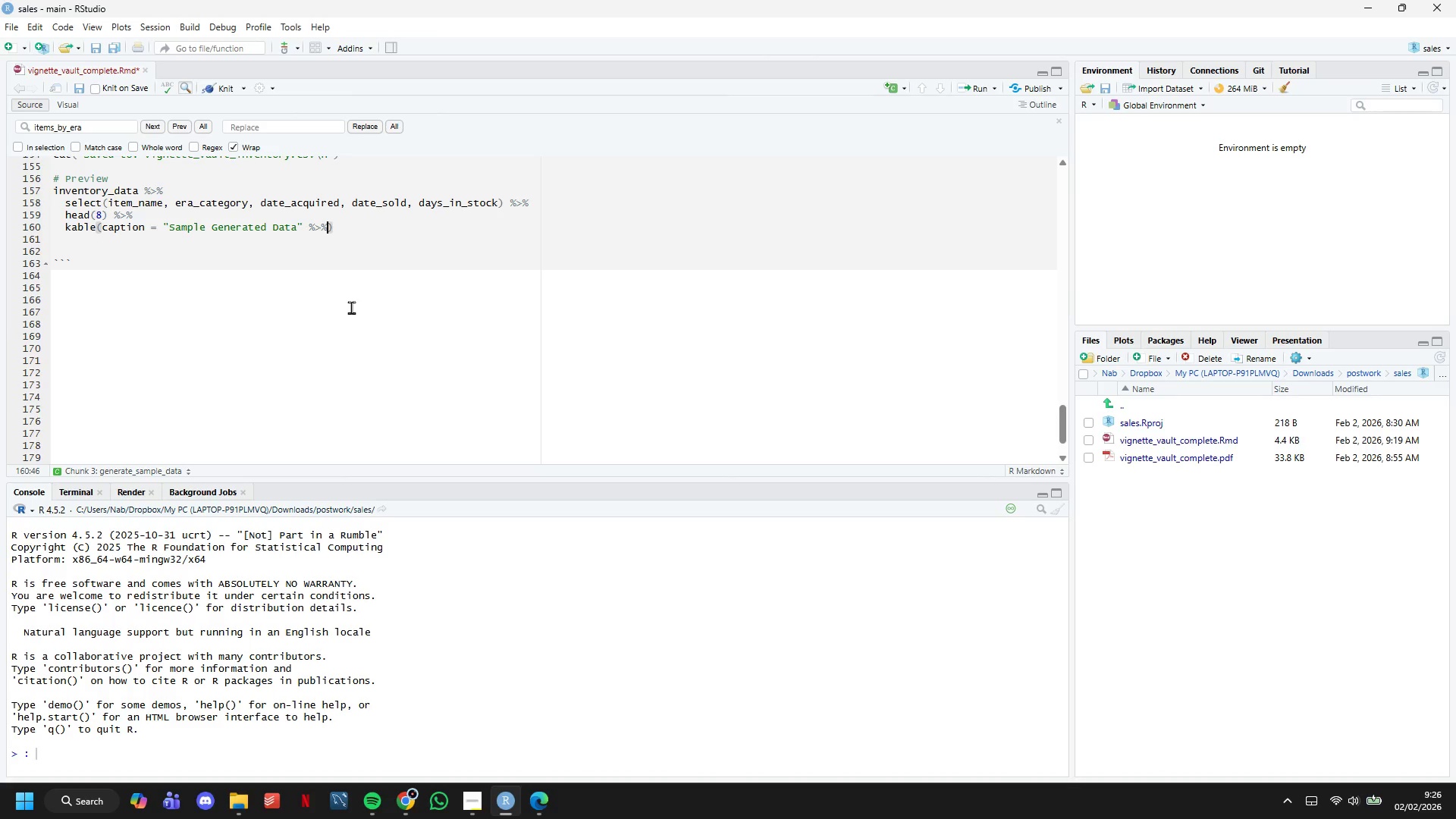 
key(ArrowRight)
 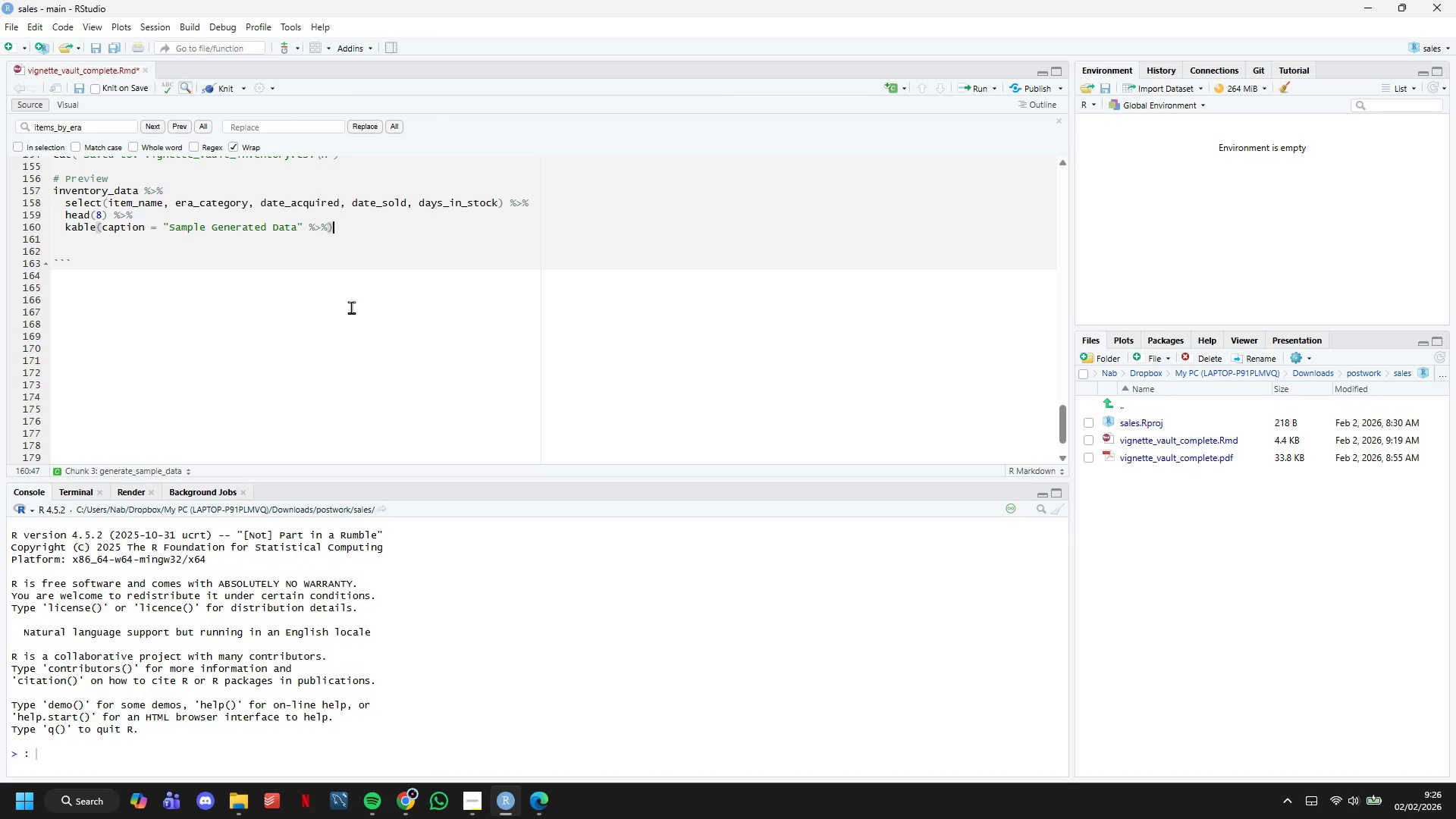 
key(Backspace)
 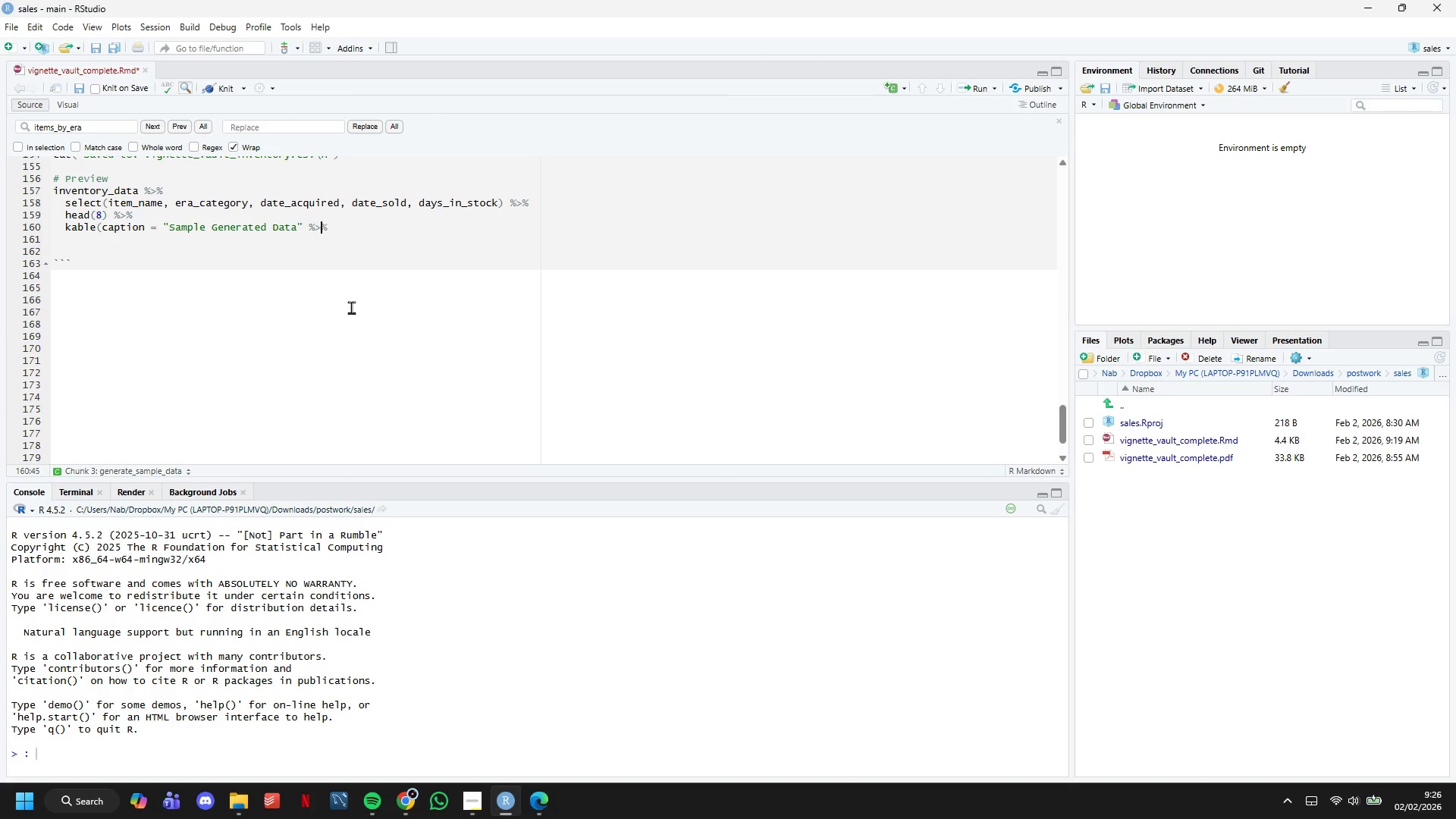 
key(ArrowLeft)
 